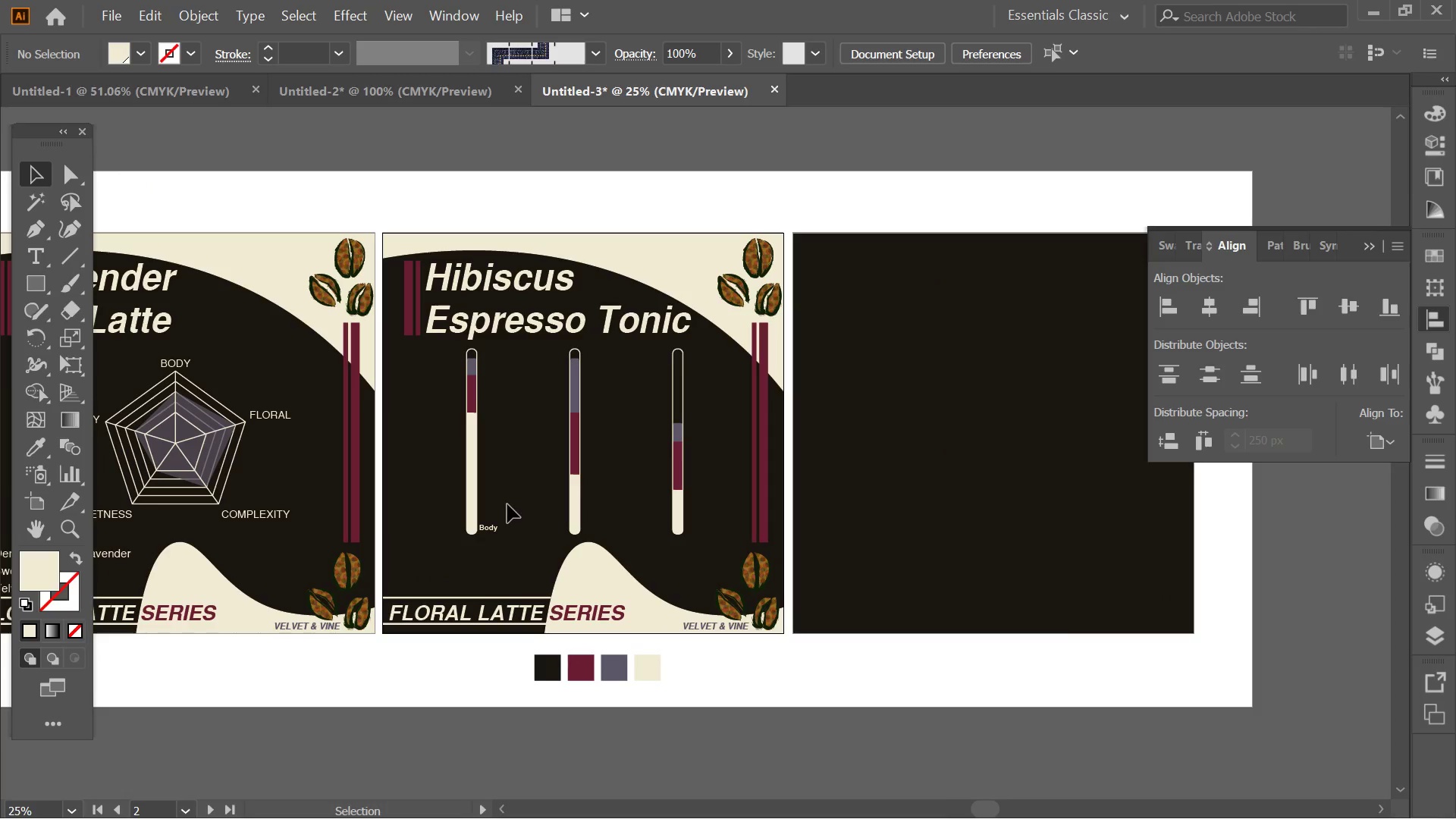 
hold_key(key=AltLeft, duration=0.44)
scroll: coordinate [347, 423], scroll_direction: none, amount: 0.0
 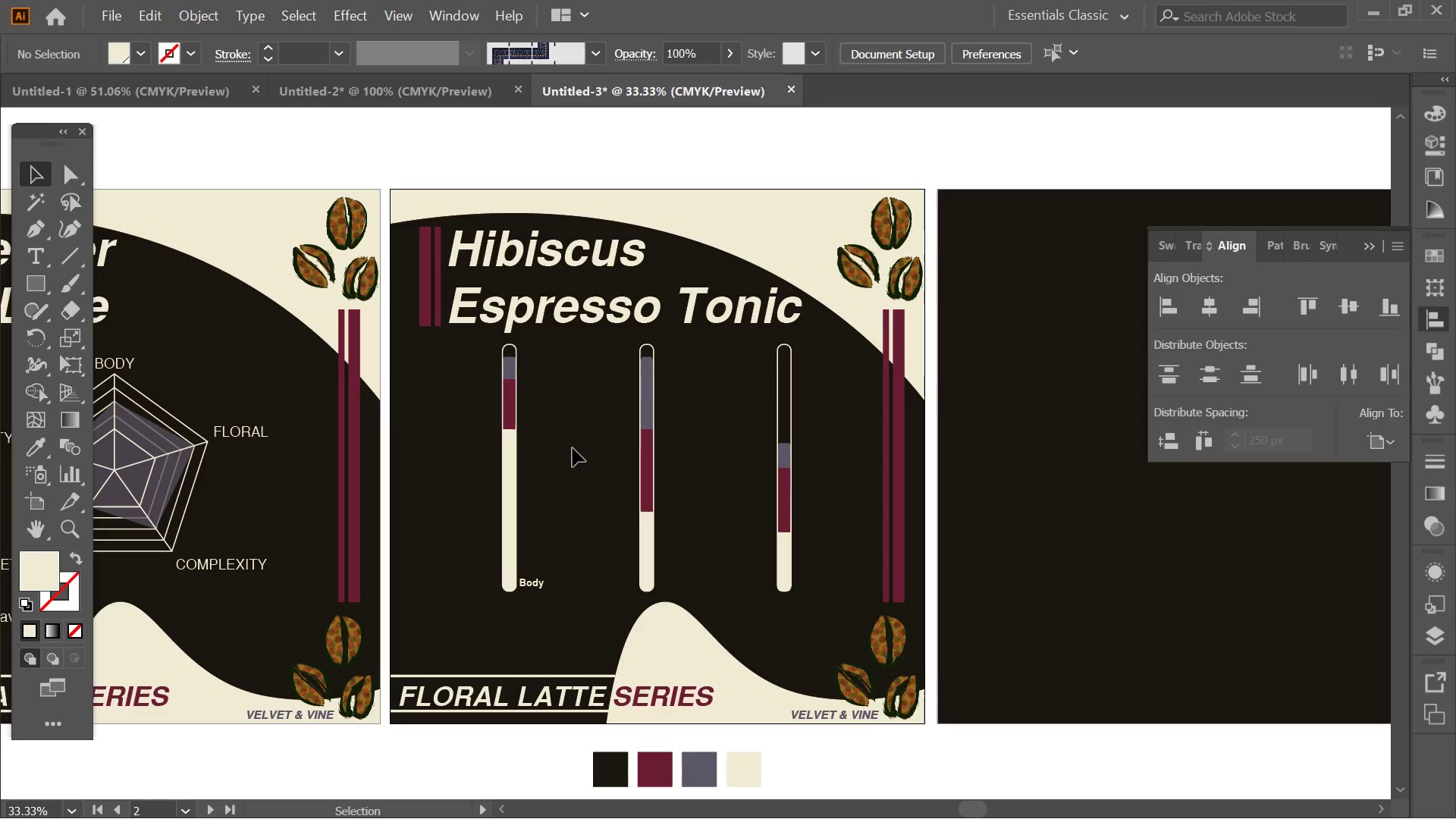 
hold_key(key=AltLeft, duration=0.42)
 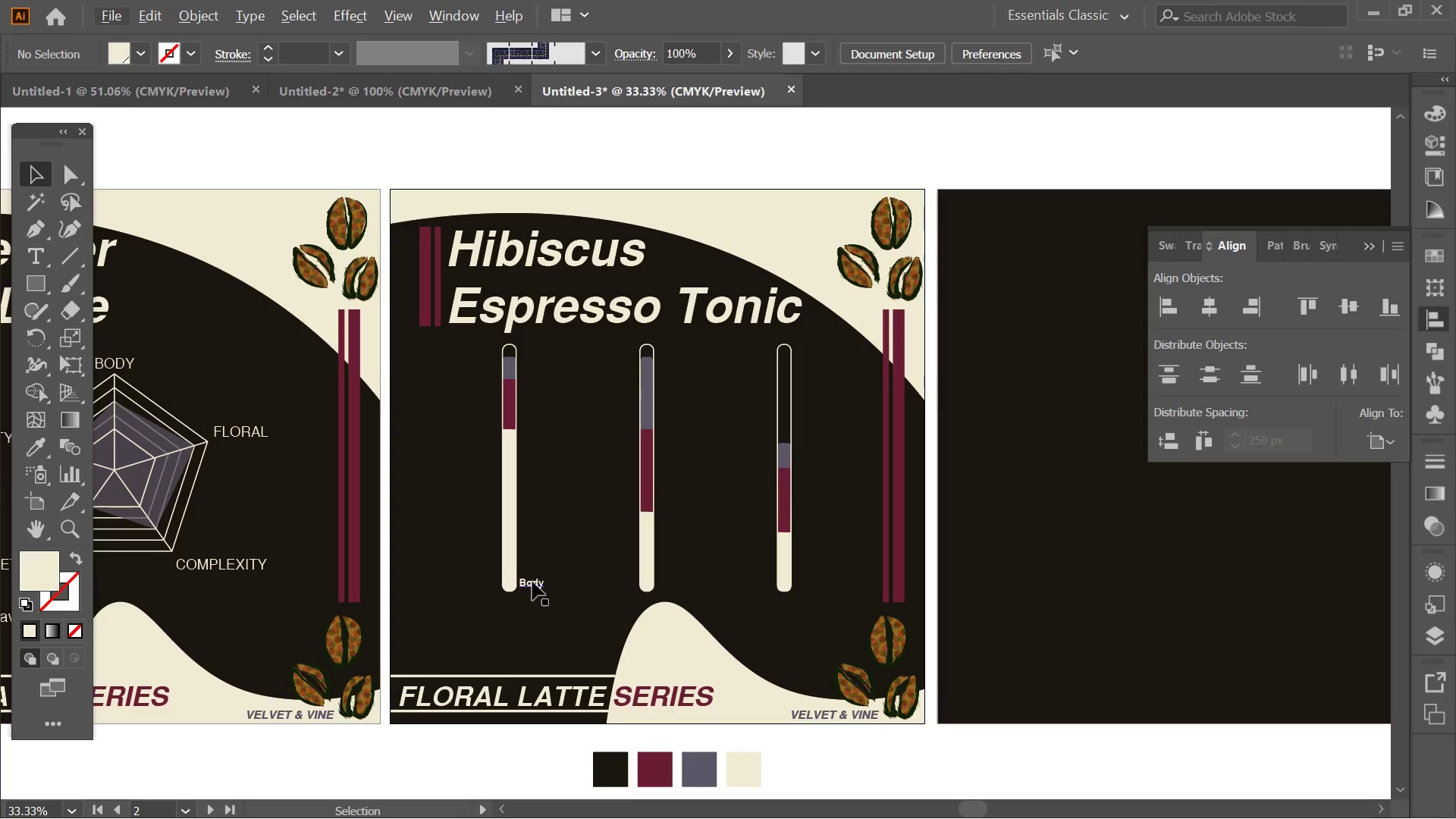 
wait(29.58)
 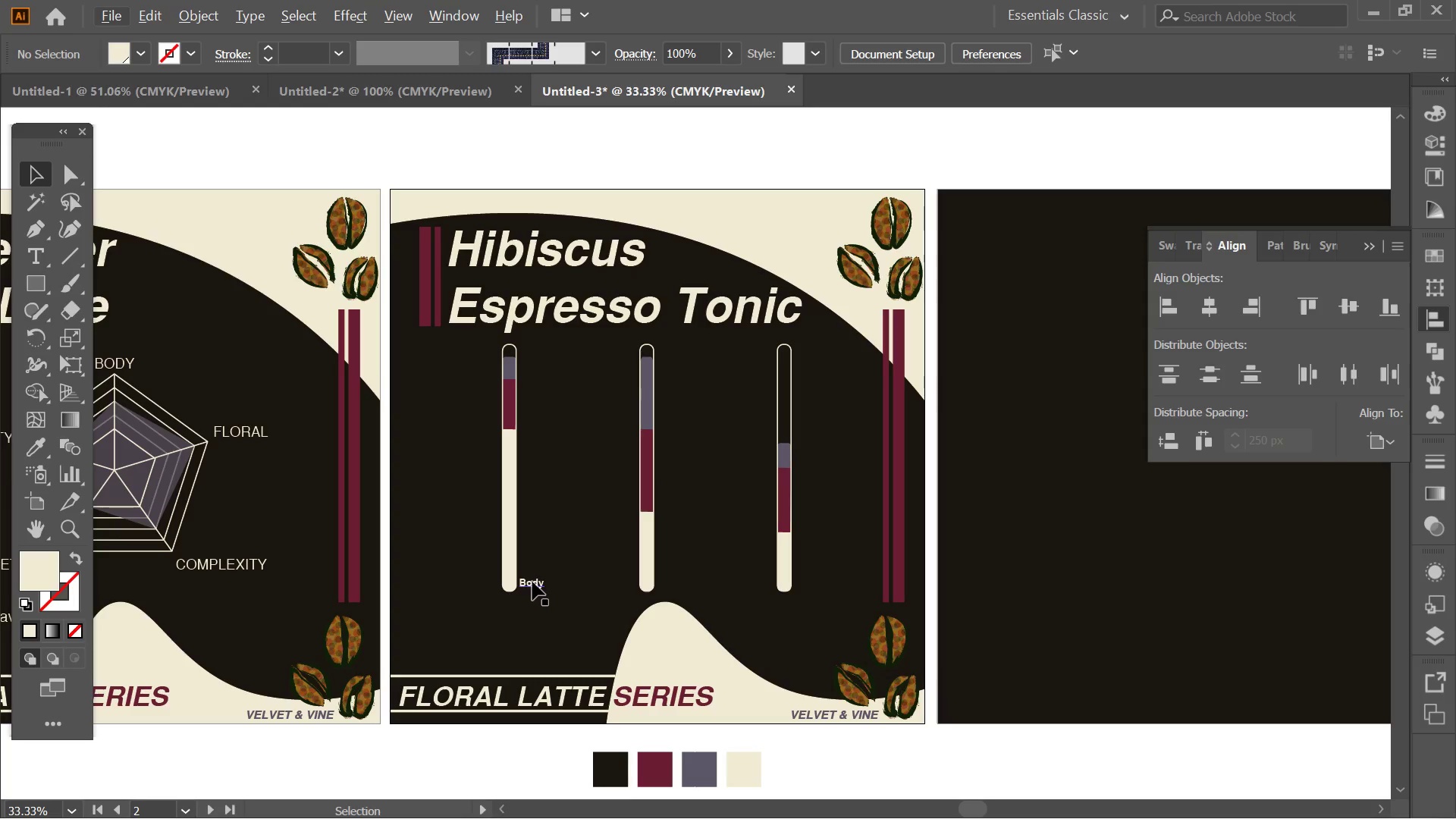 
key(Alt+AltLeft)
 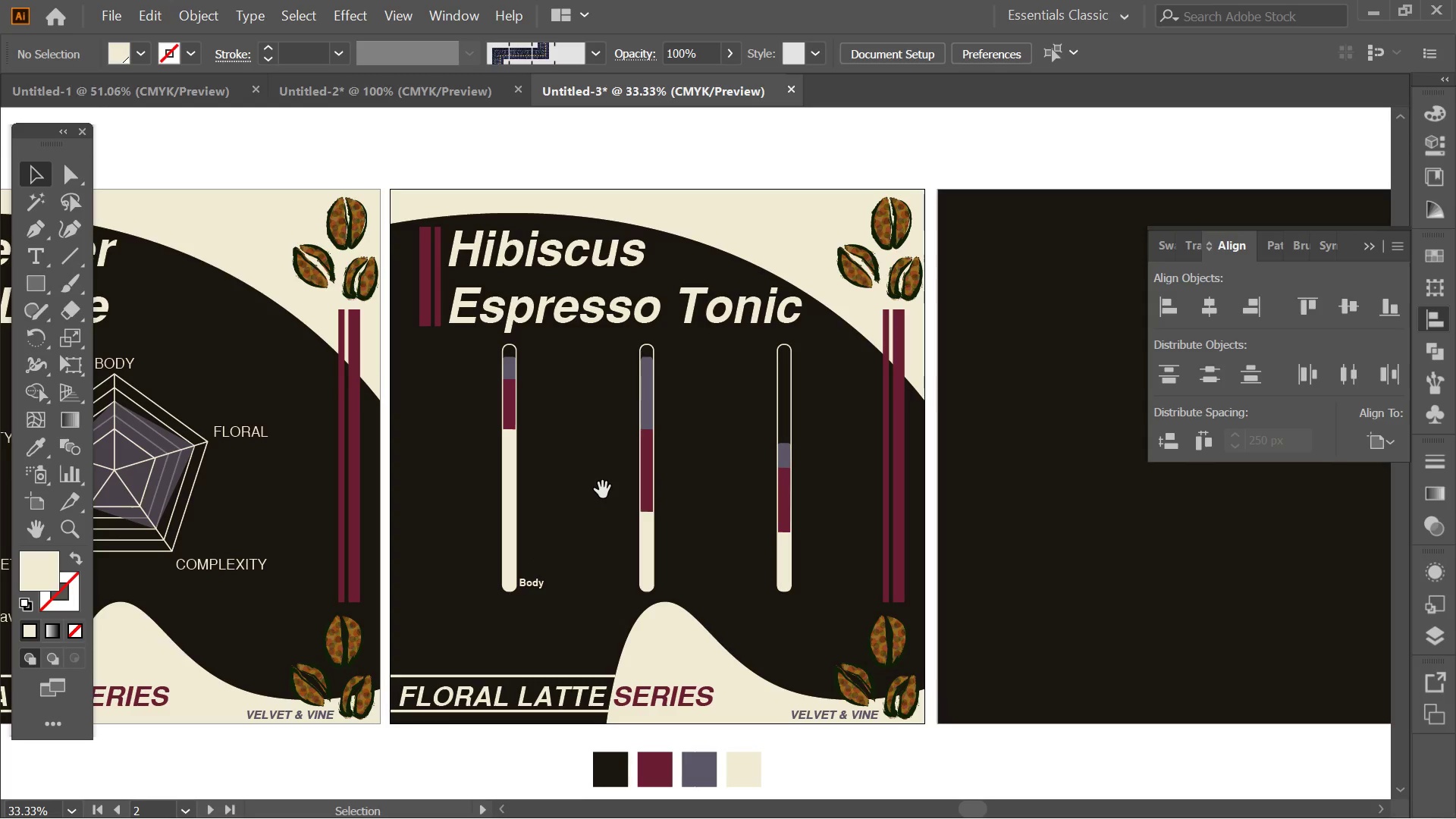 
hold_key(key=Space, duration=0.41)
 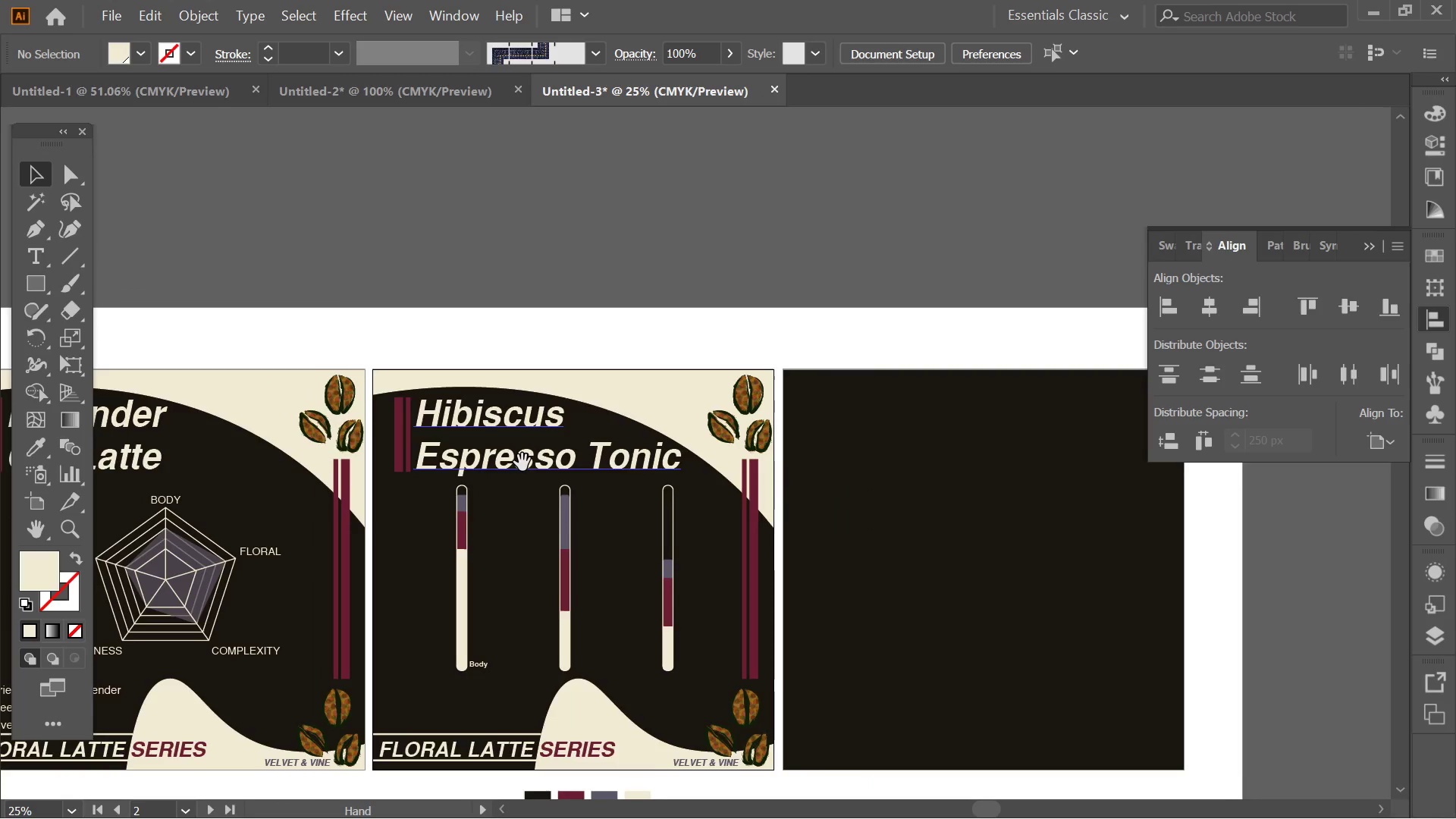 
left_click_drag(start_coordinate=[598, 495], to_coordinate=[540, 614])
 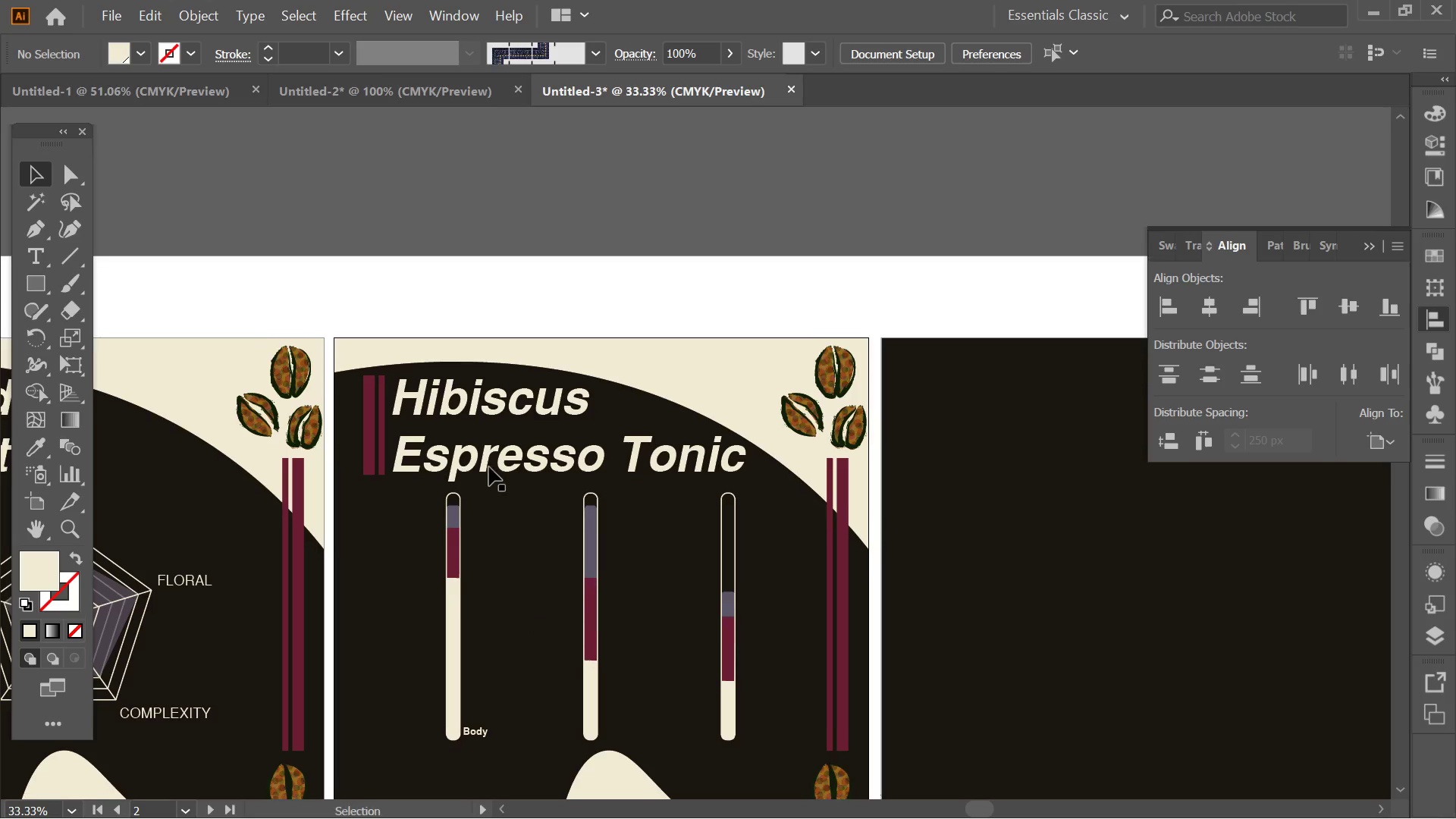 
key(Alt+AltLeft)
 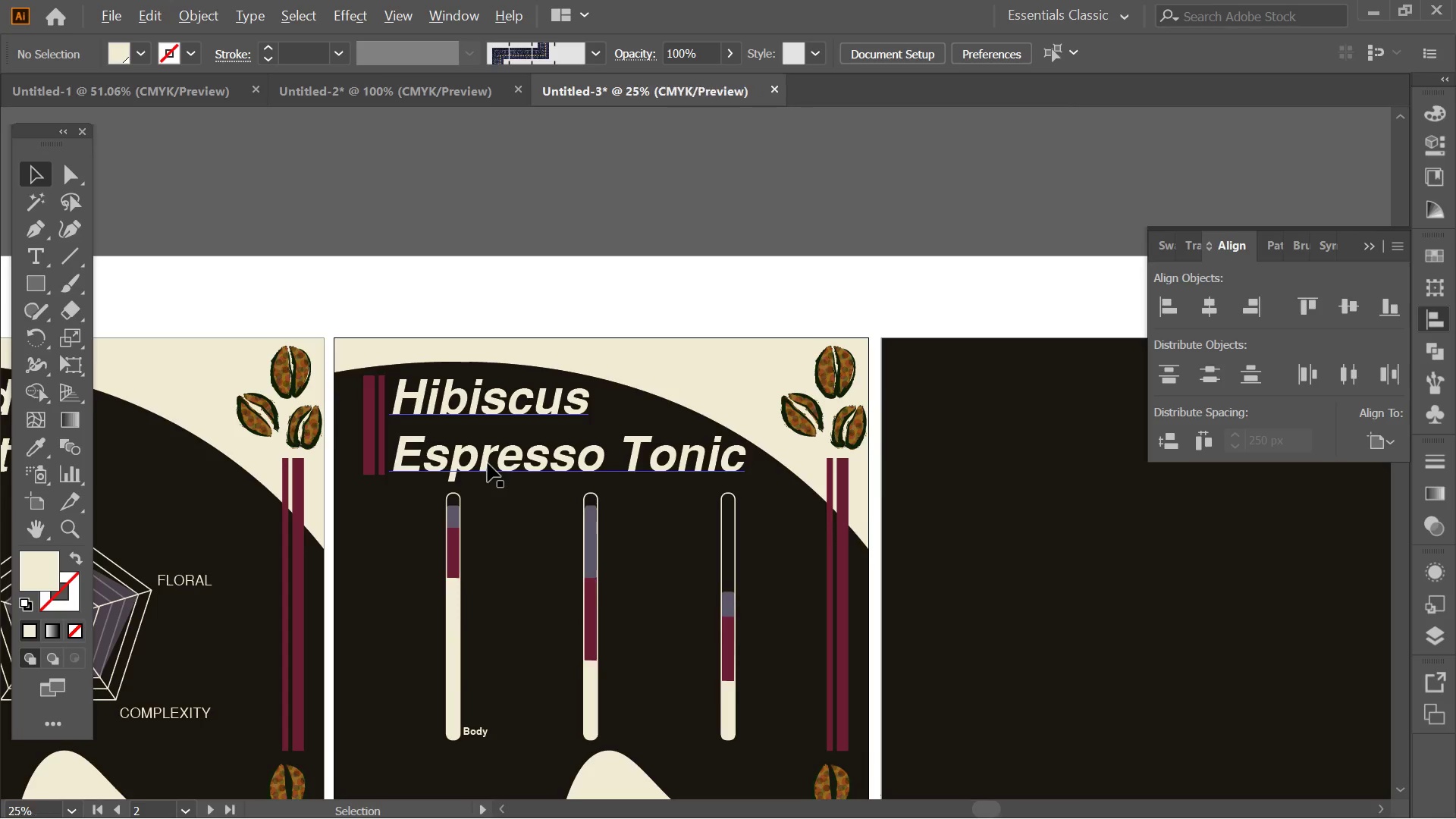 
hold_key(key=Space, duration=0.58)
 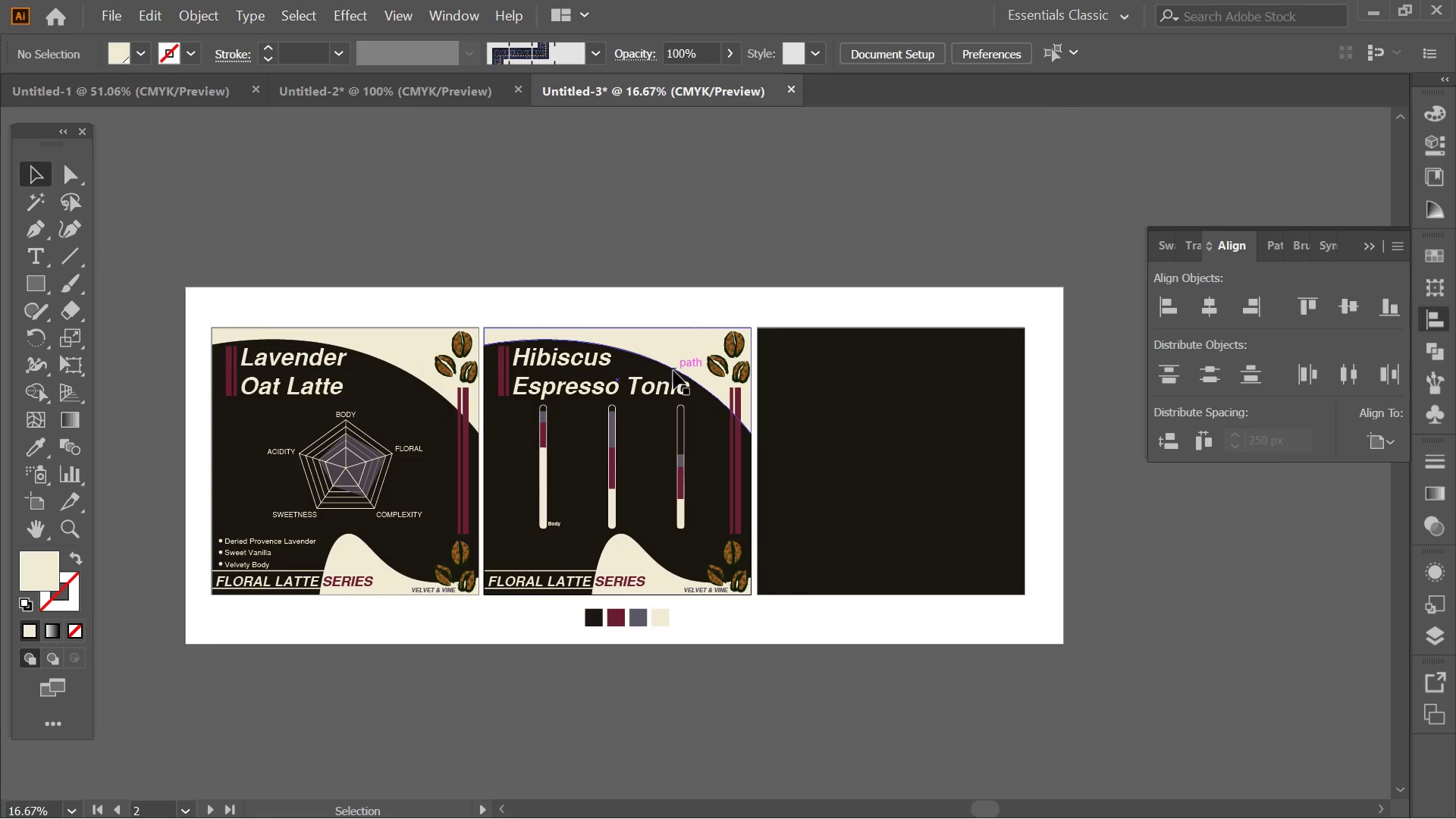 
left_click_drag(start_coordinate=[575, 432], to_coordinate=[591, 372])
 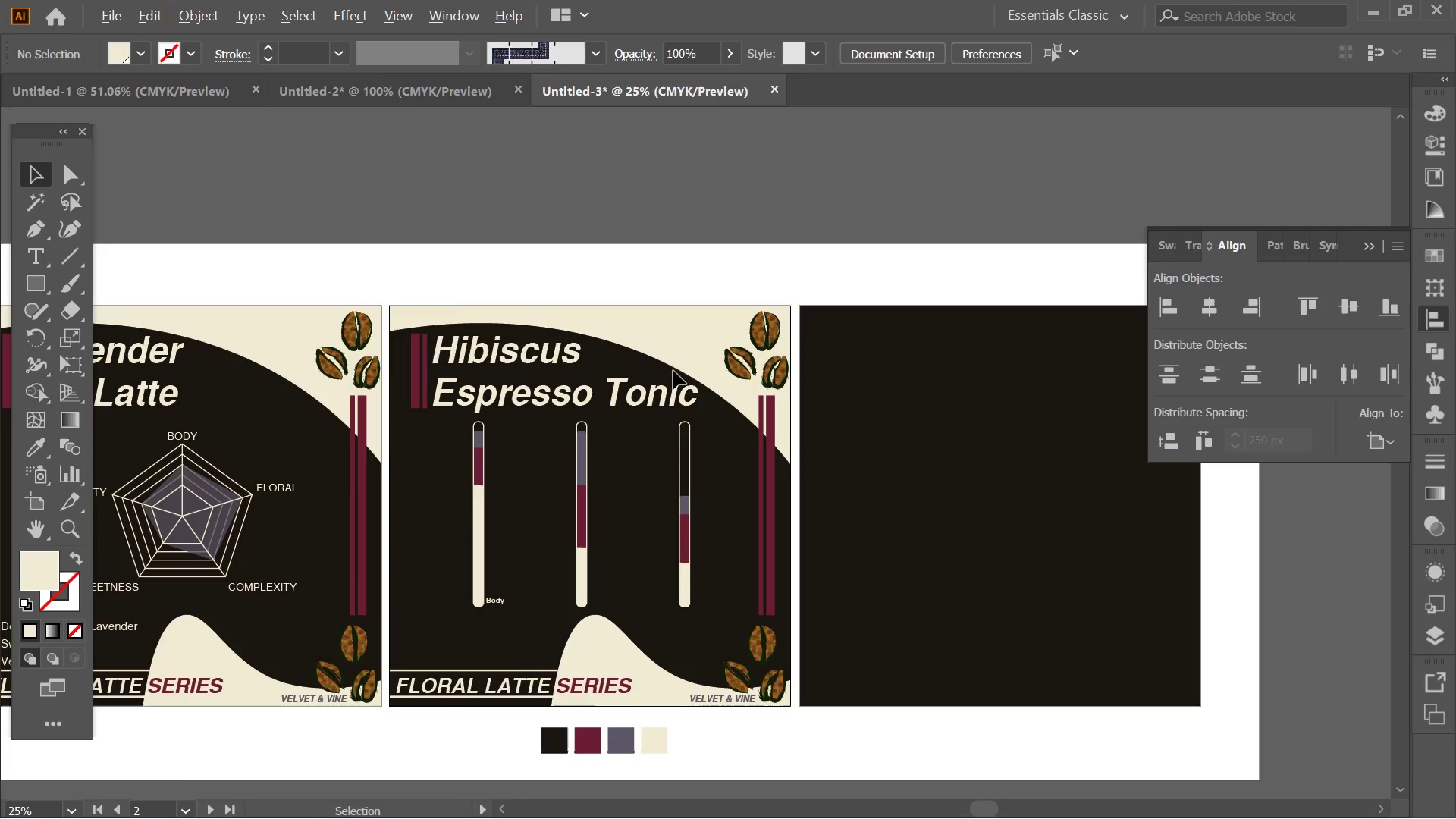 
scroll: coordinate [488, 463], scroll_direction: down, amount: 1.0
 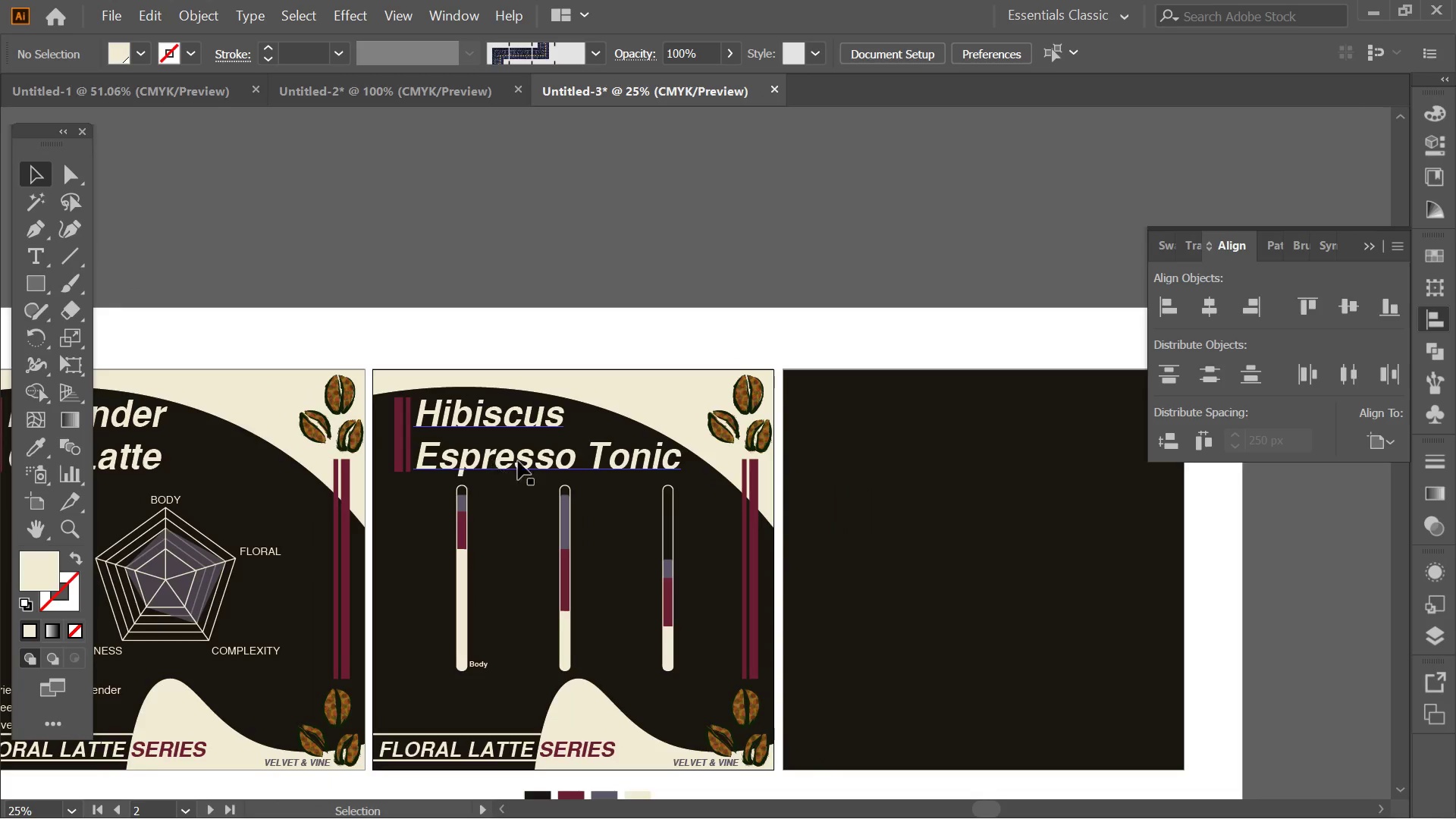 
key(Alt+AltLeft)
 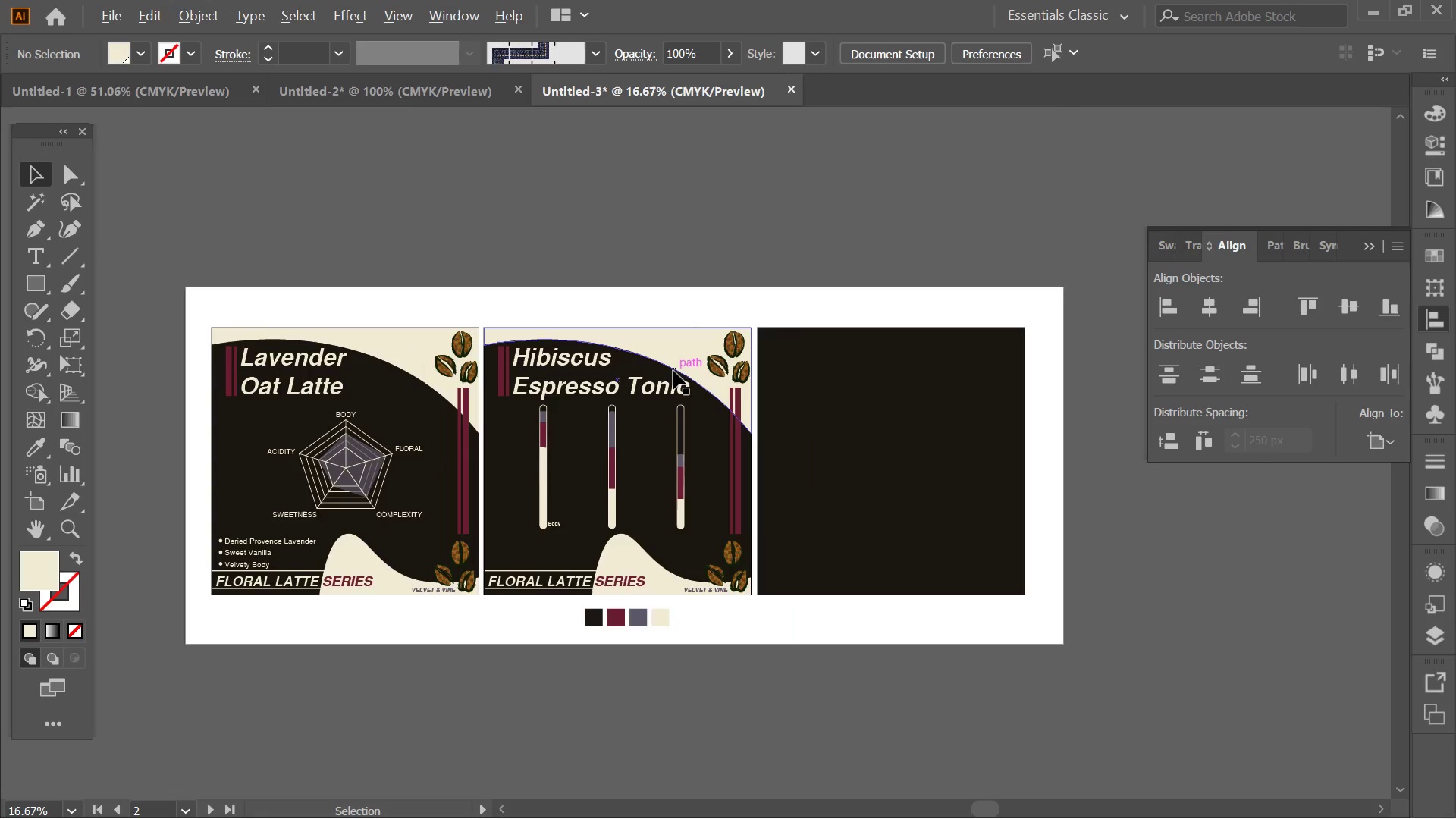 
scroll: coordinate [673, 371], scroll_direction: none, amount: 0.0
 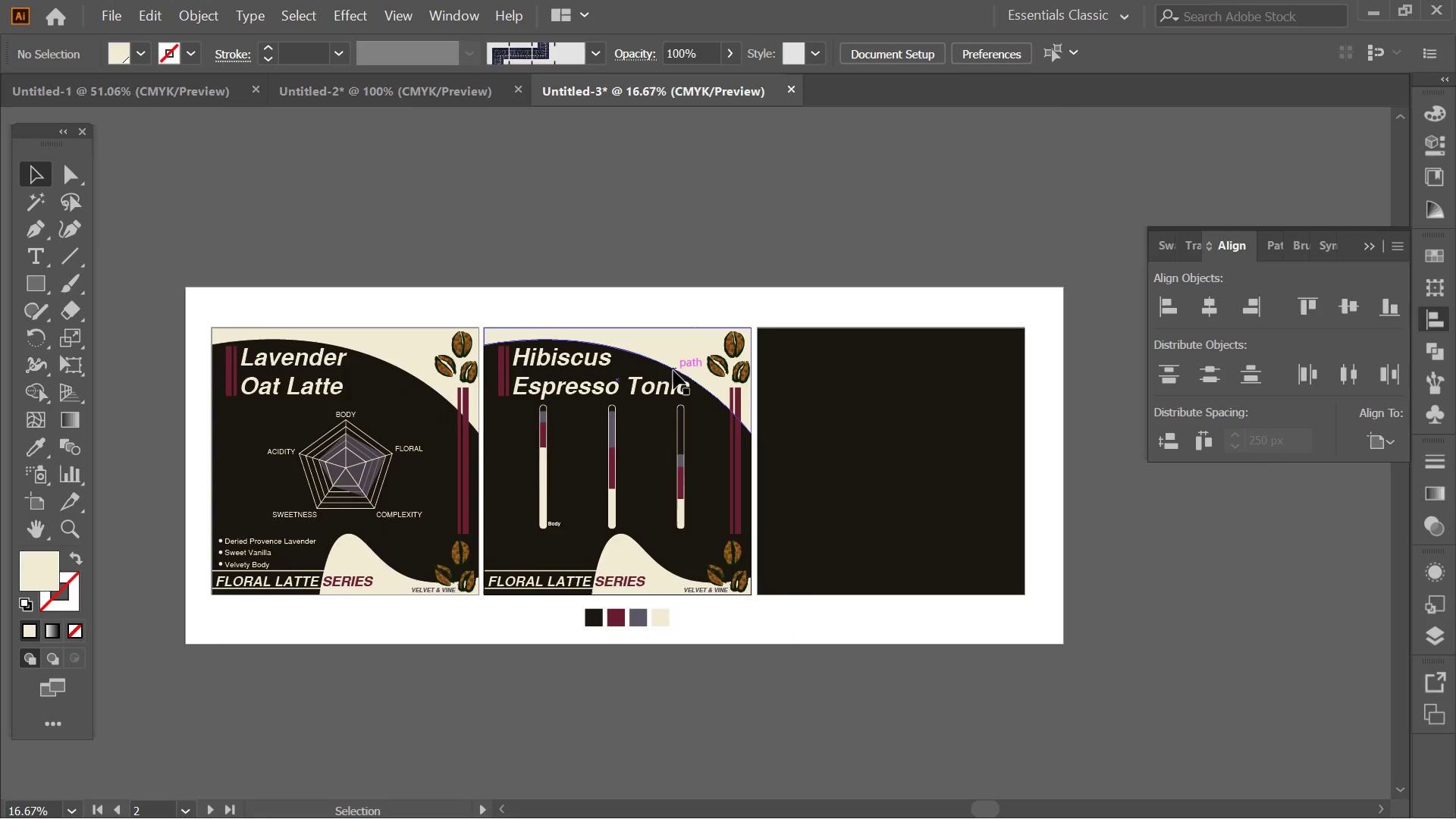 
wait(9.27)
 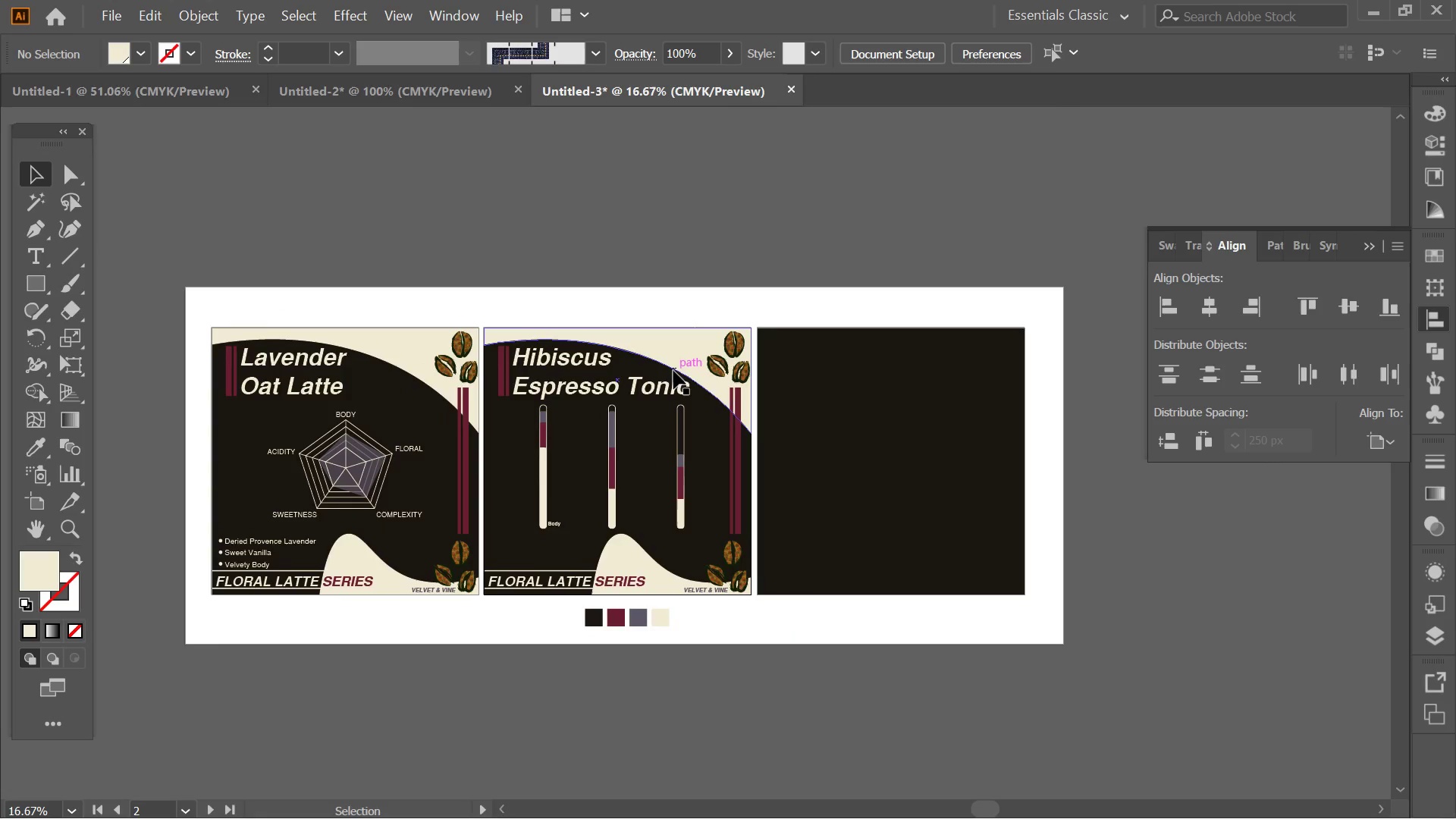 
hold_key(key=AltLeft, duration=0.98)
scroll: coordinate [588, 509], scroll_direction: none, amount: 0.0
 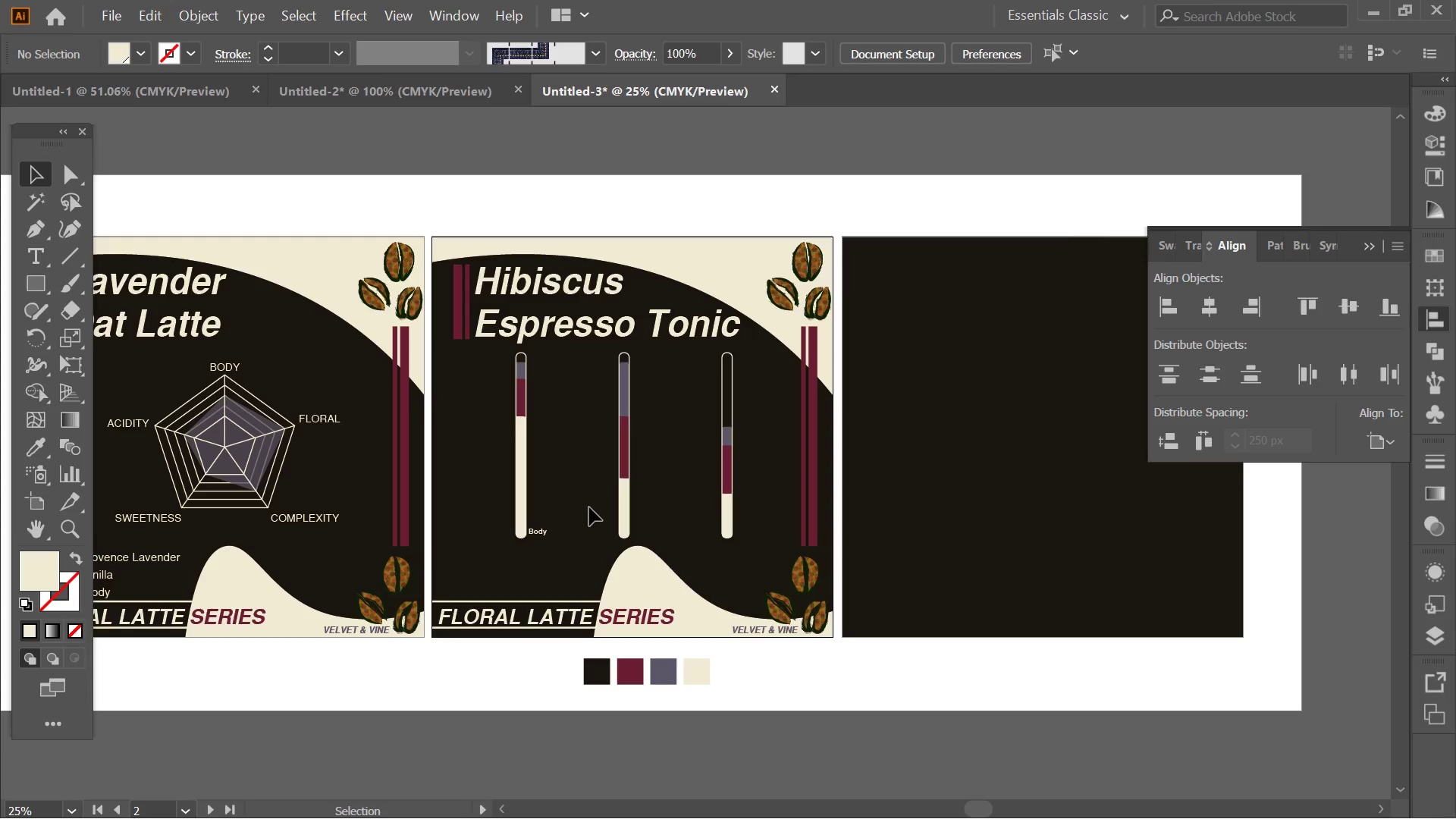 
wait(5.8)
 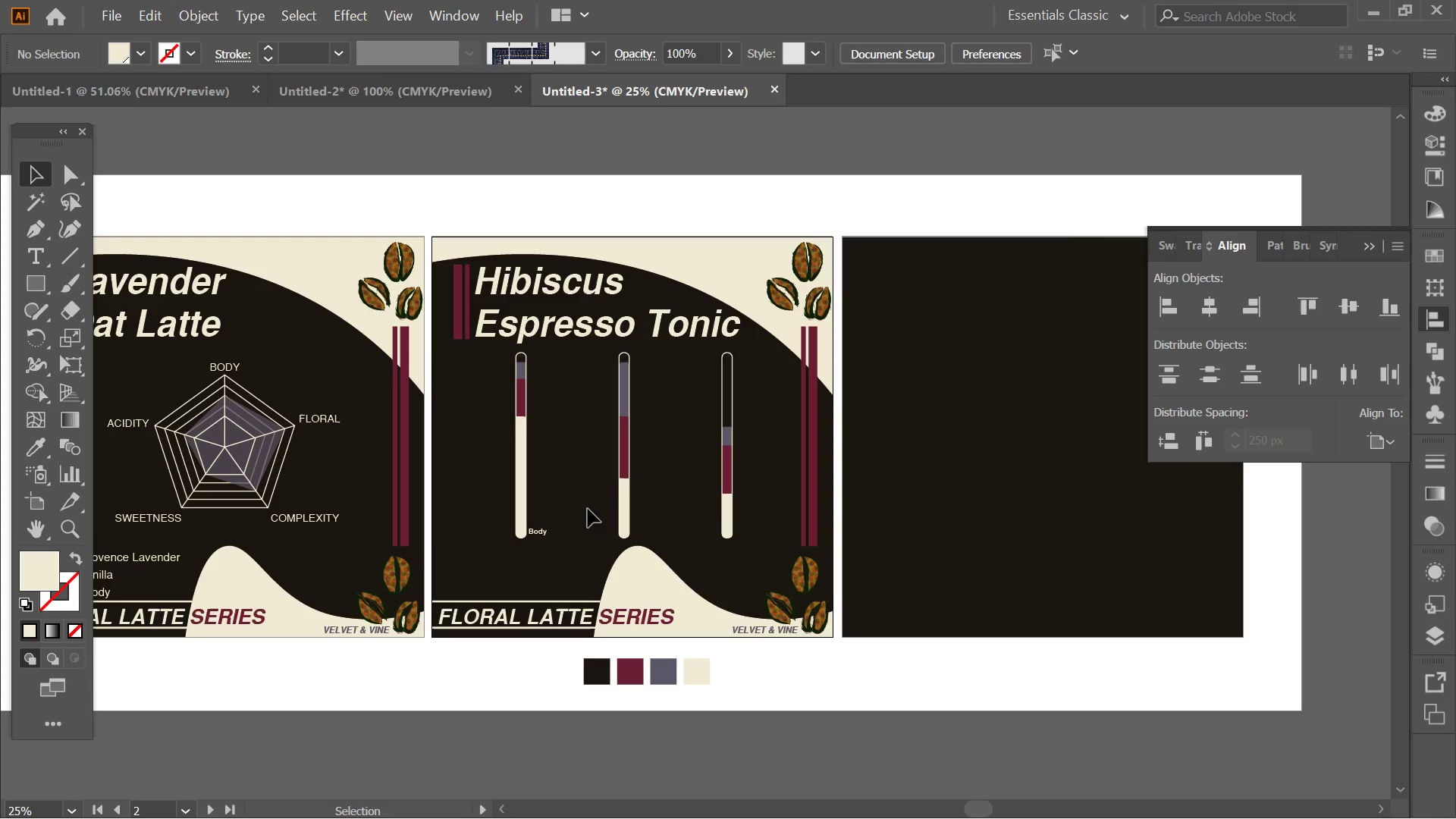 
hold_key(key=AltLeft, duration=0.53)
scroll: coordinate [518, 524], scroll_direction: up, amount: 2.0
 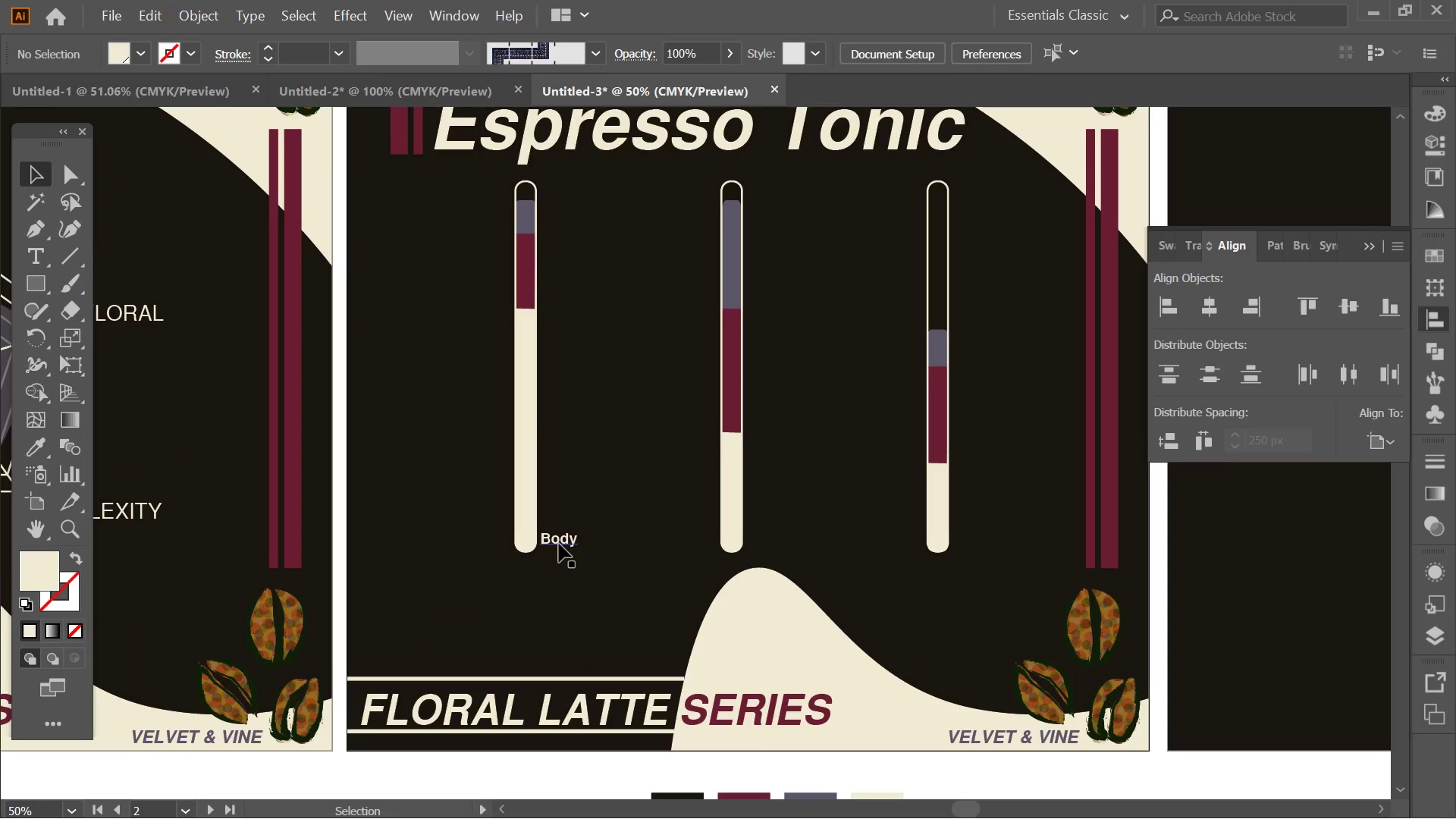 
hold_key(key=AltLeft, duration=2.94)
left_click_drag(start_coordinate=[560, 533], to_coordinate=[571, 203])
 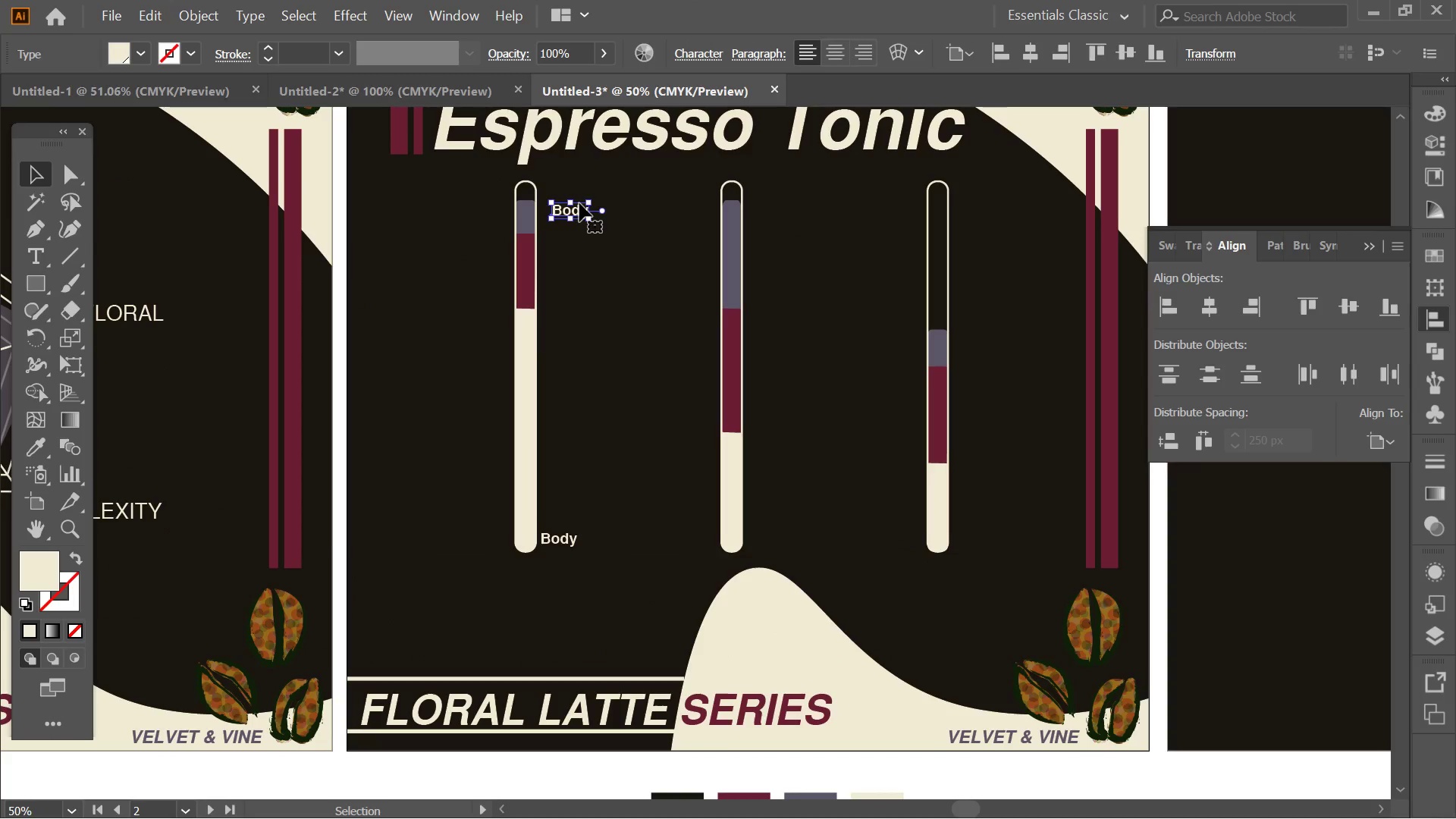 
hold_key(key=ShiftLeft, duration=2.2)
 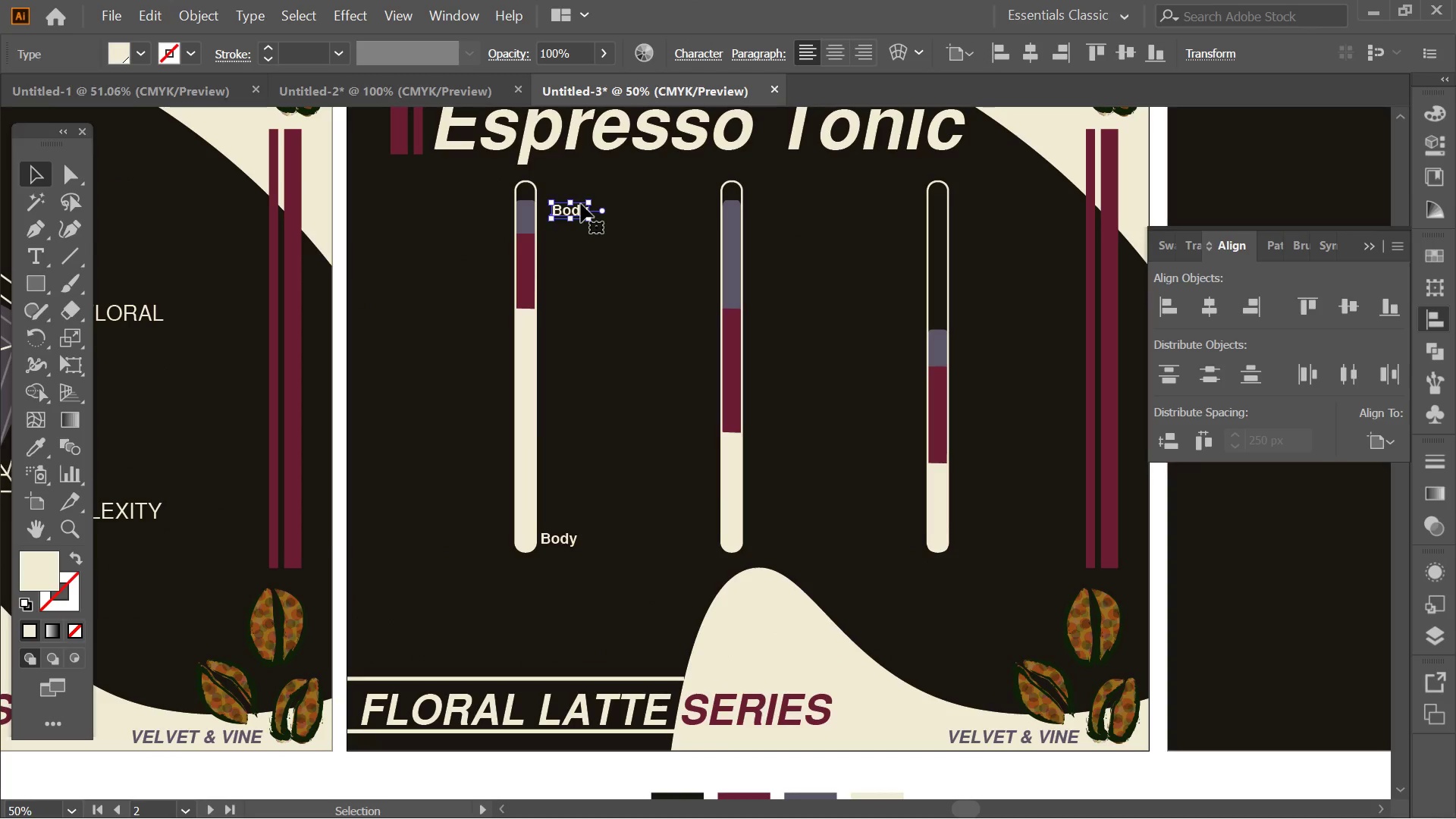 
double_click([581, 204])
 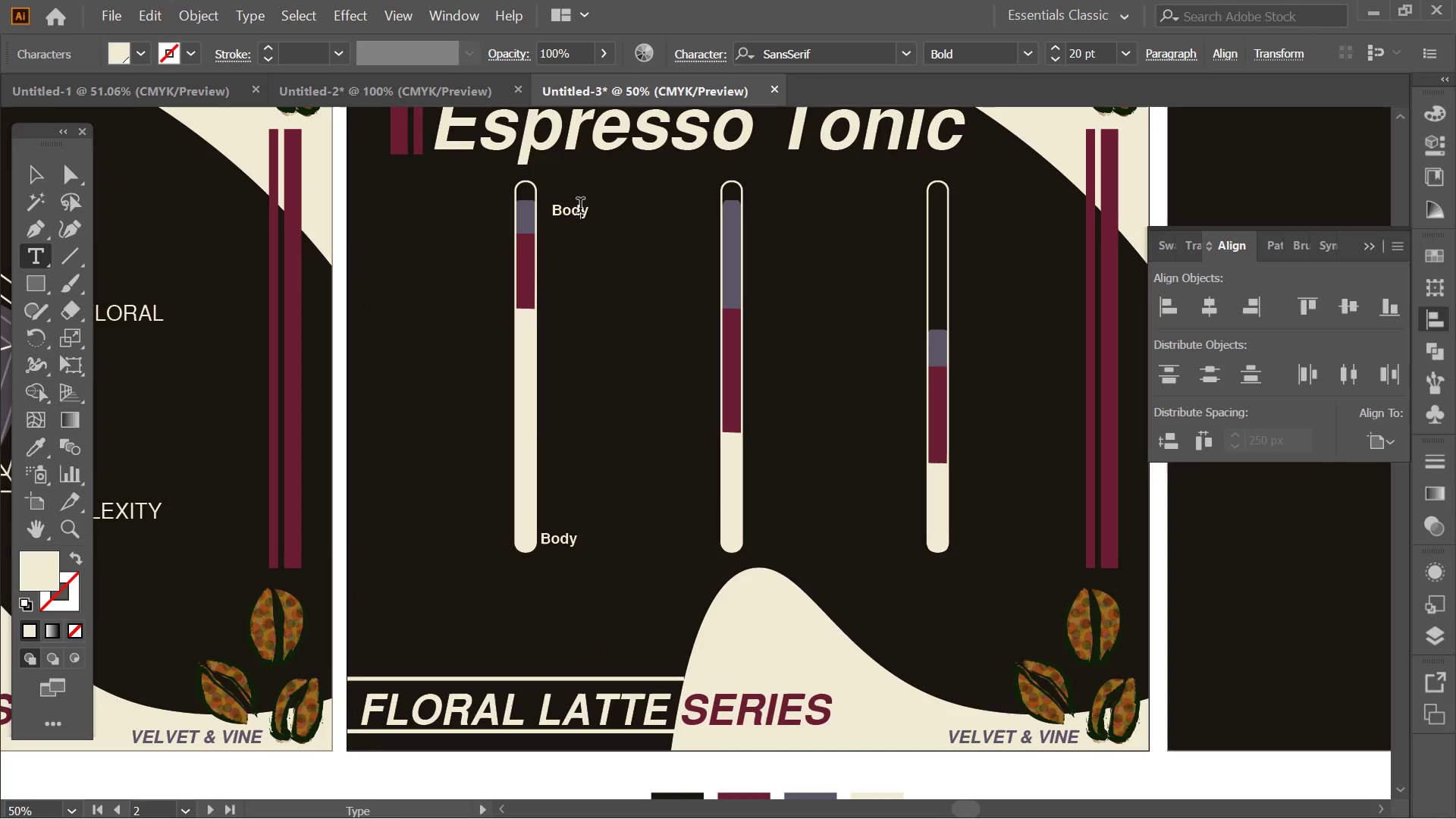 
double_click([580, 208])
 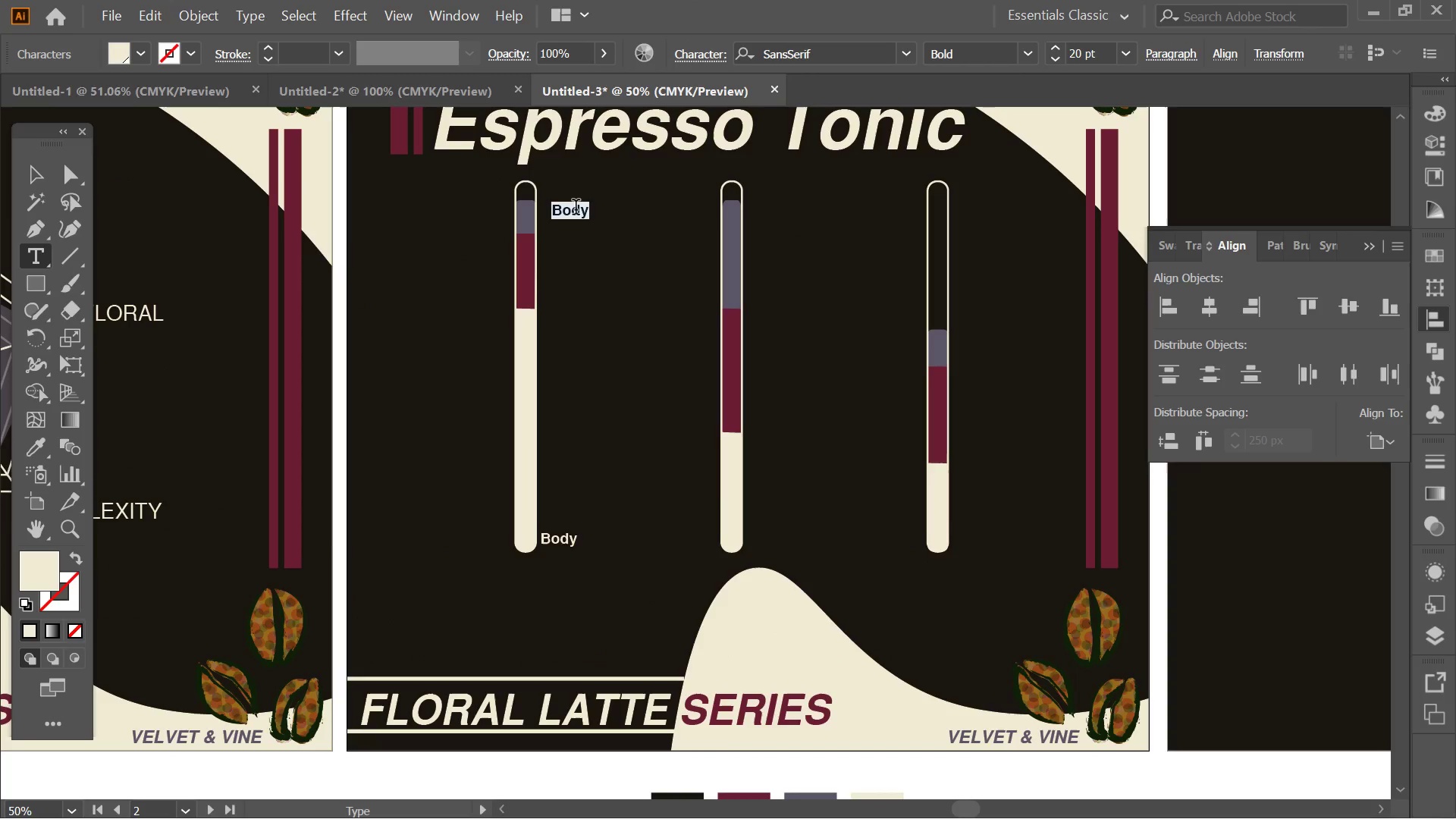 
type(Hibiscus Tanf)
key(Backspace)
type(g)
 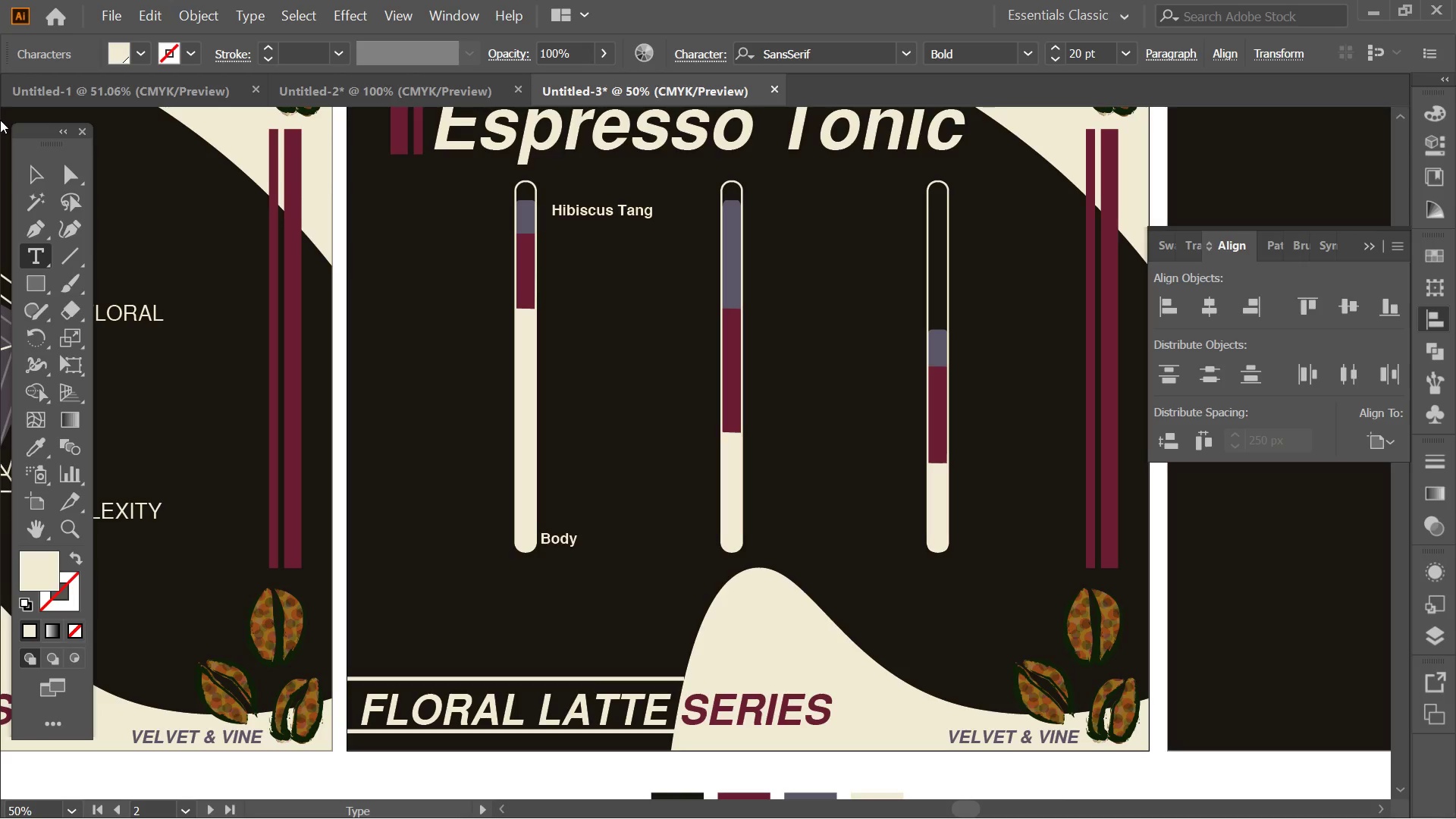 
left_click([27, 164])
 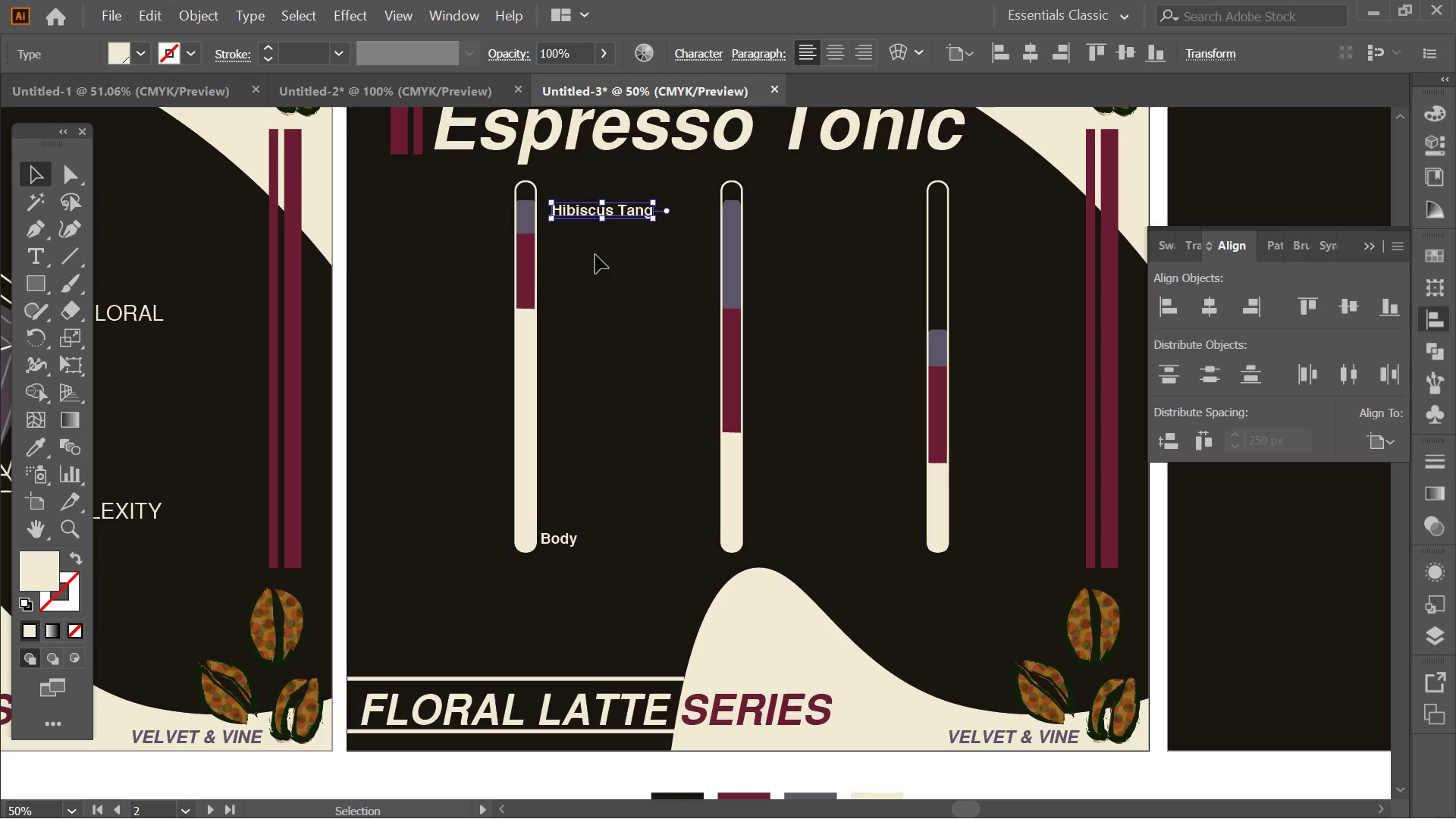 
key(Alt+AltLeft)
 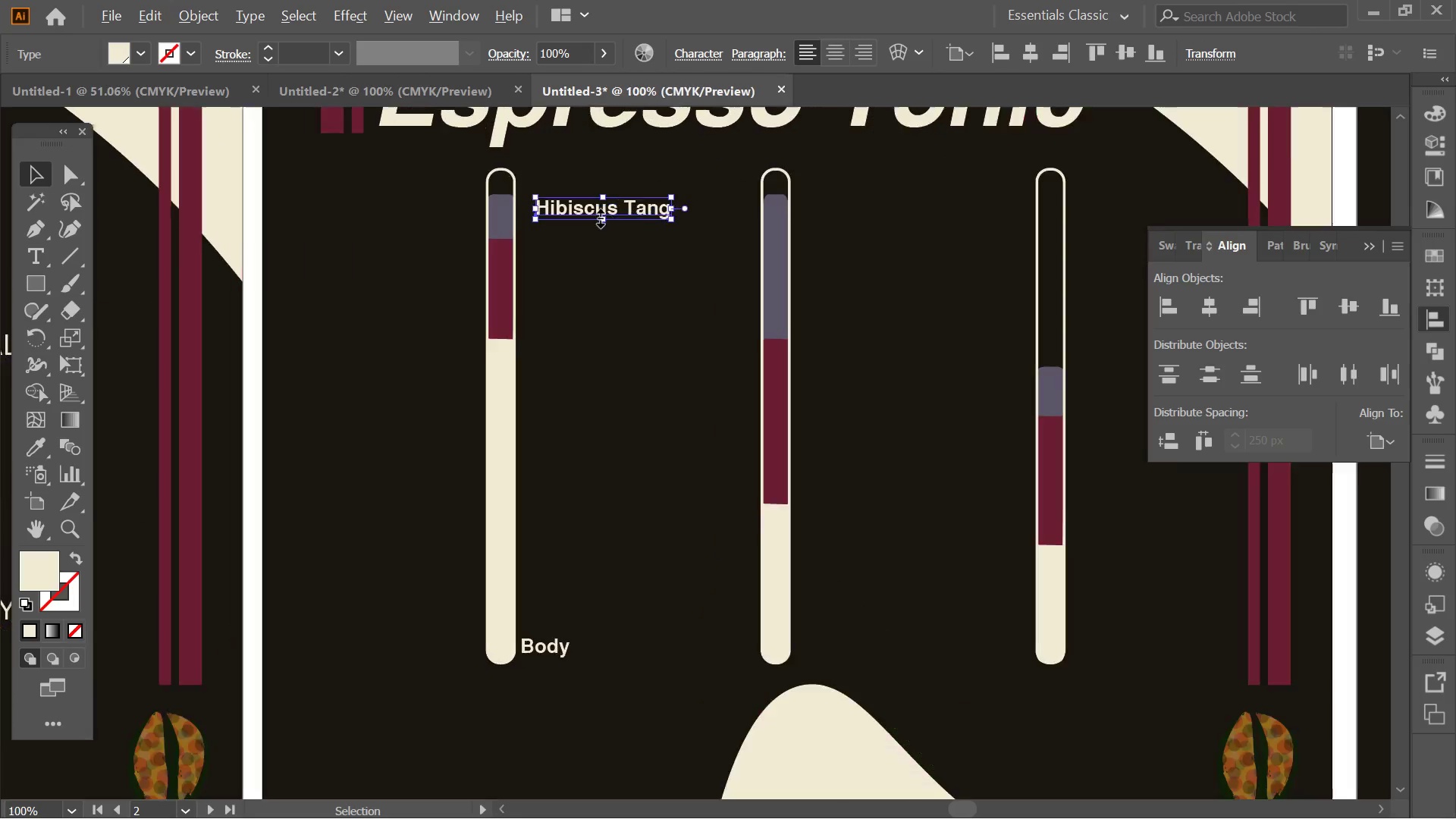 
left_click_drag(start_coordinate=[582, 207], to_coordinate=[557, 202])
 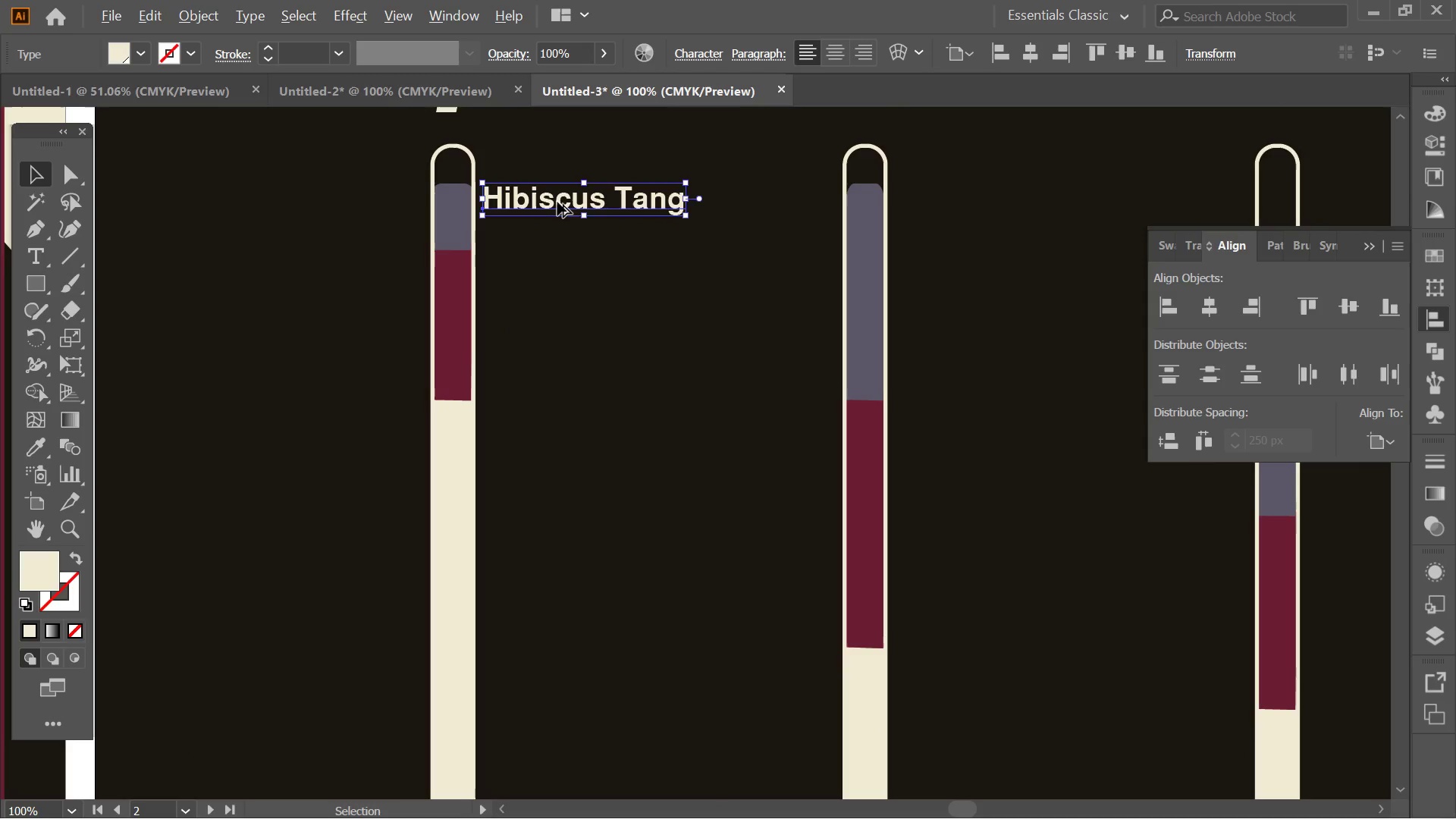 
scroll: coordinate [598, 216], scroll_direction: up, amount: 2.0
 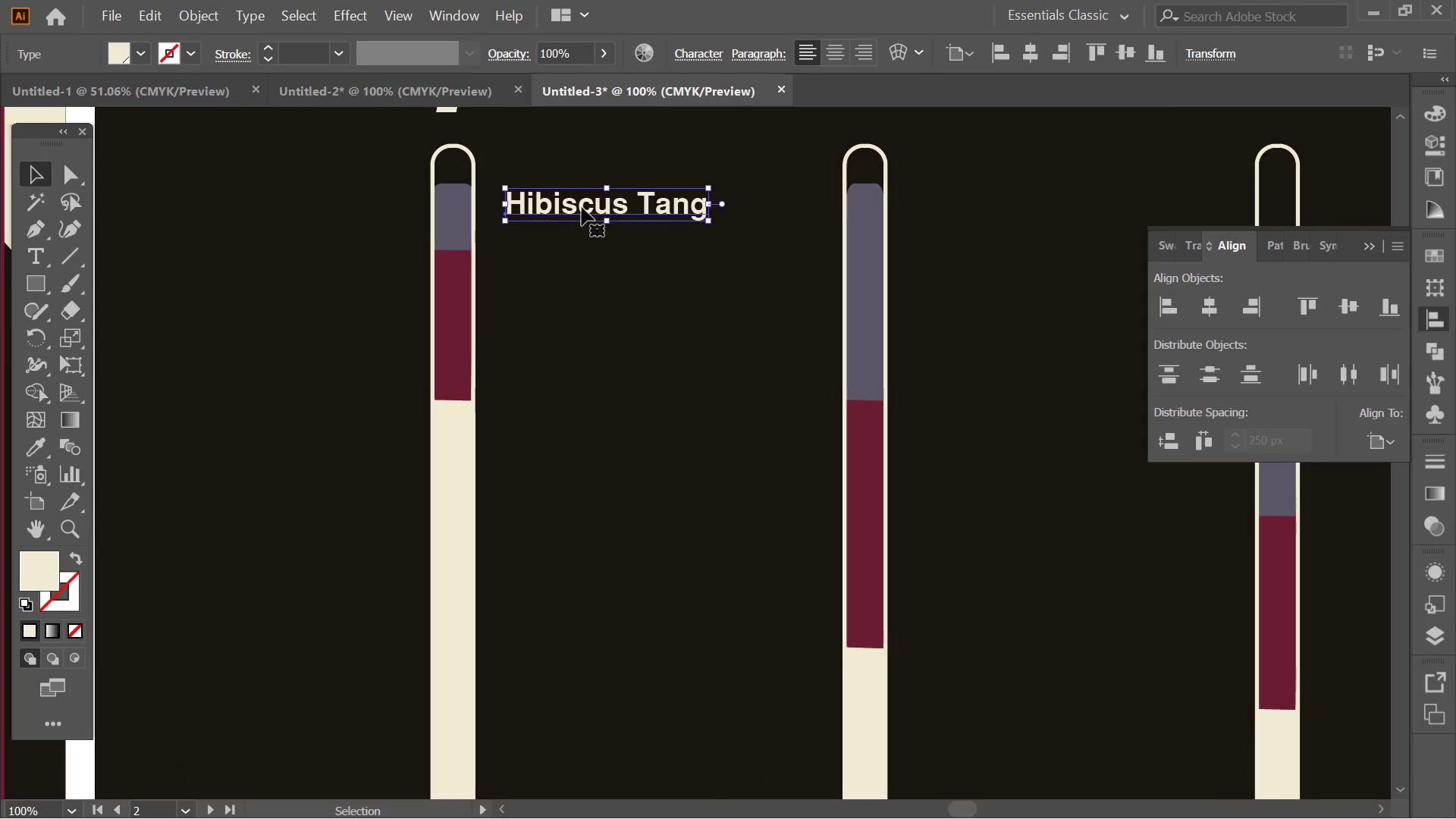 
hold_key(key=AltLeft, duration=0.41)
scroll: coordinate [557, 200], scroll_direction: down, amount: 1.0
 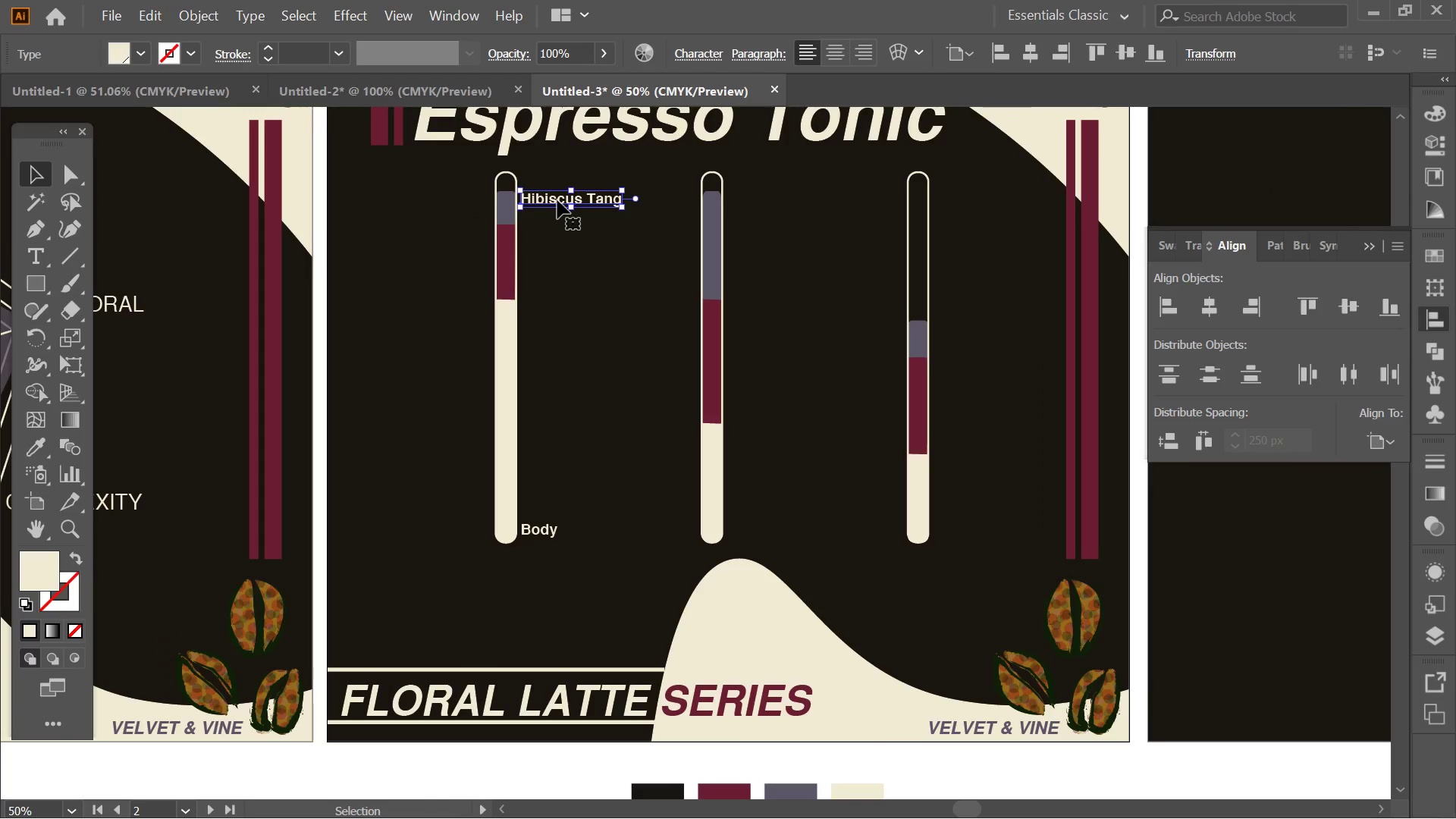 
hold_key(key=AltLeft, duration=5.55)
left_click_drag(start_coordinate=[553, 196], to_coordinate=[761, 296])
 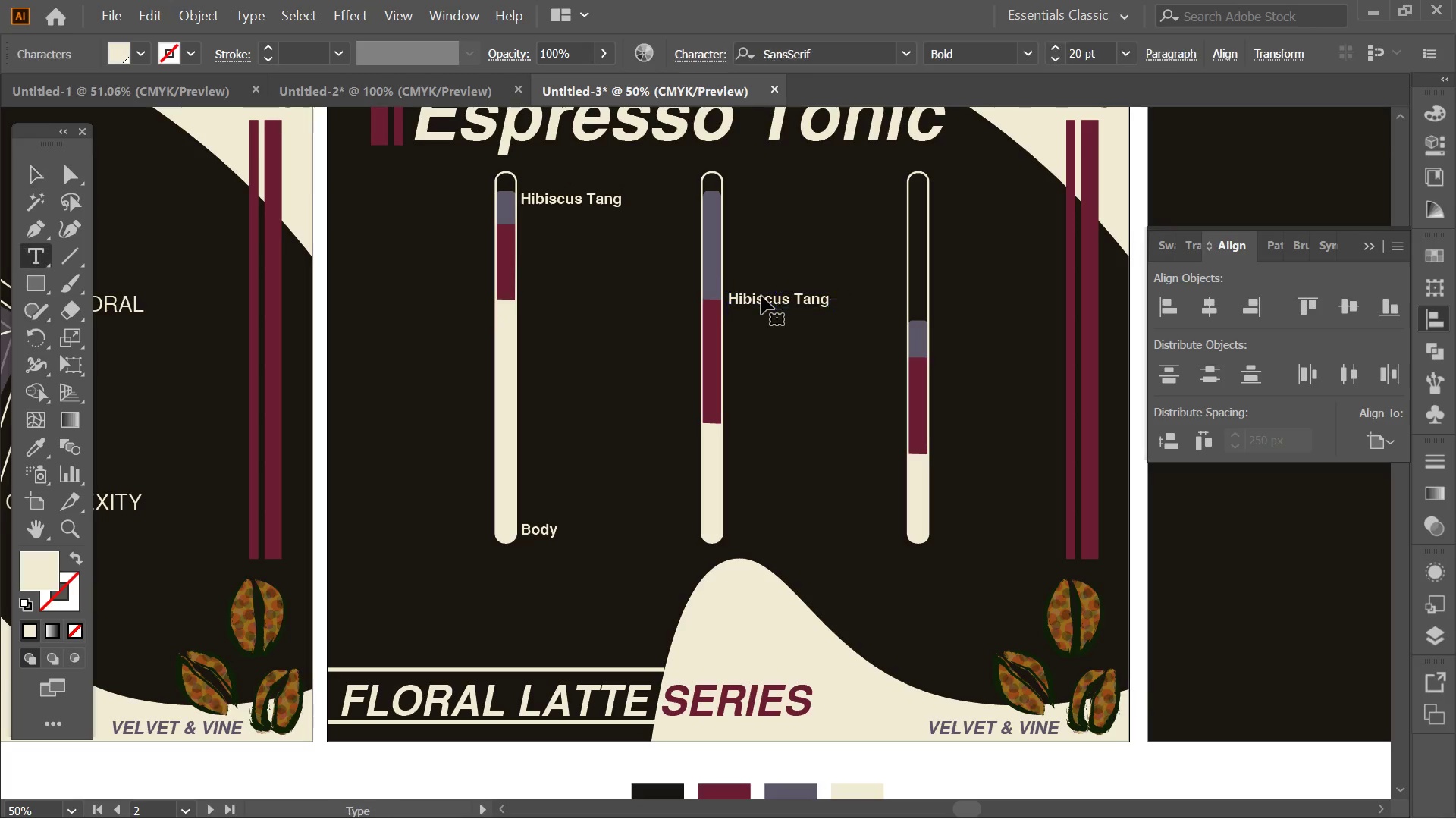 
key(Alt+Shift+ShiftLeft)
 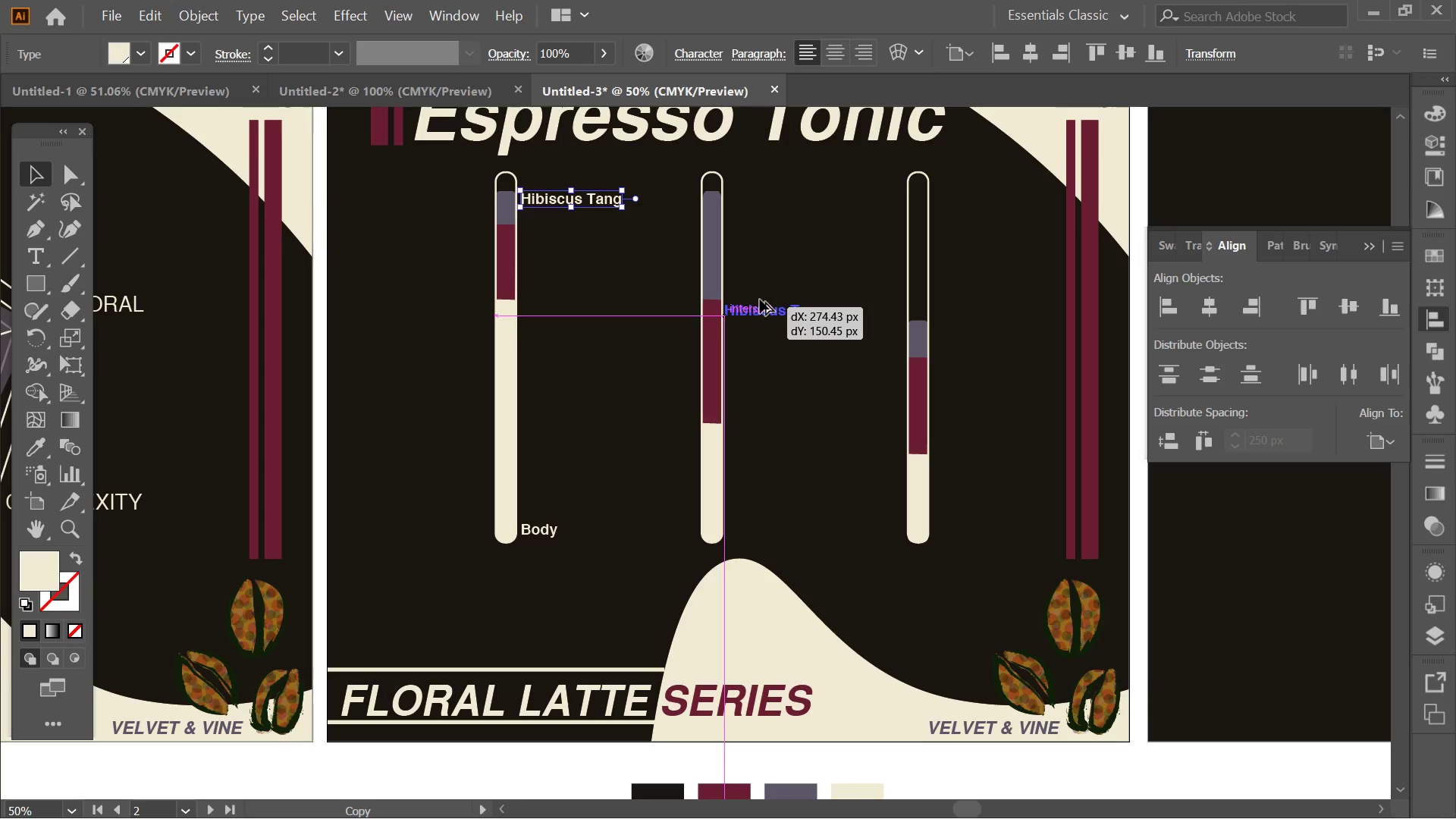 
double_click([761, 296])
 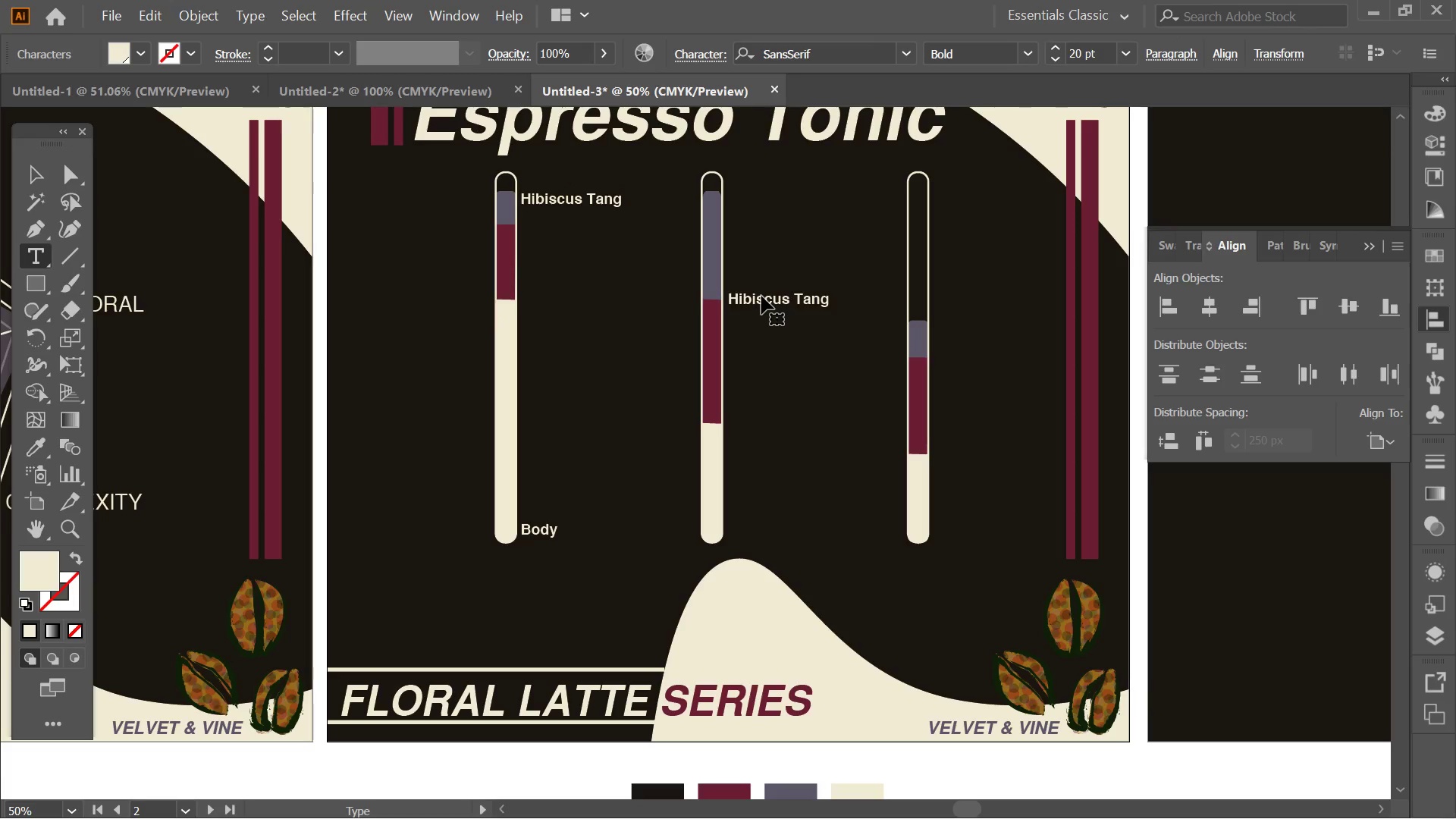 
triple_click([761, 296])
 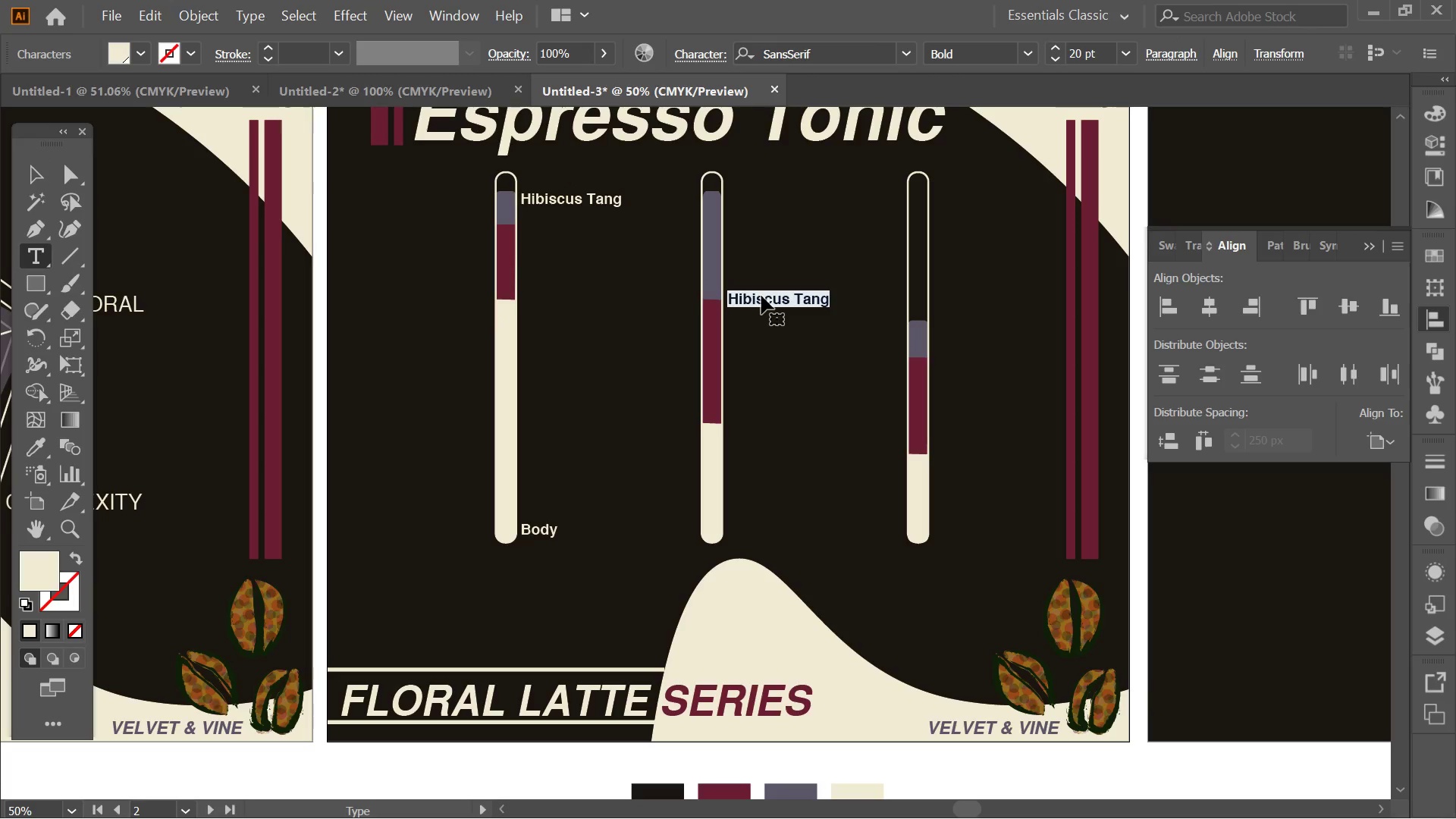 
type(Dark coca)
 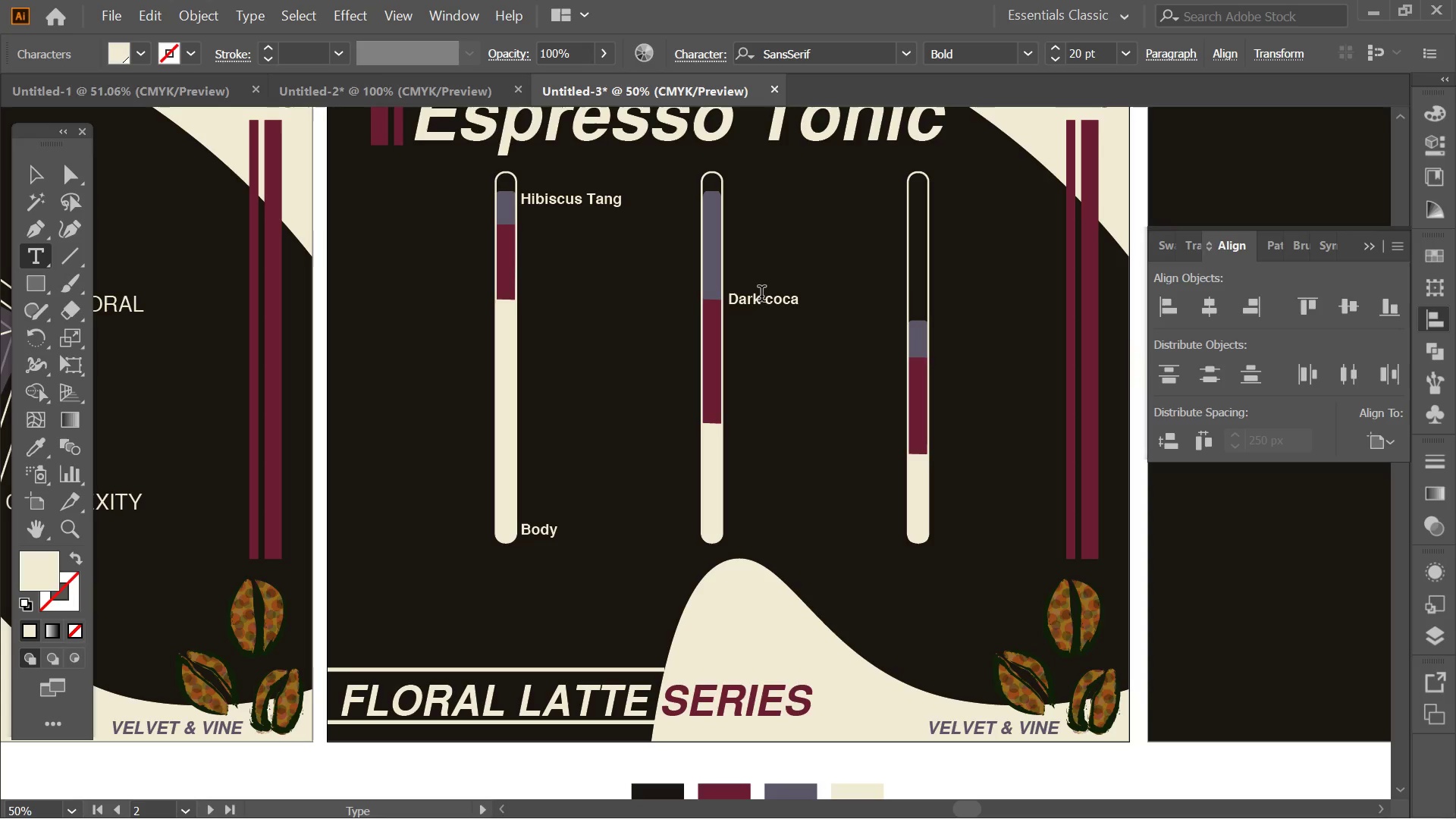 
key(Backspace)
type(oa Base)
 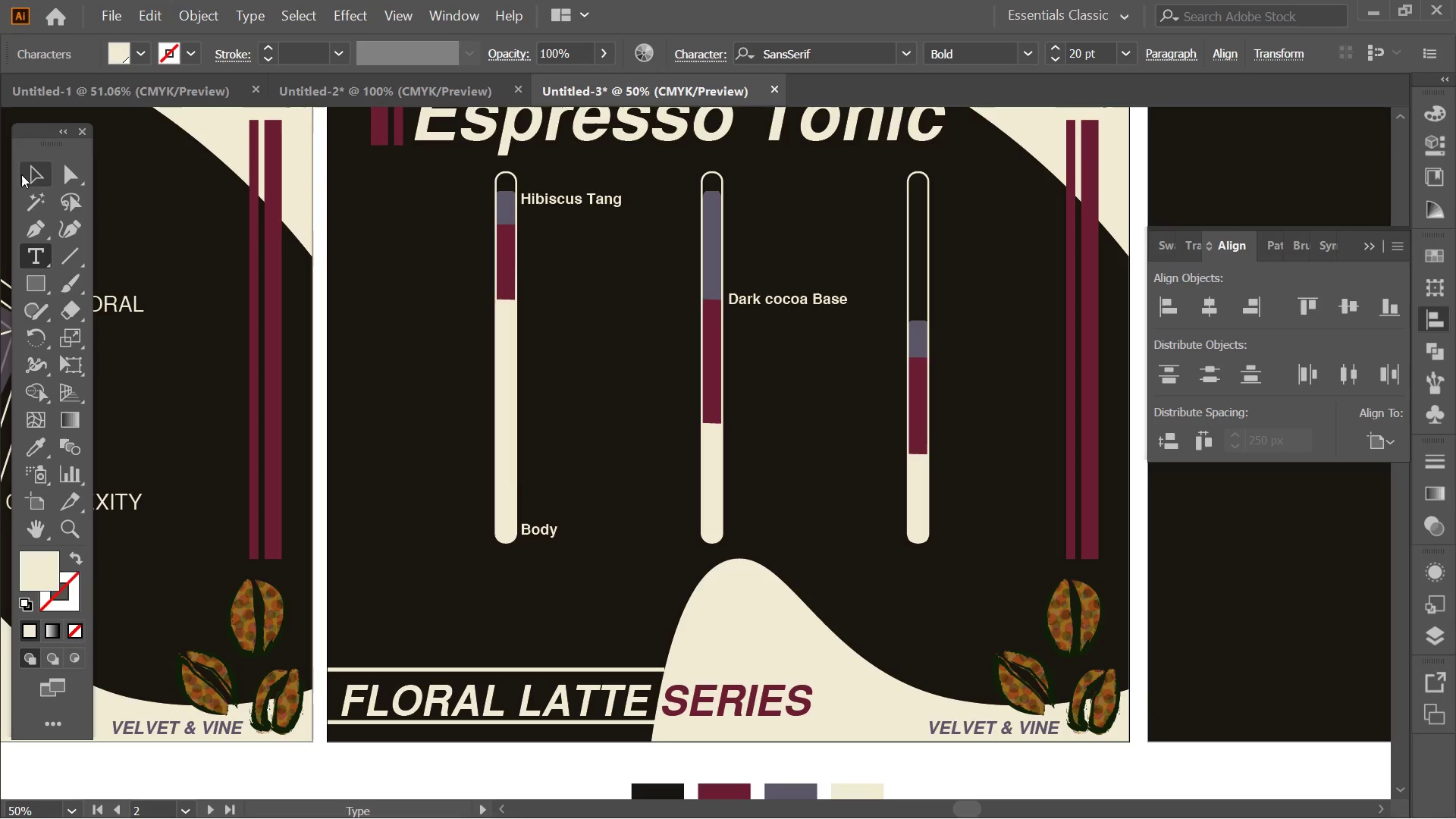 
left_click([21, 174])
 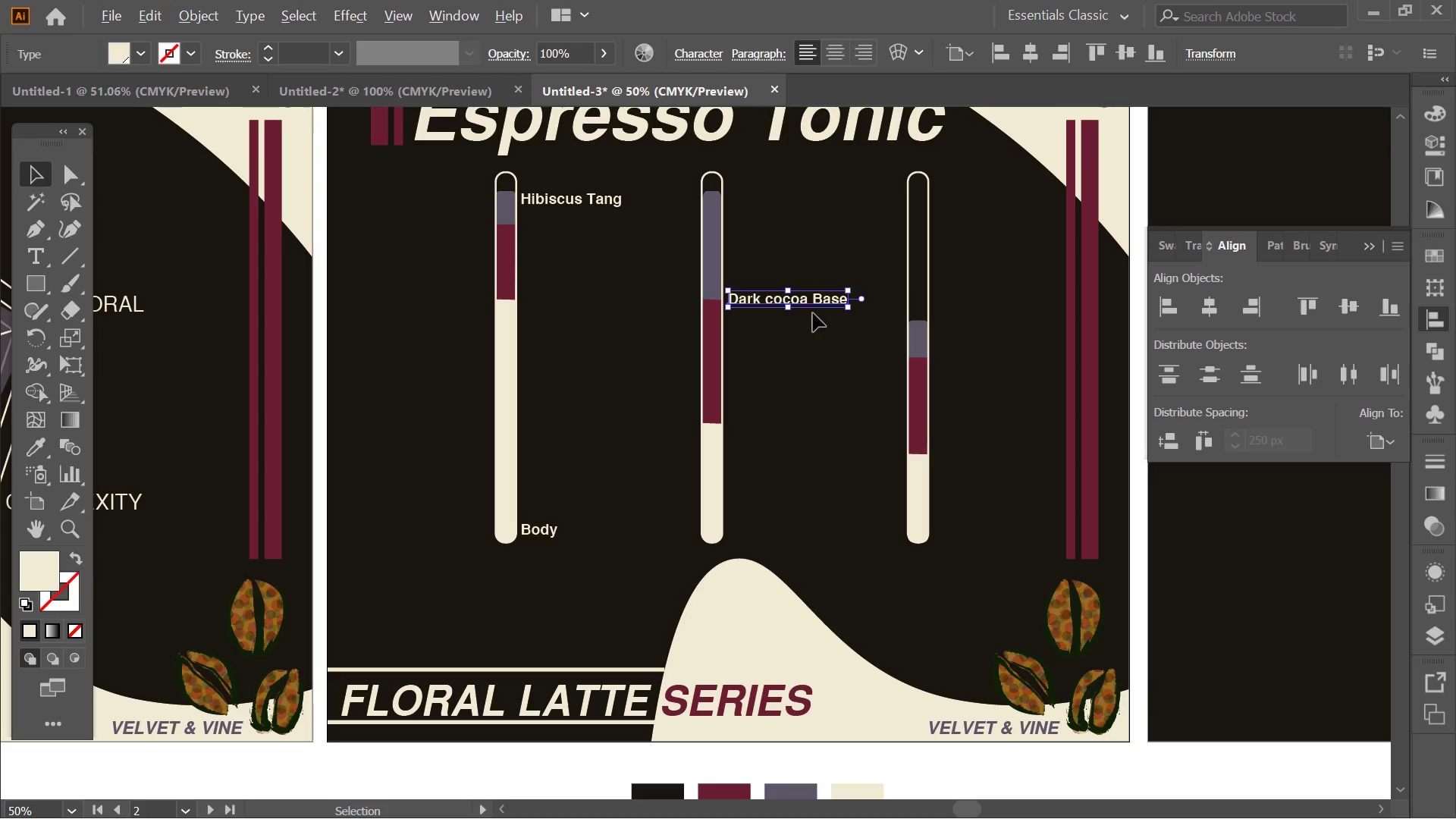 
hold_key(key=AltLeft, duration=1.95)
left_click_drag(start_coordinate=[792, 298], to_coordinate=[790, 535])
 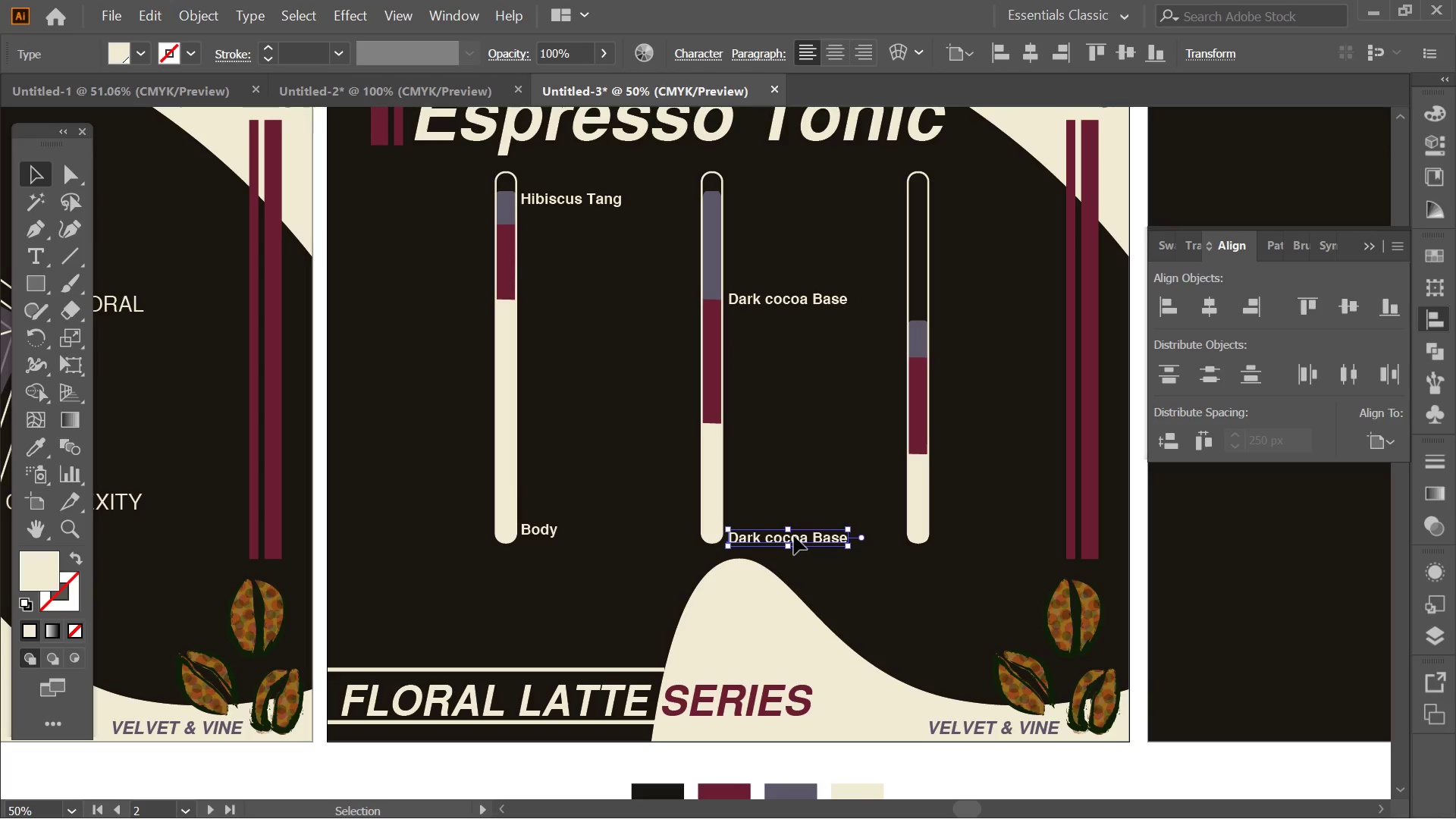 
hold_key(key=ShiftLeft, duration=1.0)
 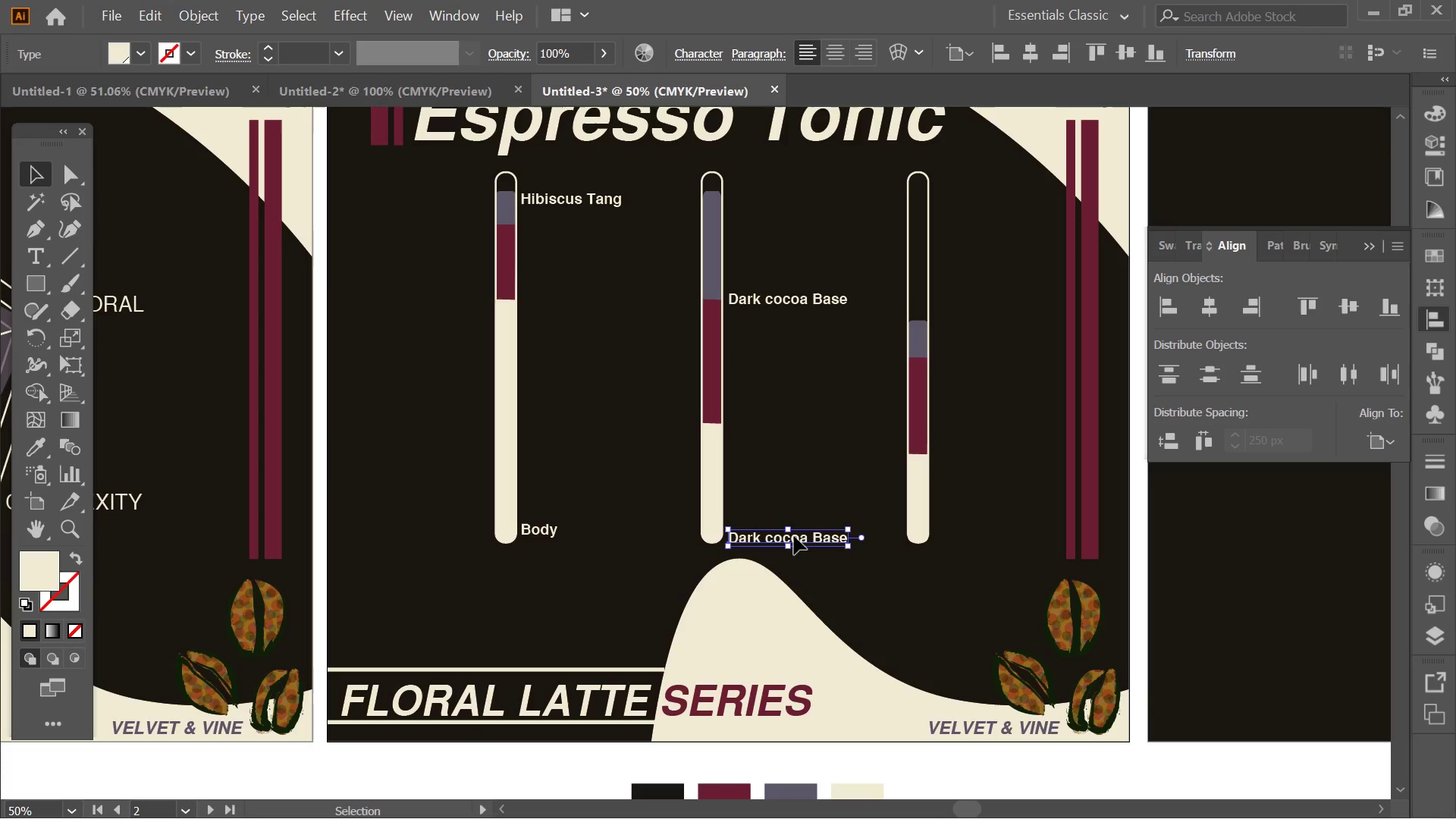 
double_click([794, 536])
 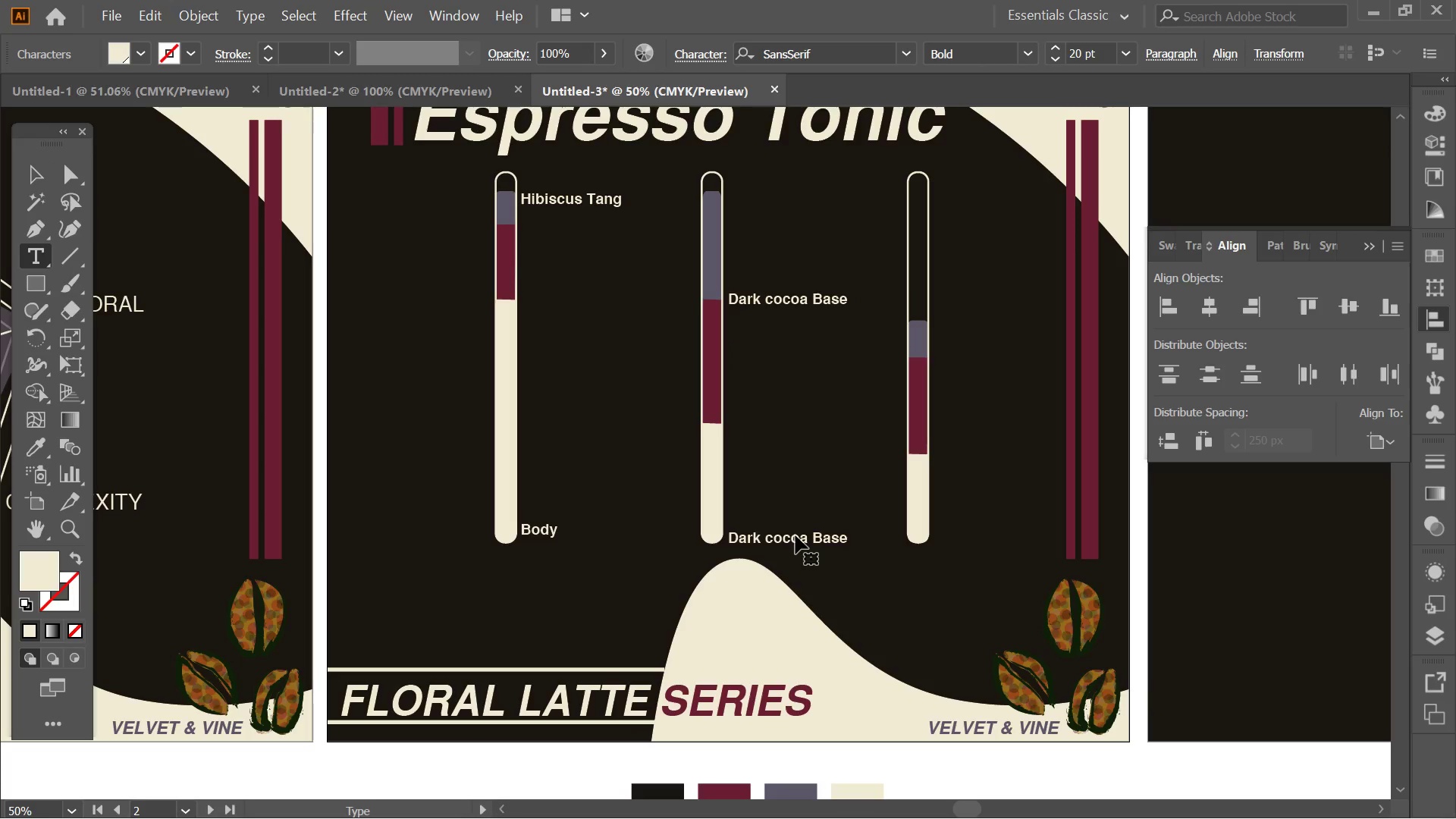 
double_click([795, 535])
 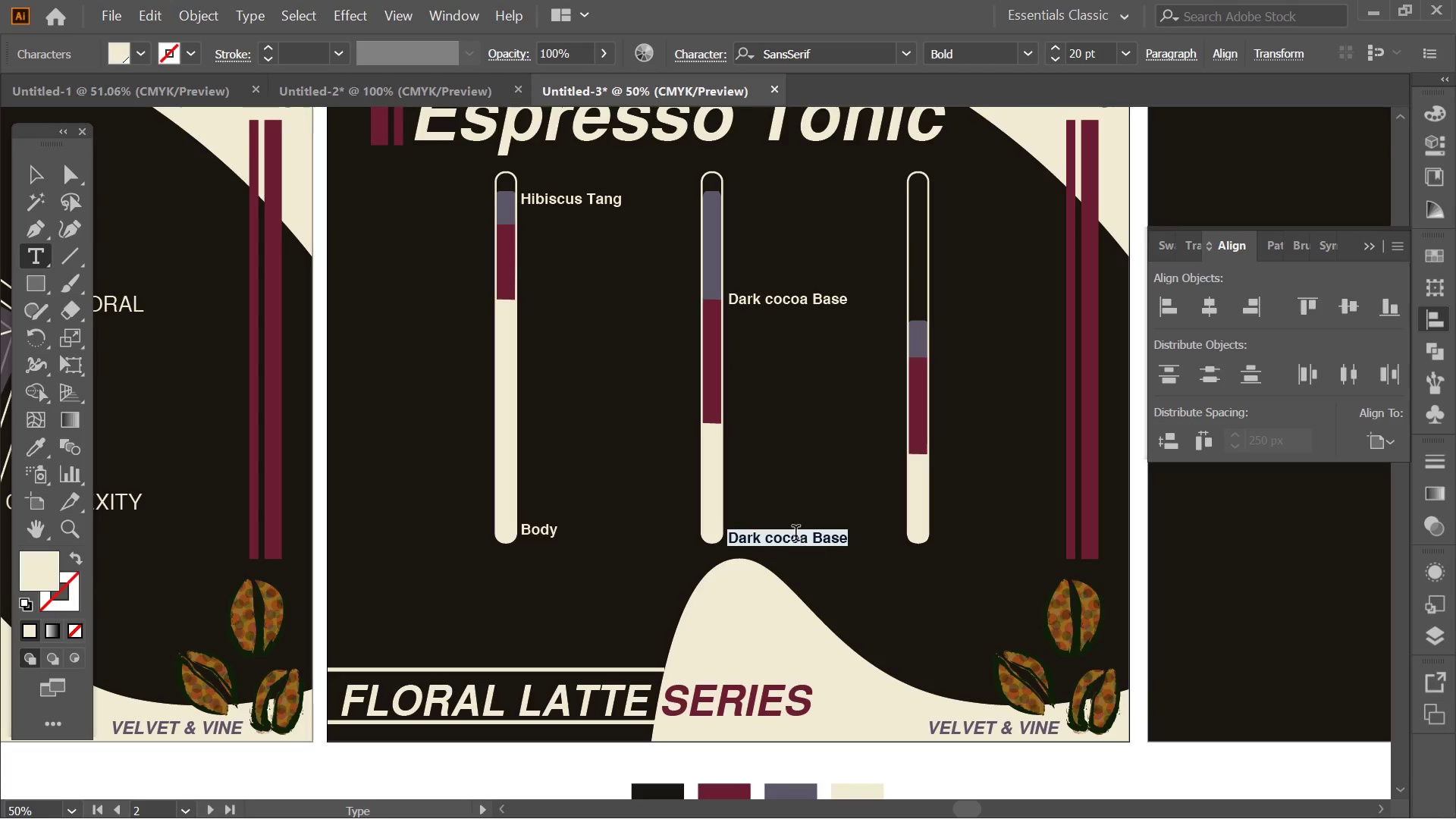 
type(Sww)
key(Backspace)
type(eet Finish)
 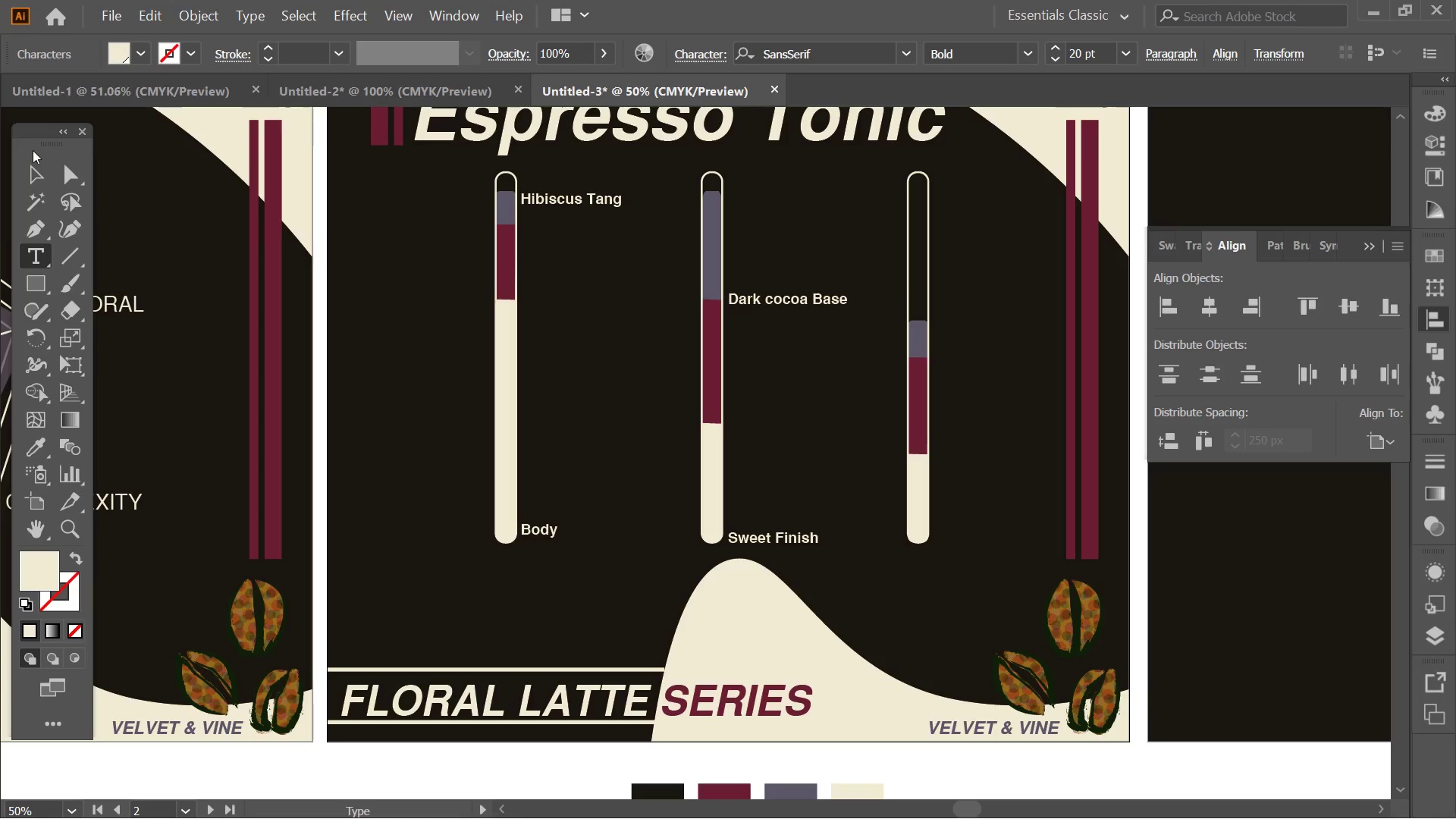 
left_click([37, 168])
 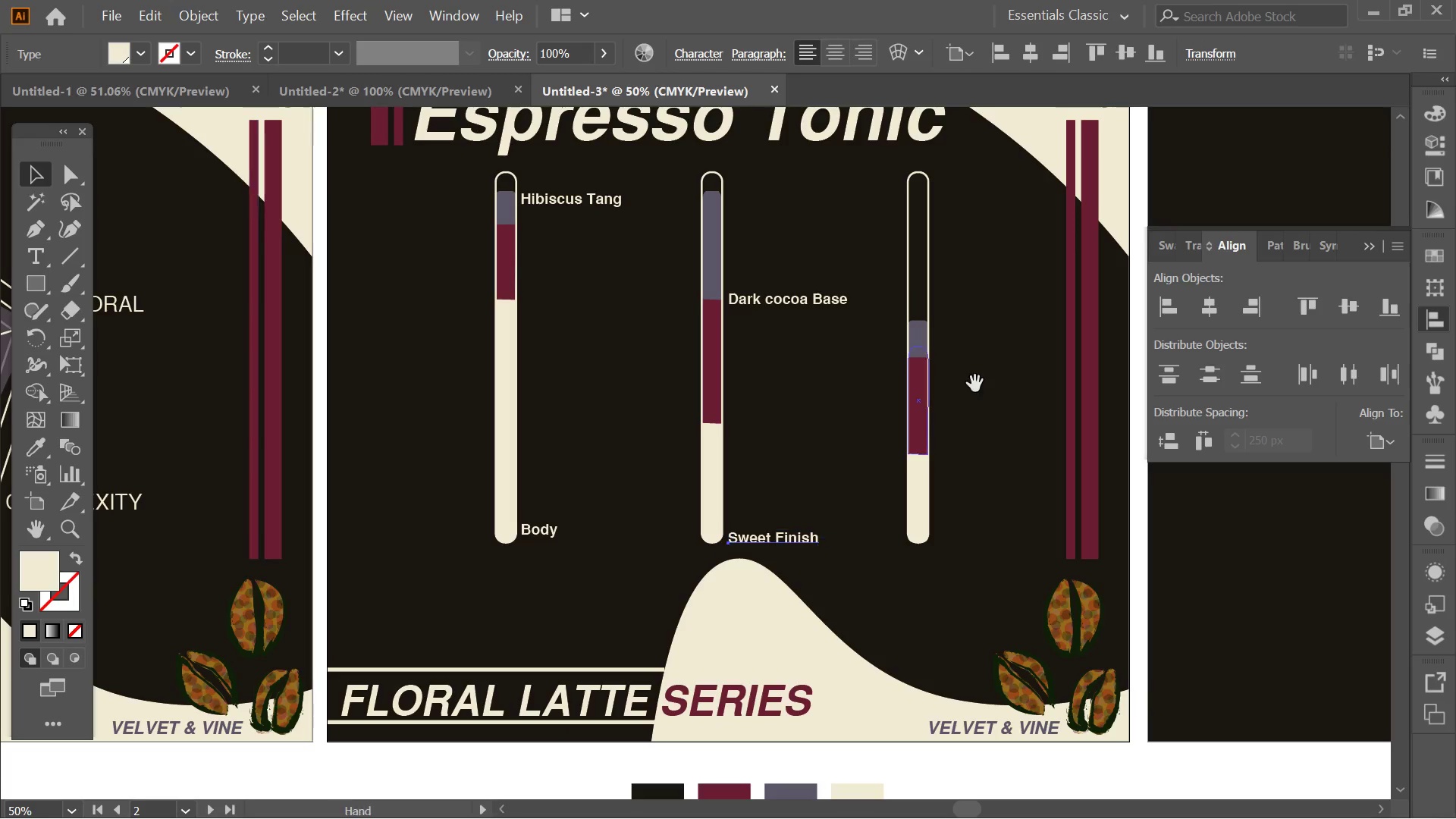 
hold_key(key=Space, duration=0.56)
 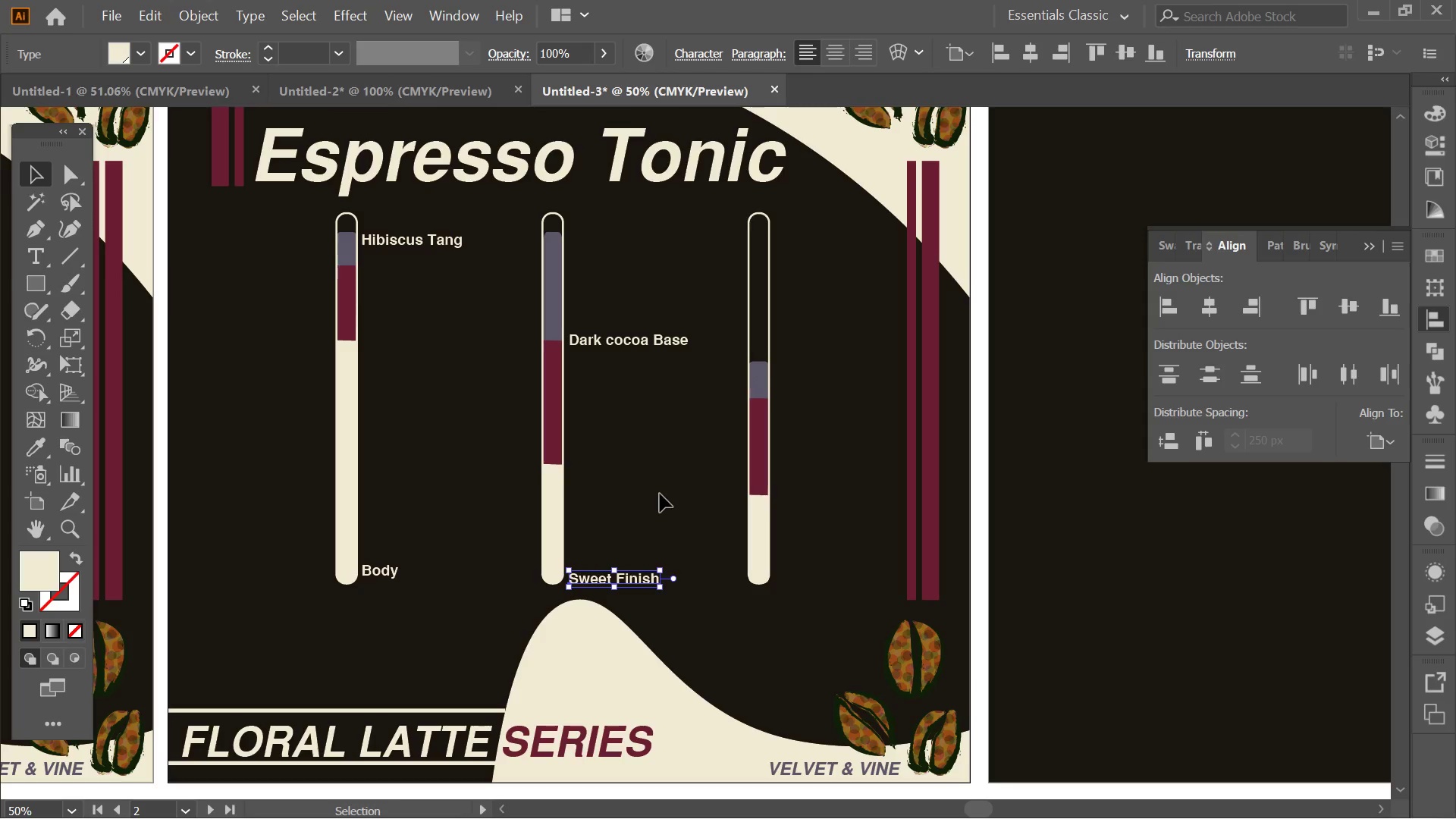 
left_click_drag(start_coordinate=[883, 399], to_coordinate=[726, 438])
 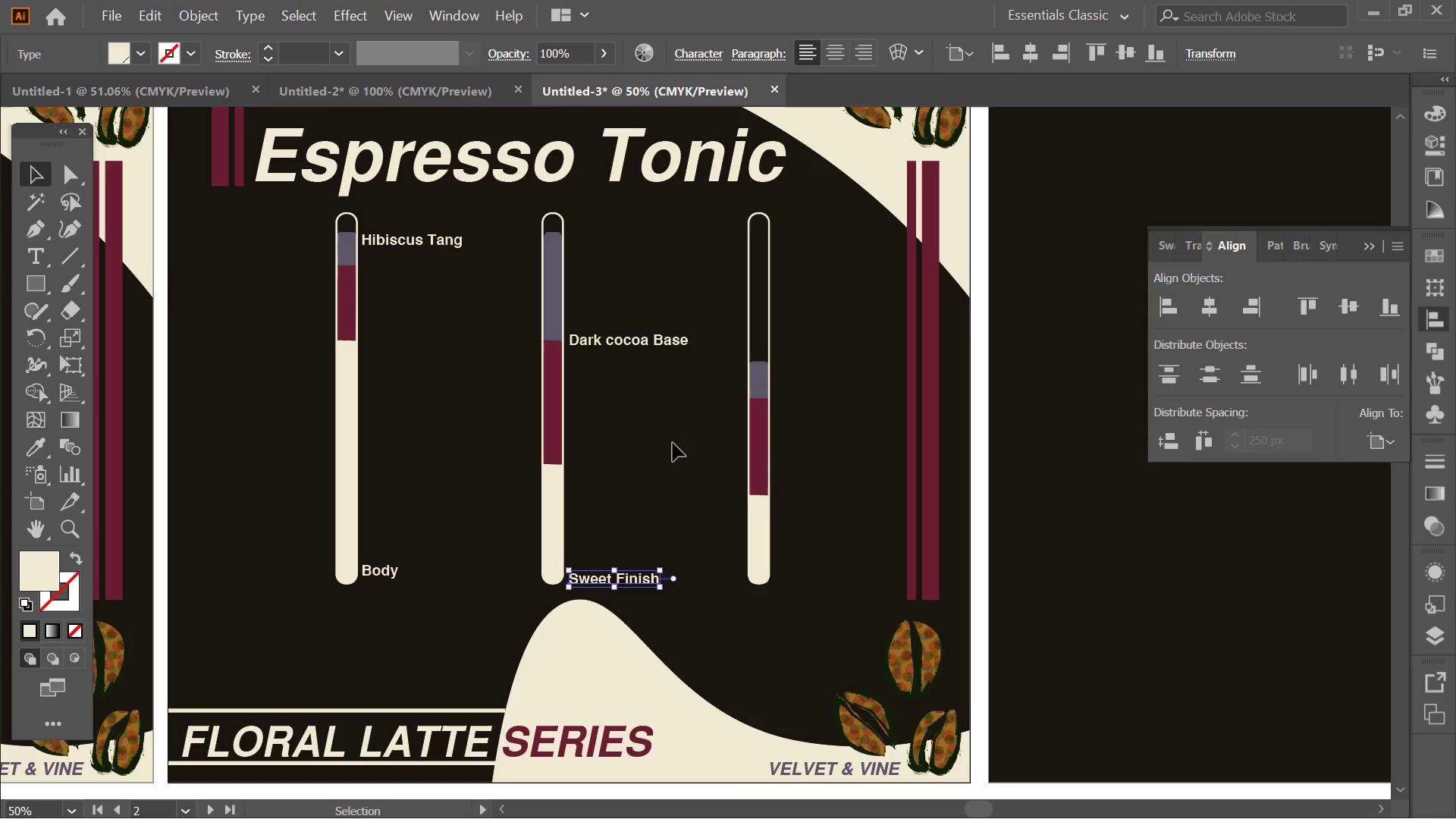 
hold_key(key=AltLeft, duration=2.84)
left_click_drag(start_coordinate=[631, 580], to_coordinate=[843, 576])
 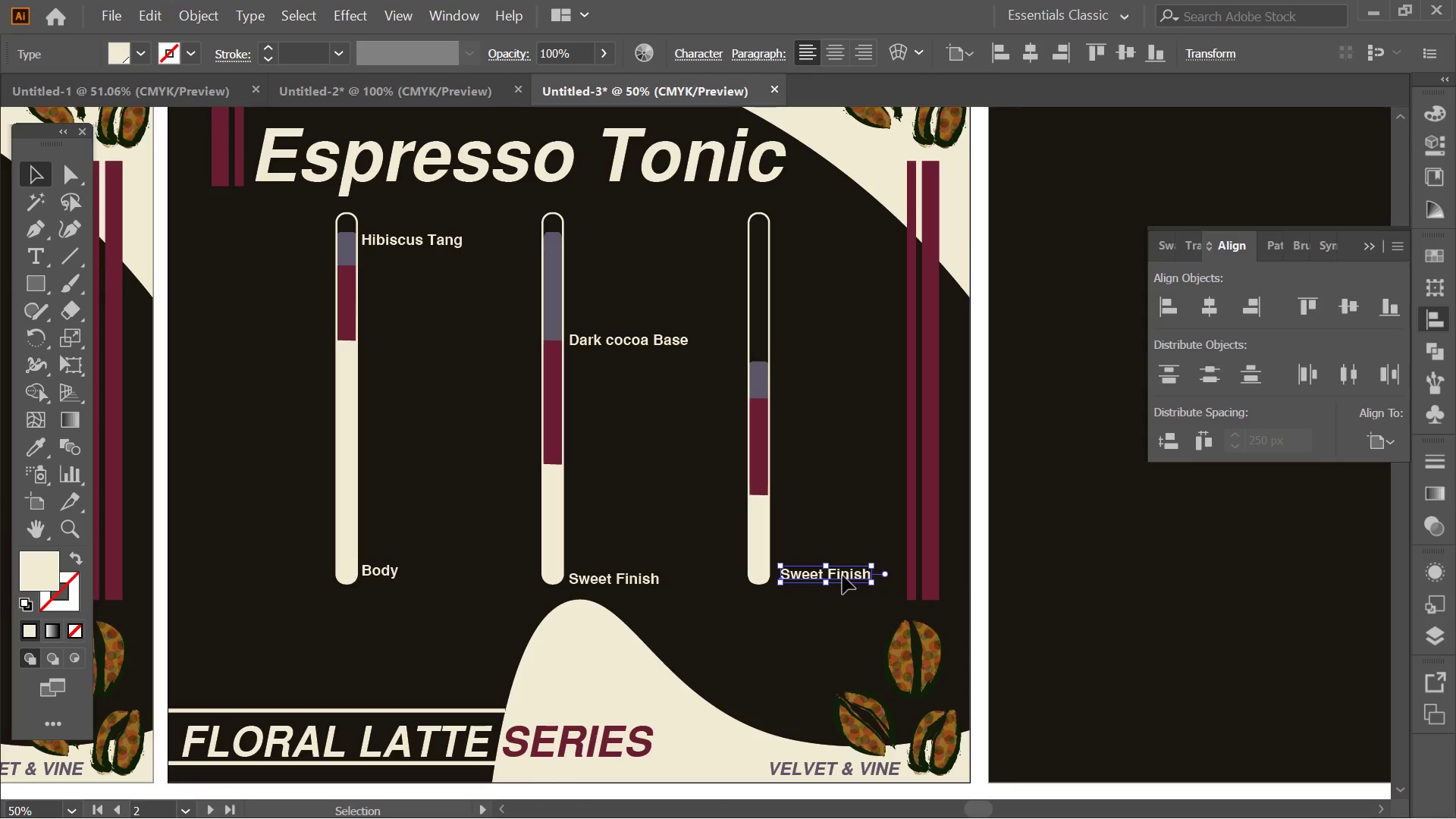 
double_click([843, 576])
 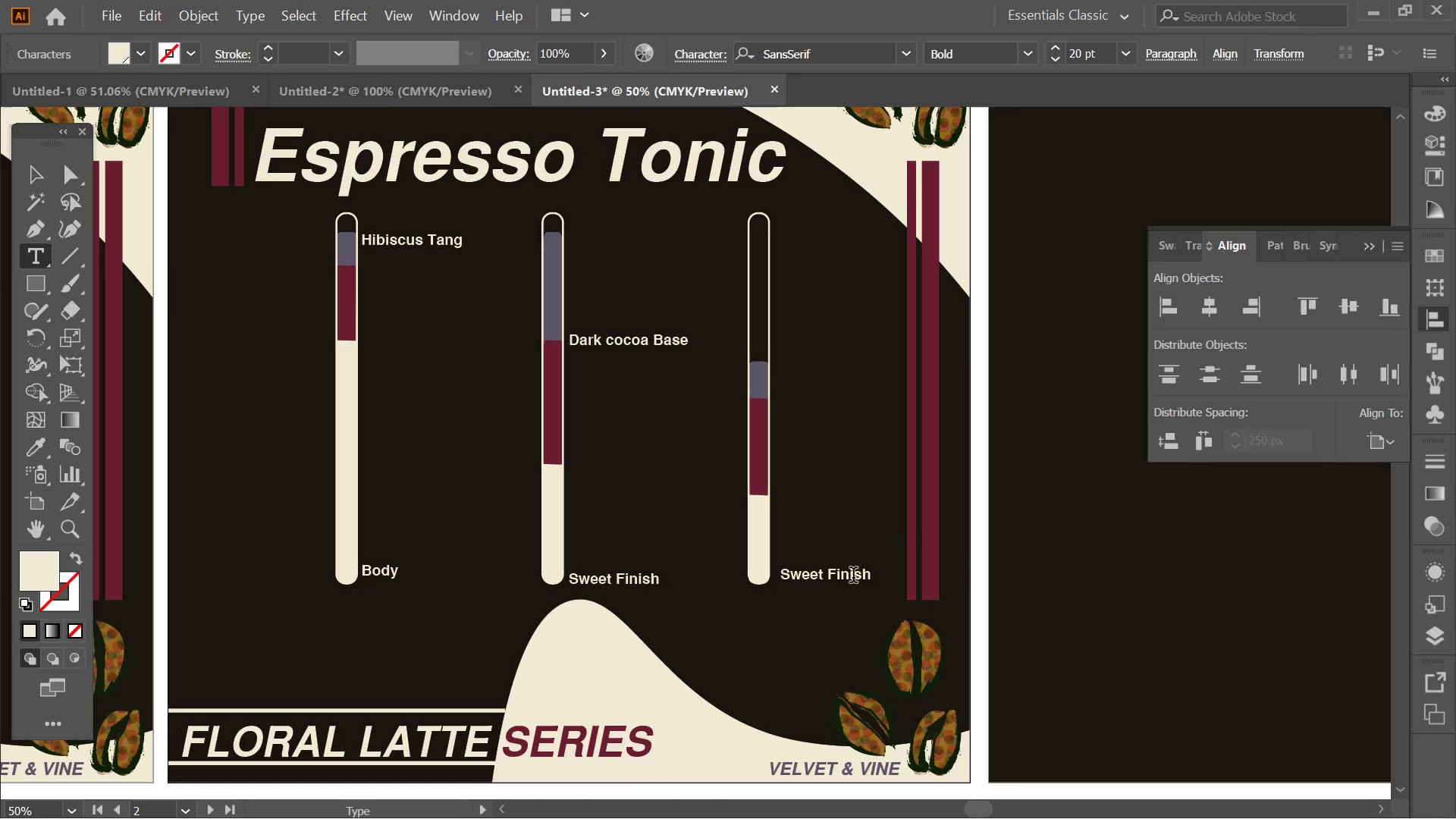 
double_click([853, 577])
 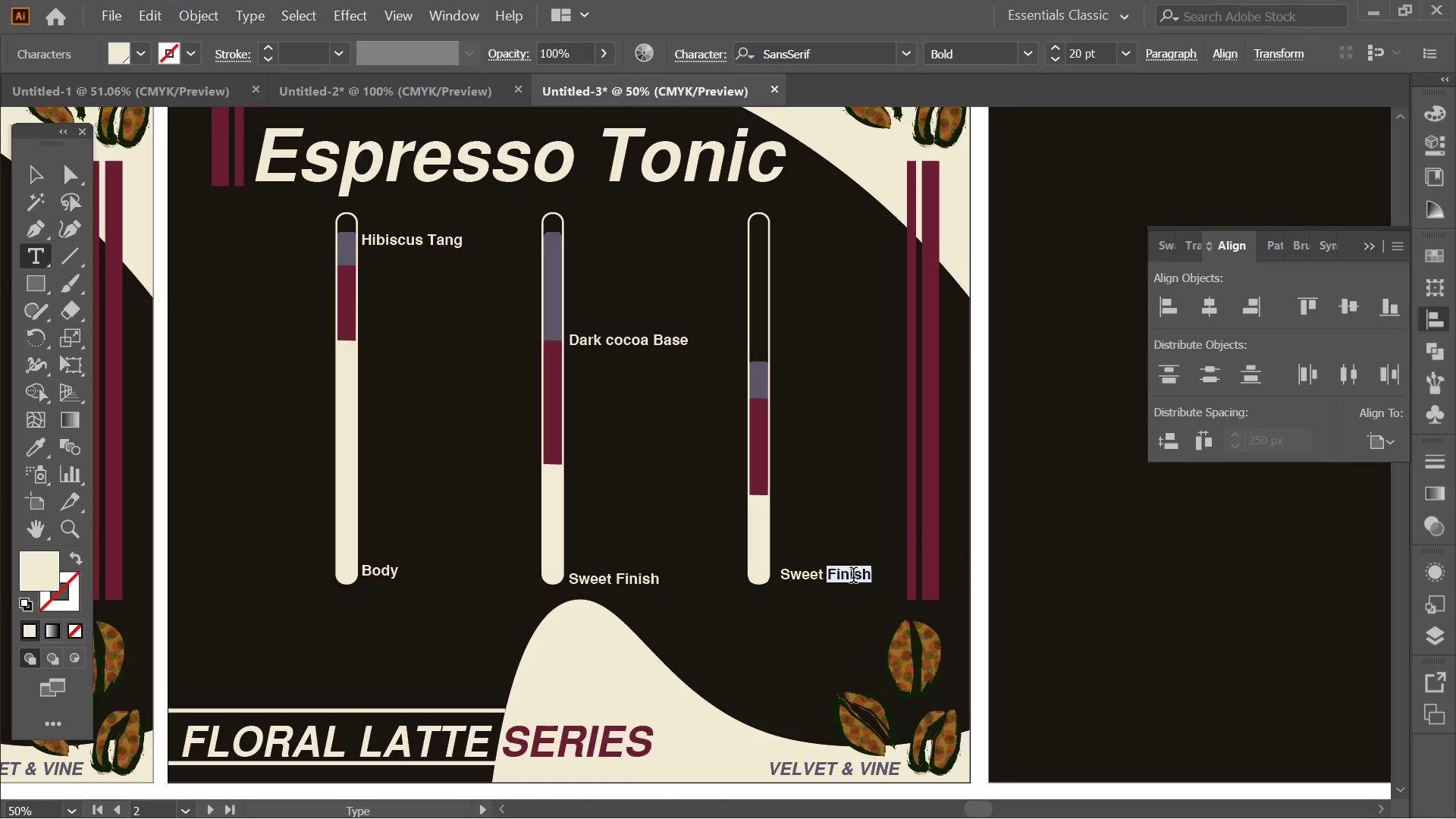 
triple_click([853, 577])
 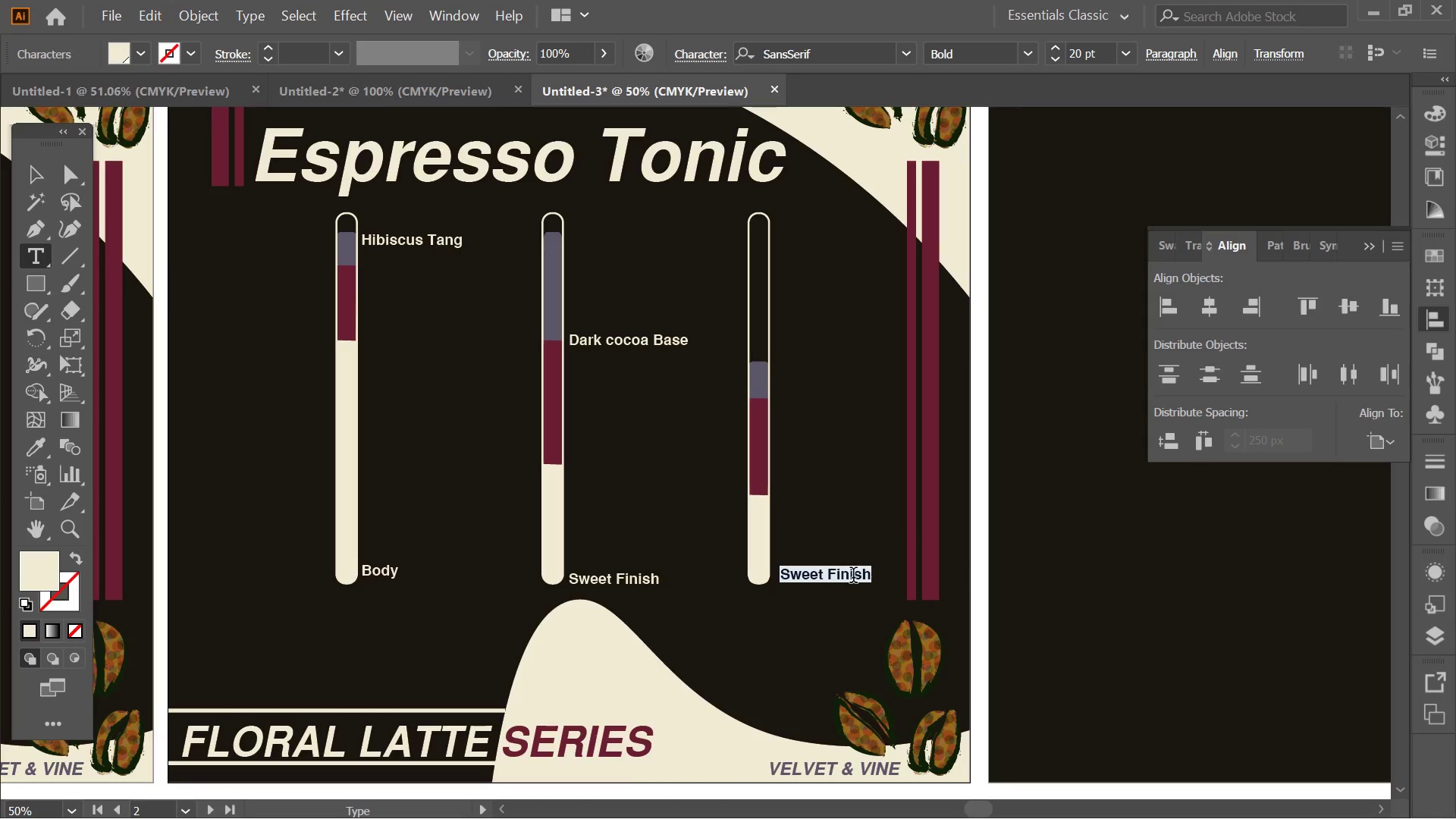 
type(Effec)
 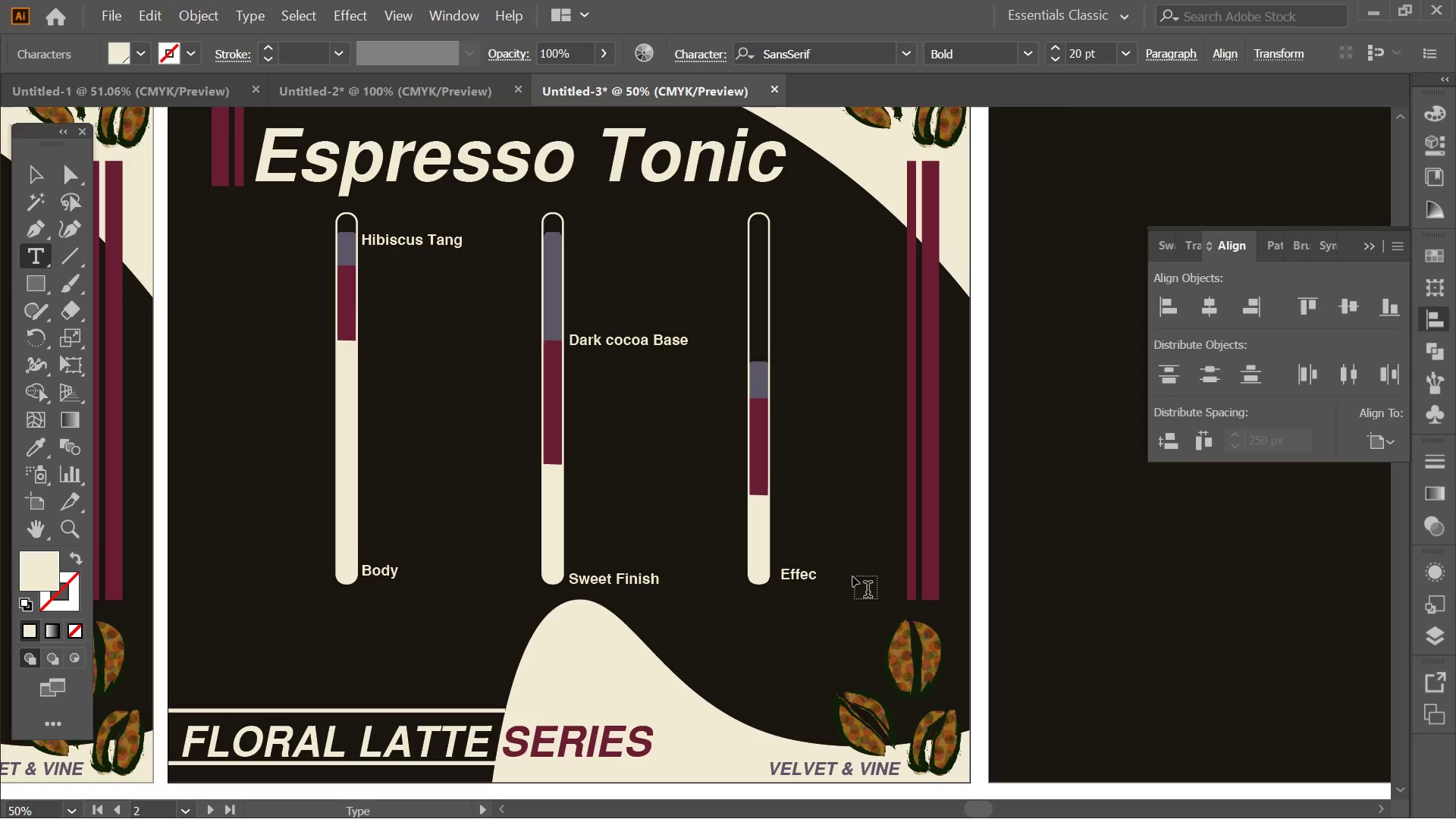 
hold_key(key=Backspace, duration=0.31)
 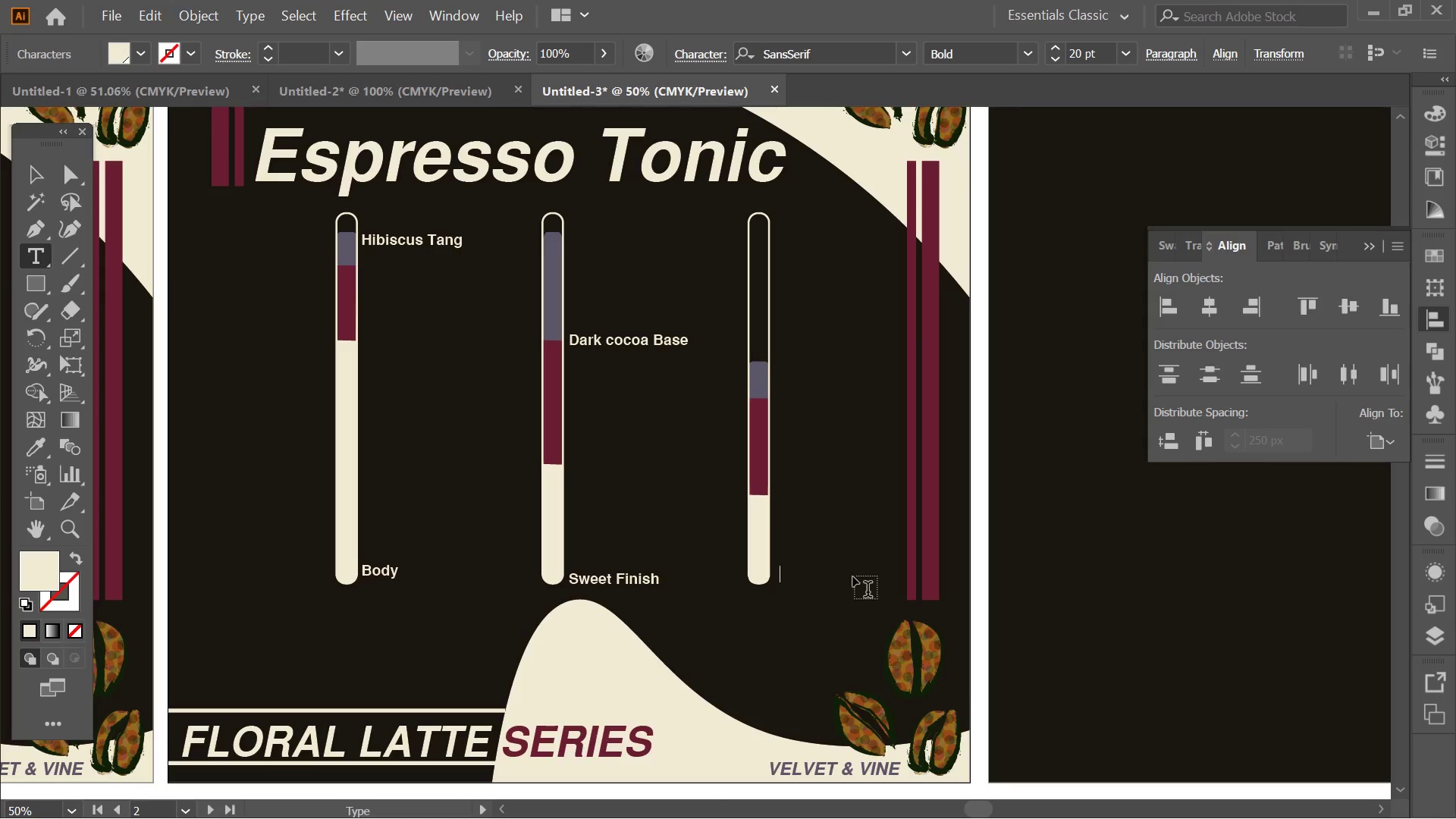 
key(Backspace)
 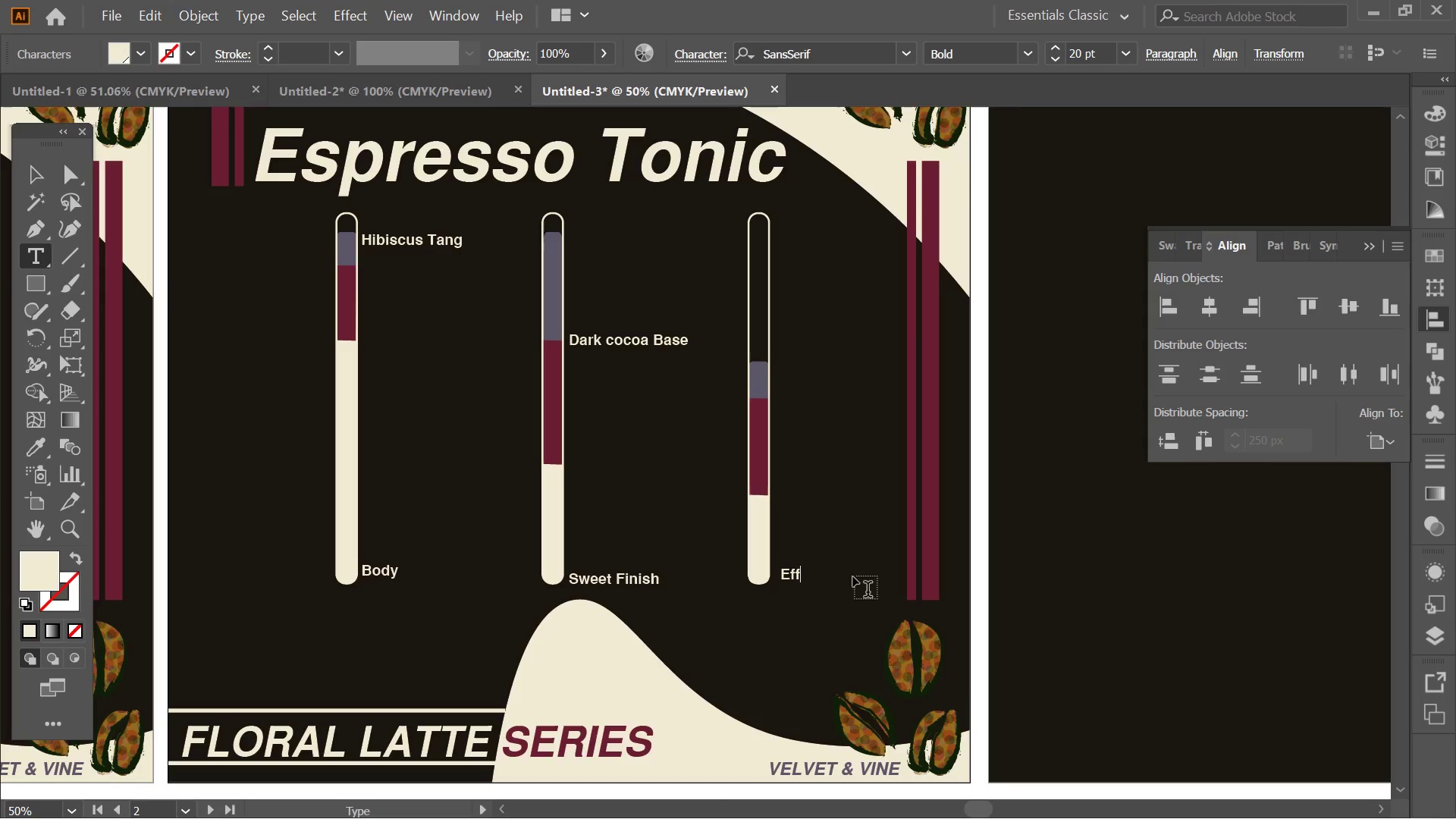 
key(Backspace)
 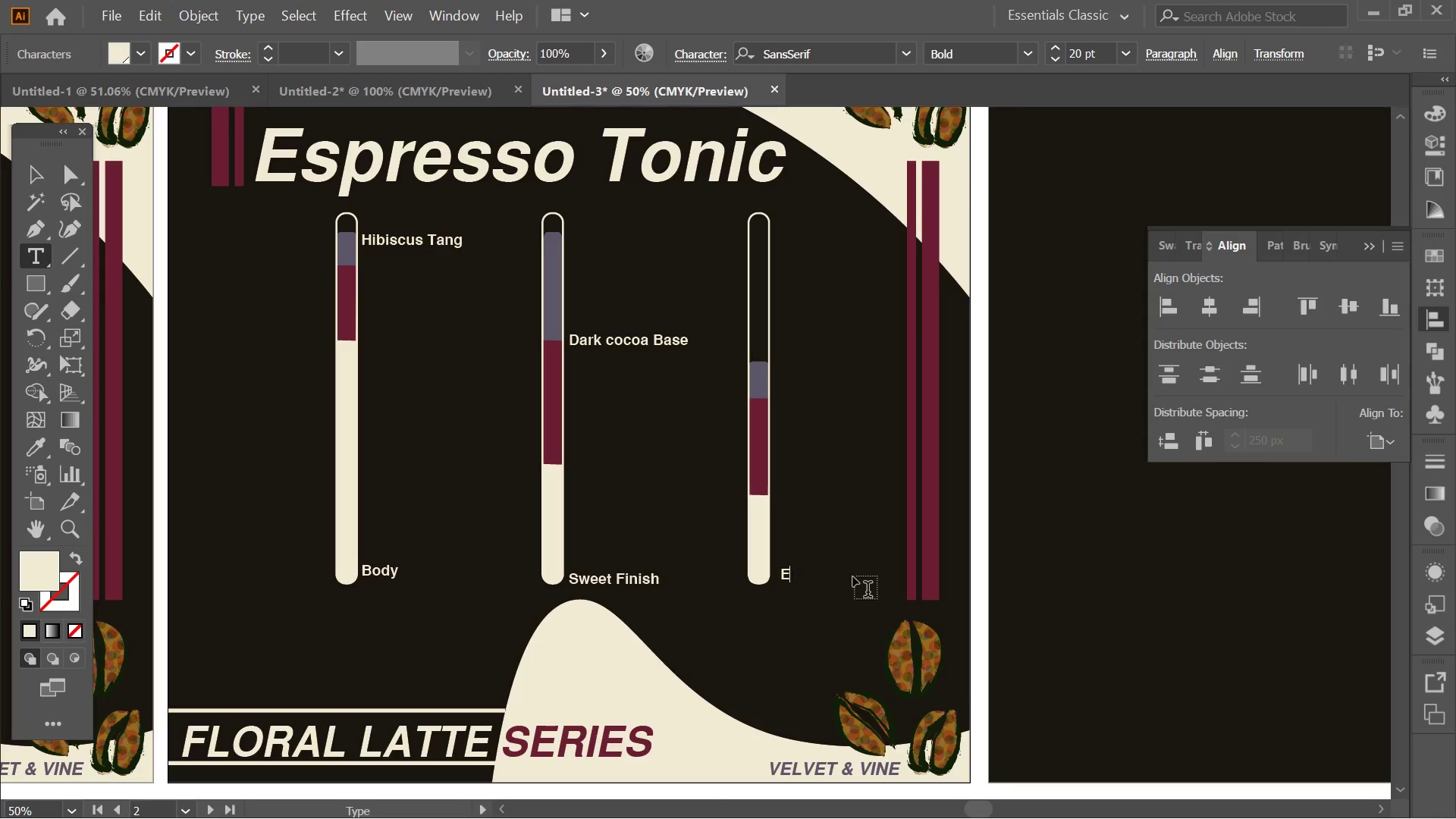 
key(Backspace)
 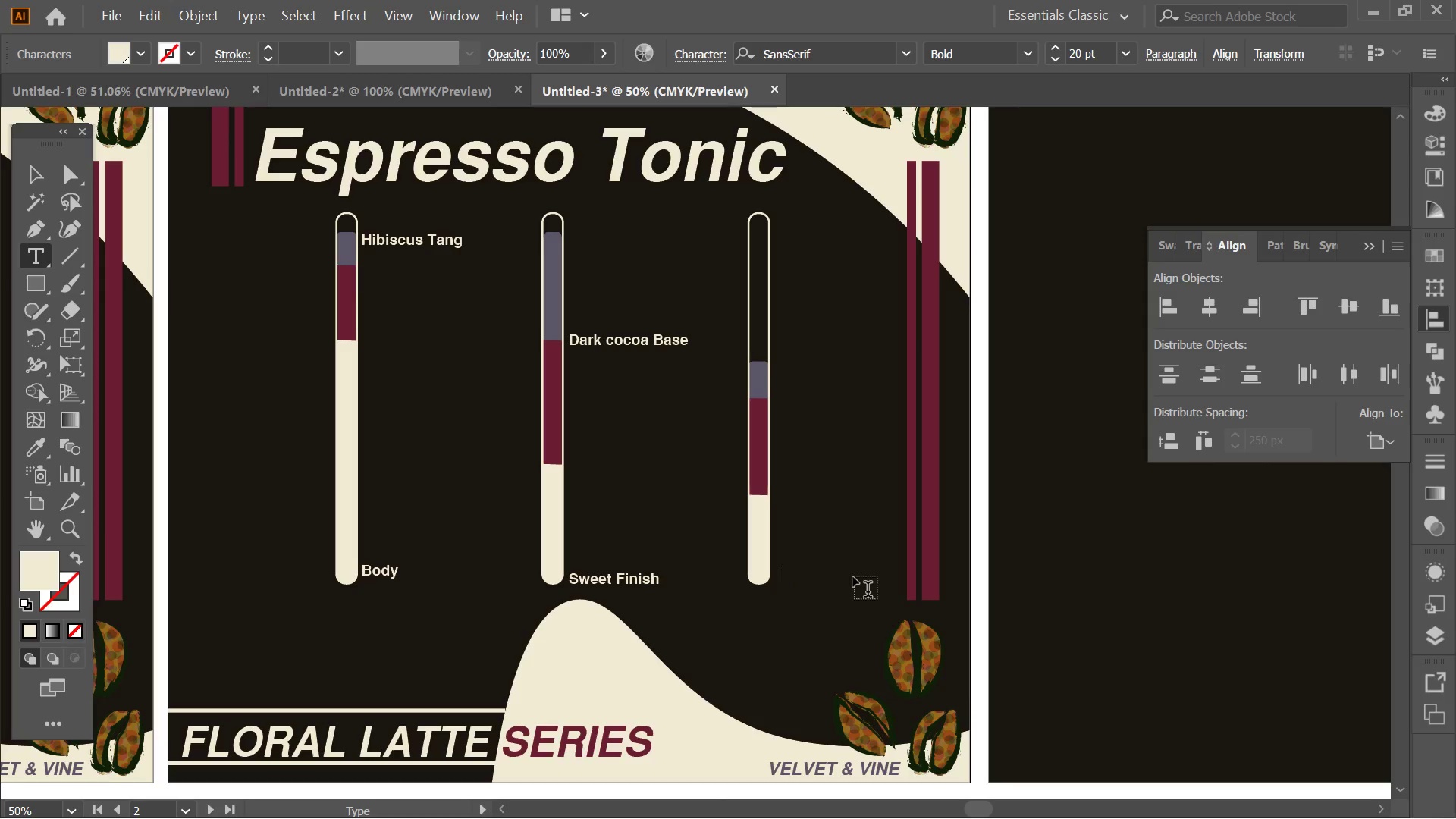 
key(Backspace)
 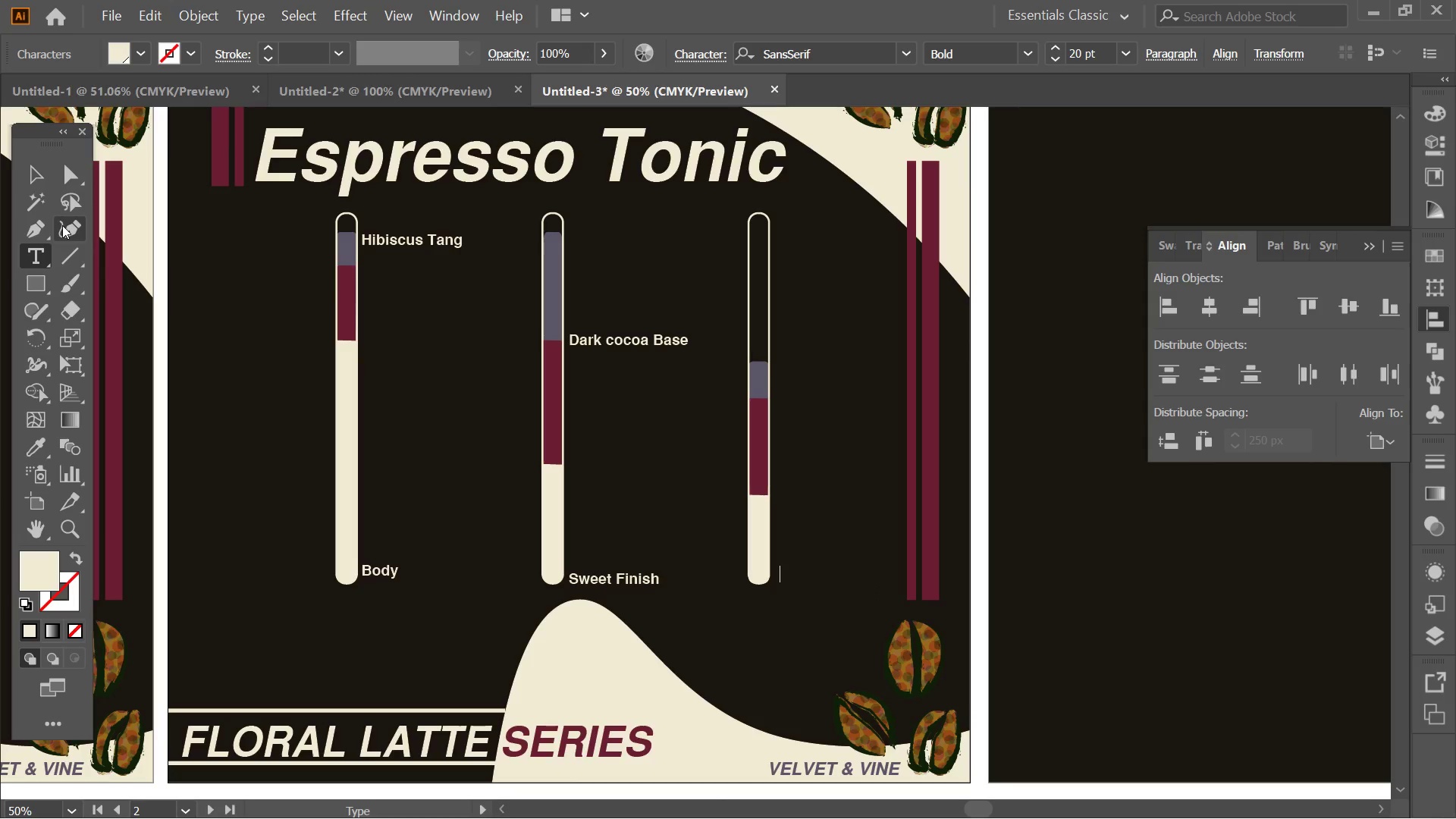 
left_click([38, 175])
 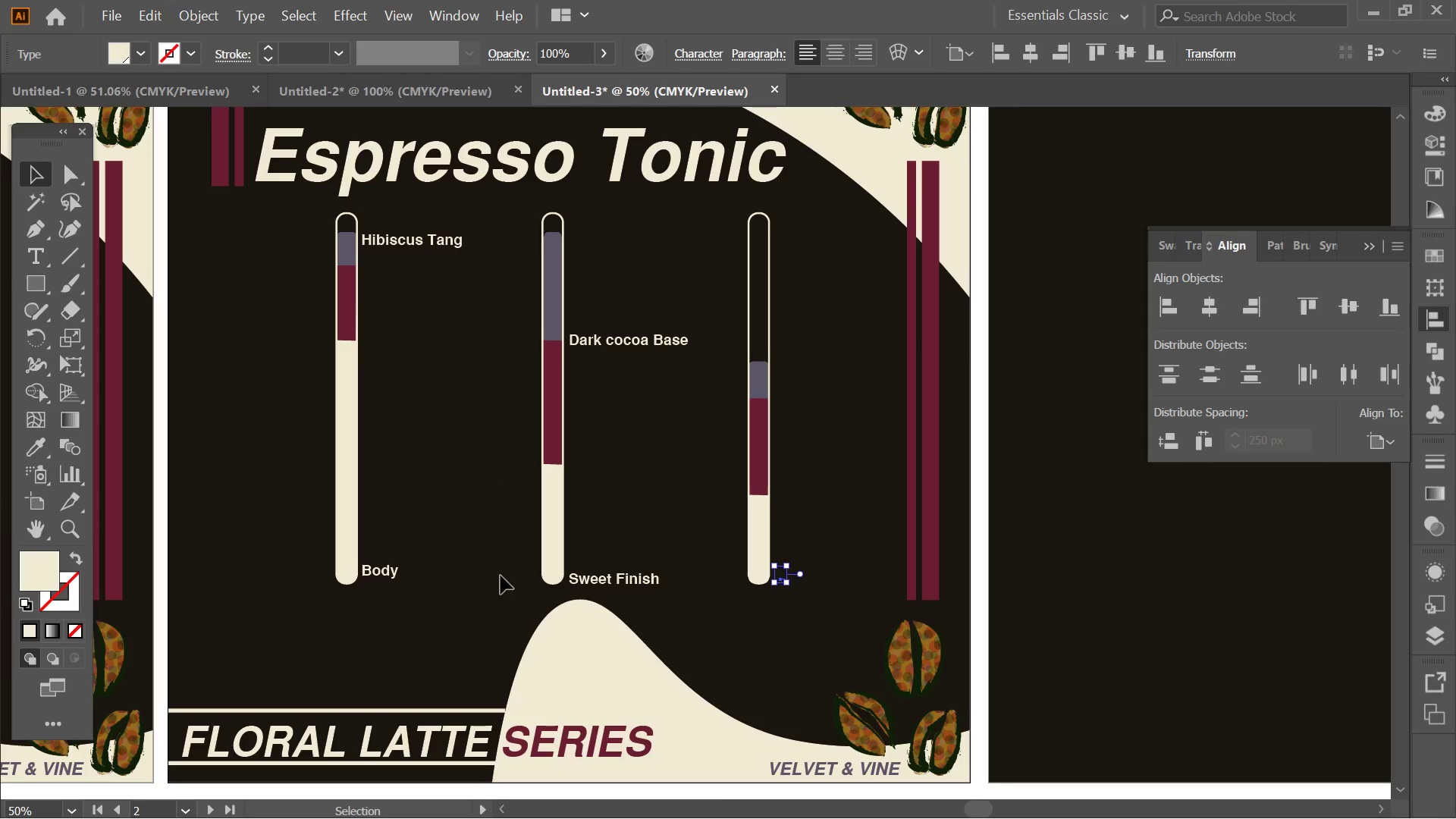 
hold_key(key=AltLeft, duration=0.41)
 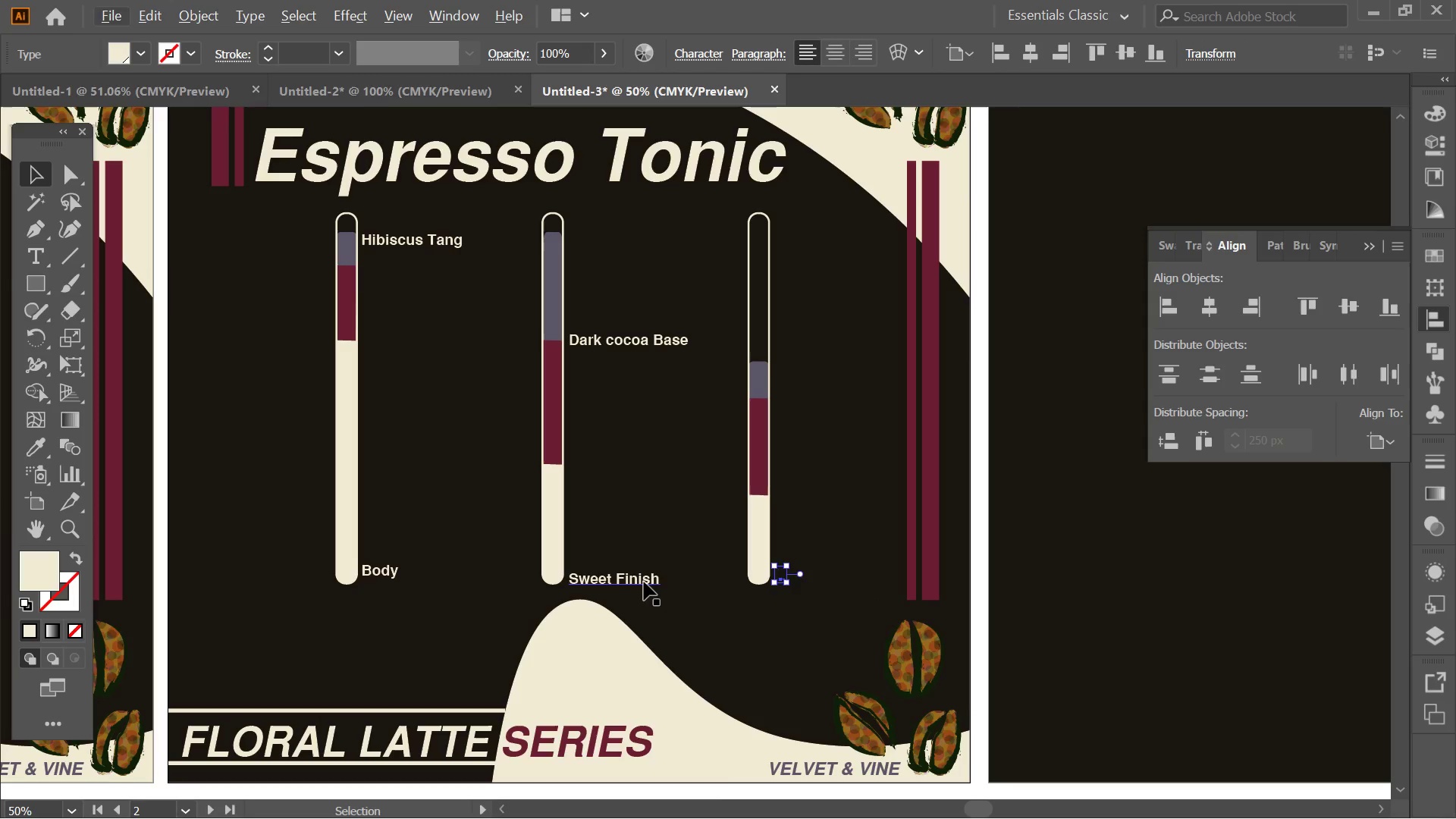 
left_click([644, 582])
 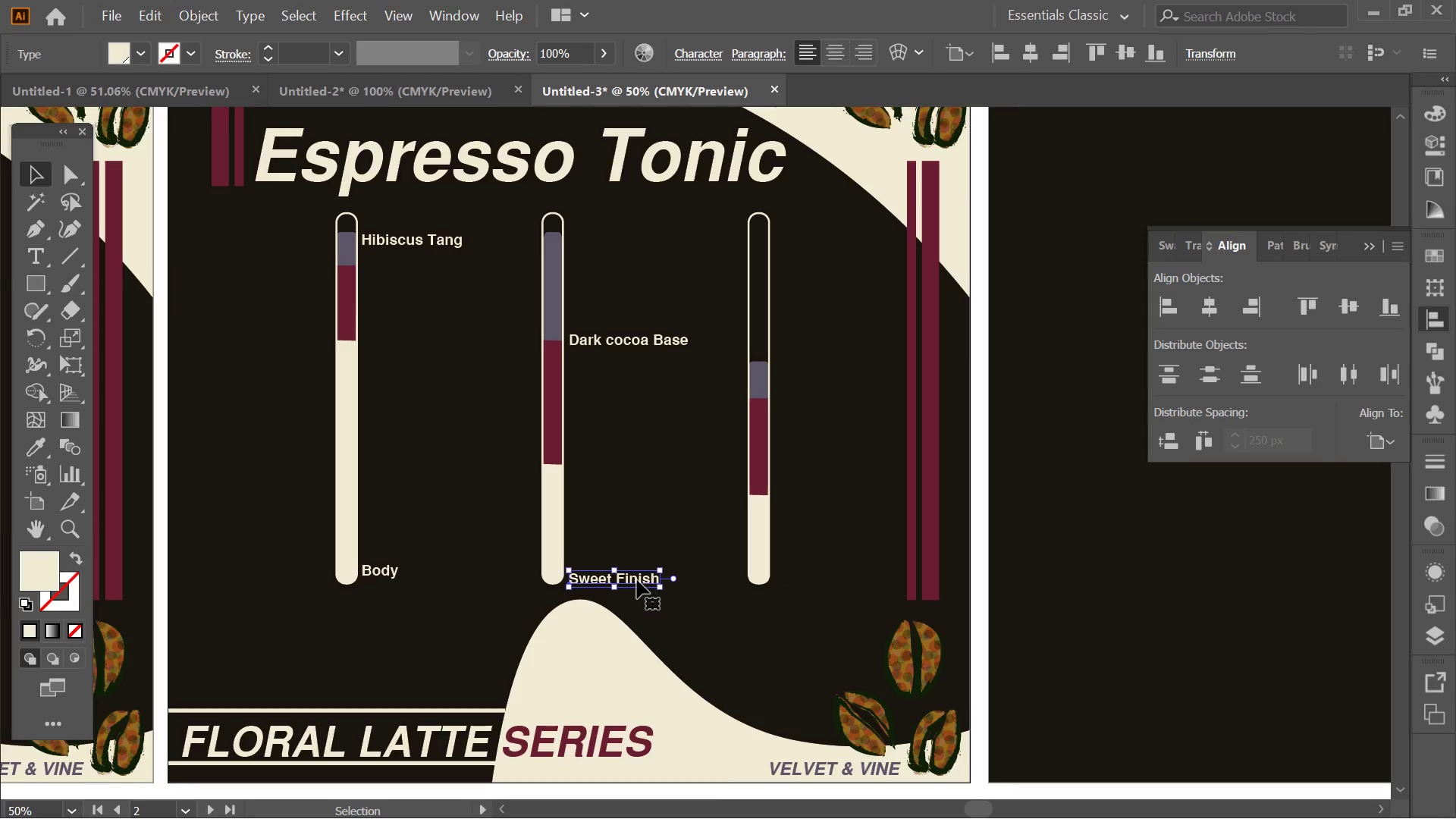 
hold_key(key=AltLeft, duration=1.56)
left_click_drag(start_coordinate=[637, 580], to_coordinate=[857, 563])
 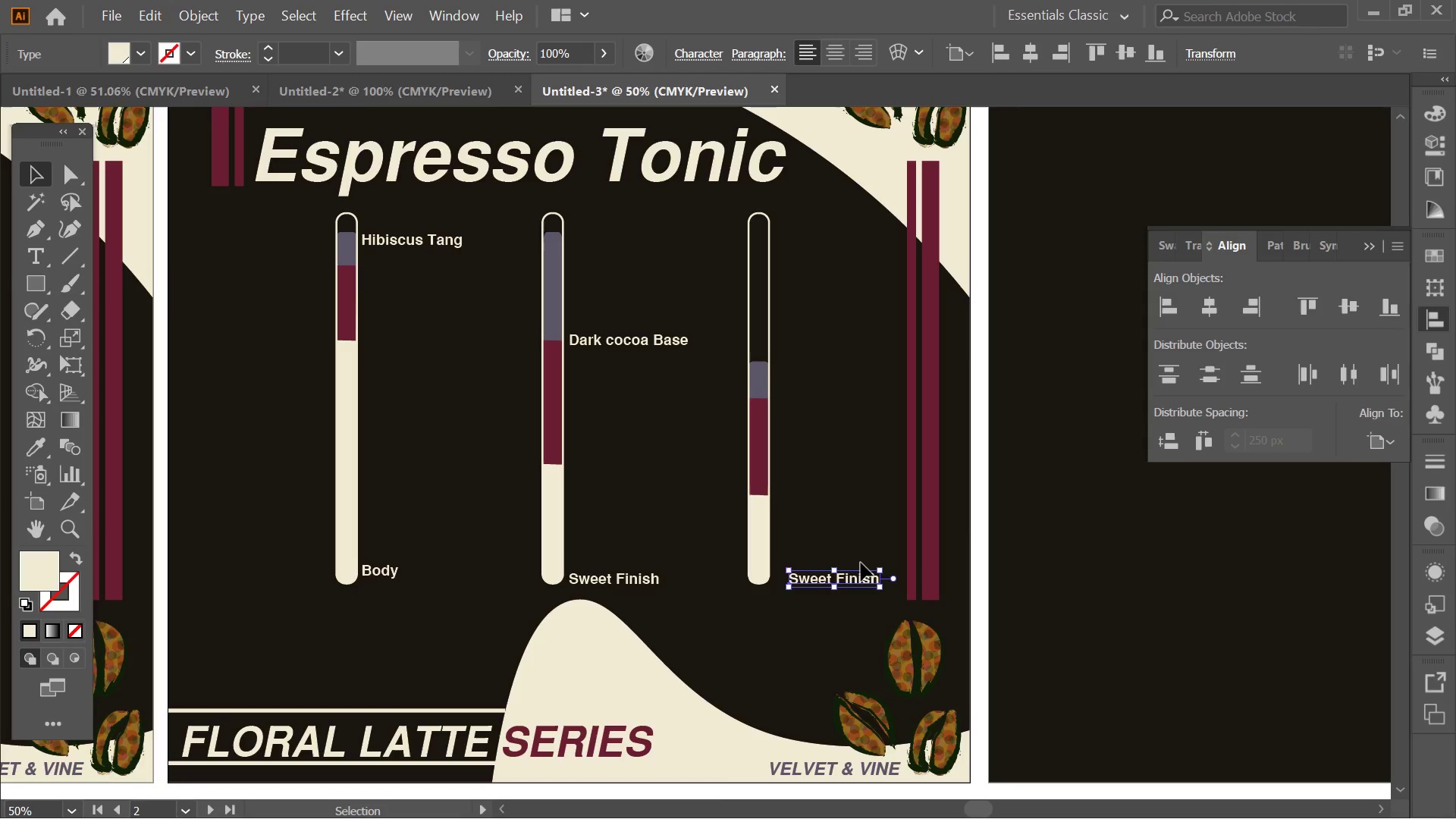 
hold_key(key=ShiftLeft, duration=1.14)
 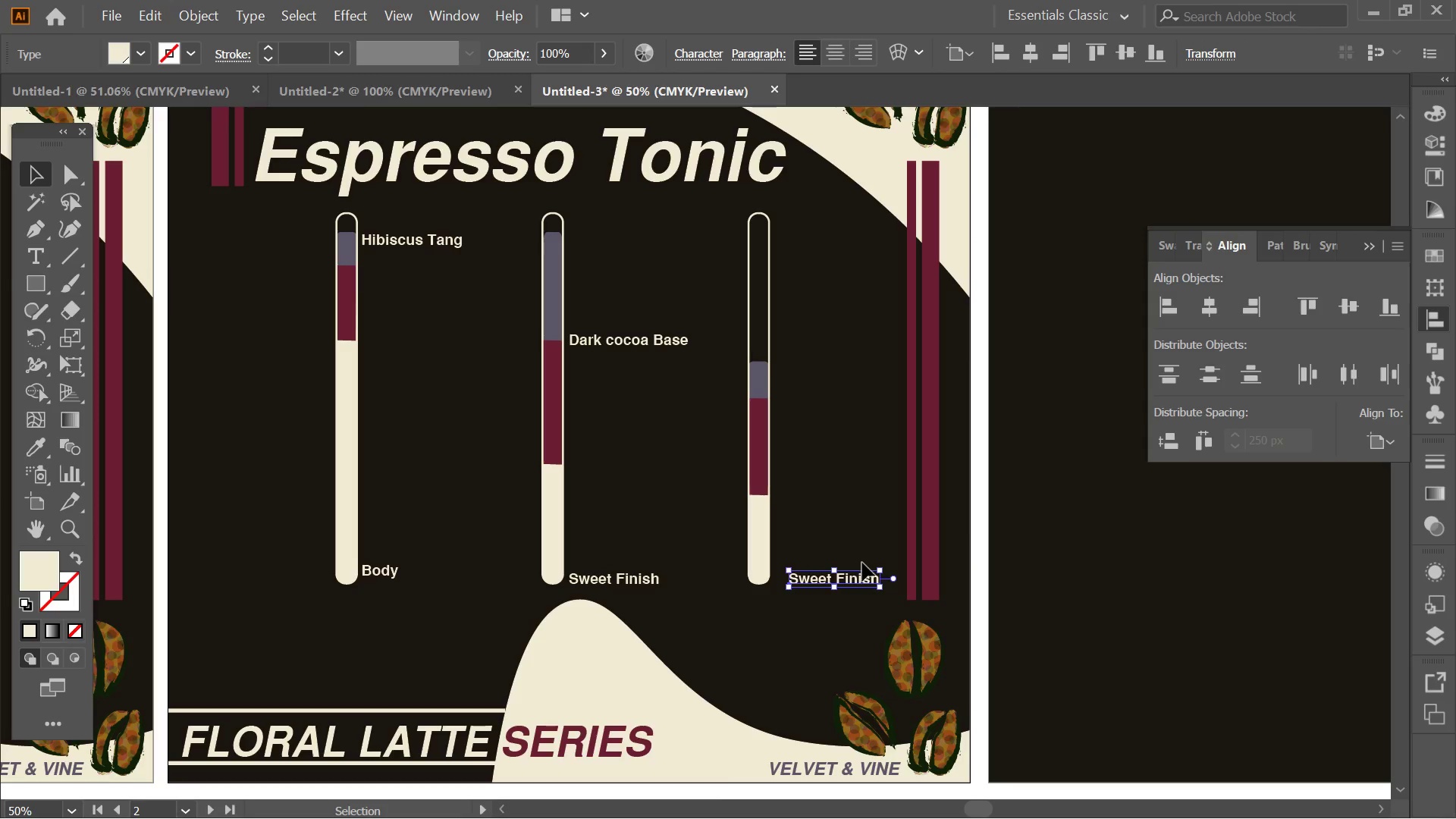 
hold_key(key=AltLeft, duration=3.33)
left_click_drag(start_coordinate=[849, 576], to_coordinate=[839, 388])
 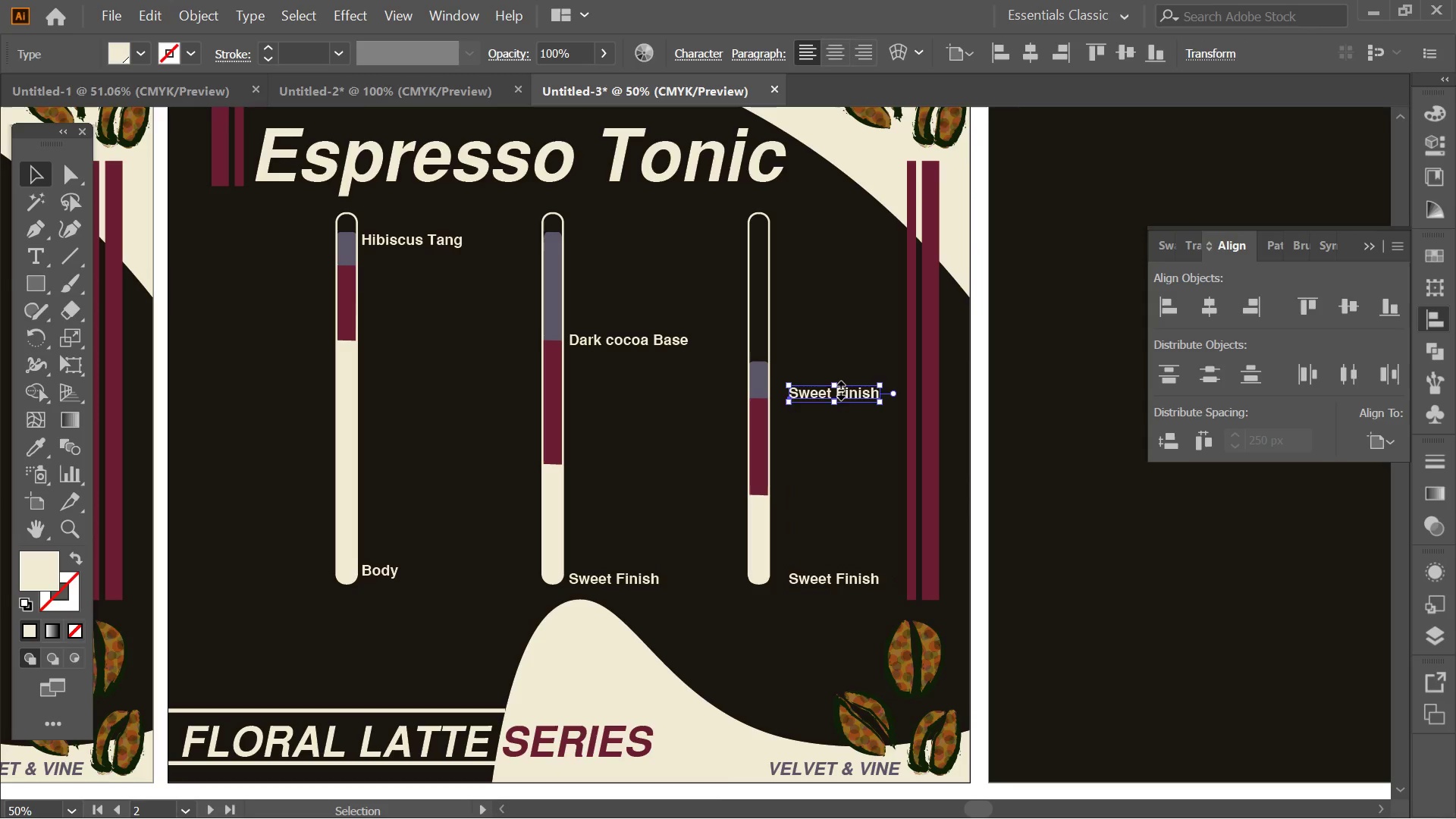 
hold_key(key=ShiftLeft, duration=2.45)
 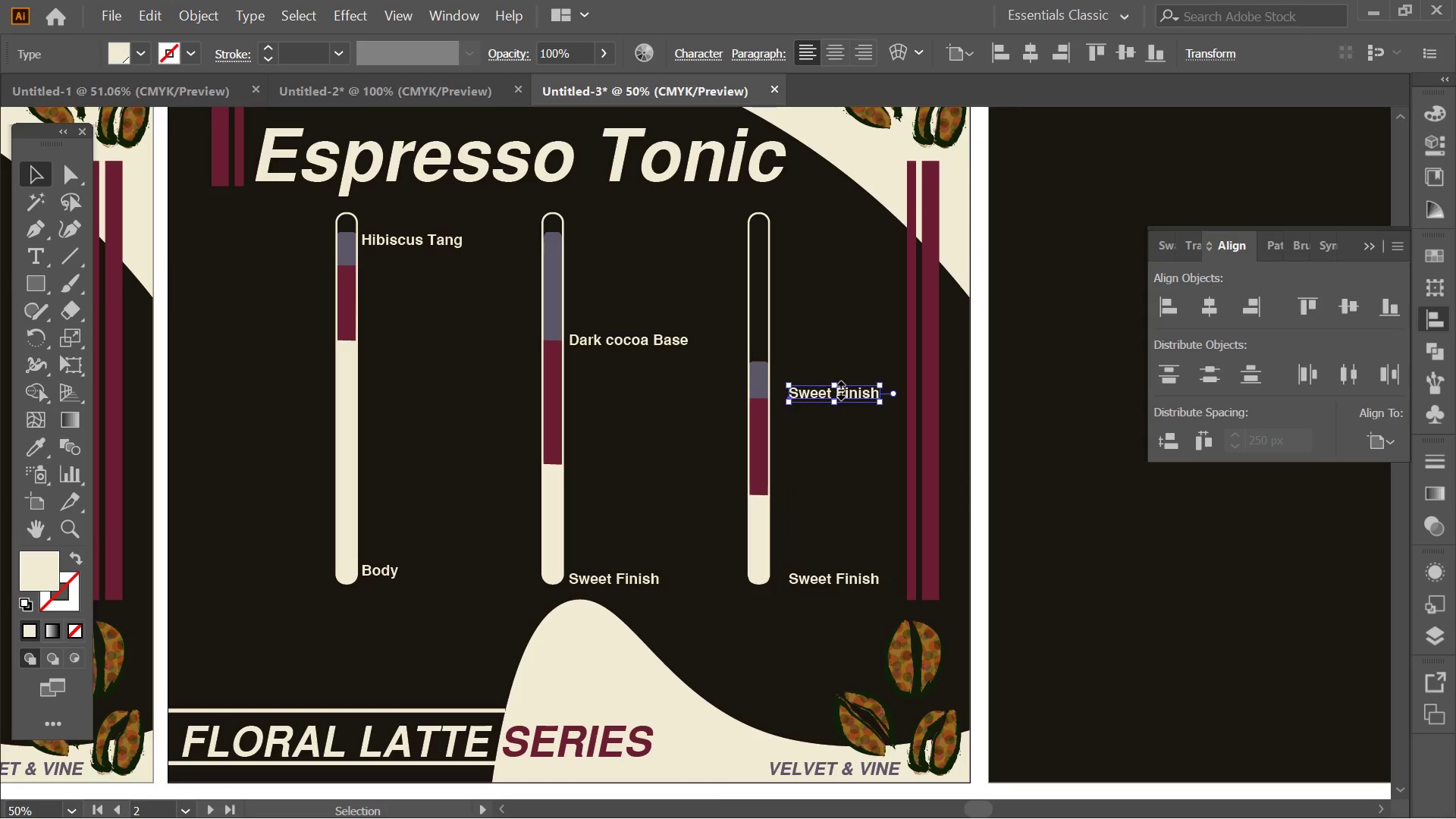 
key(Delete)
 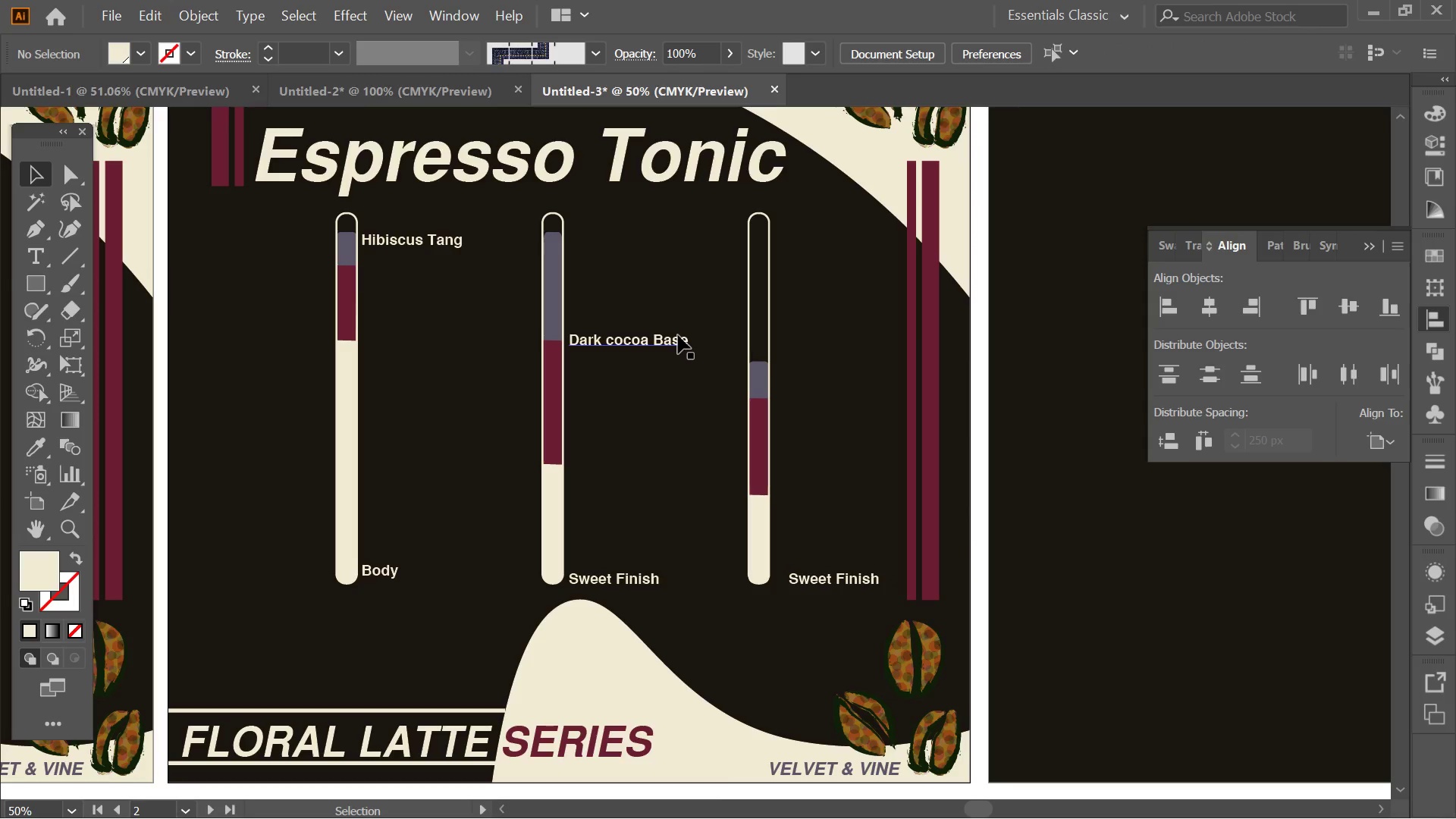 
hold_key(key=AltLeft, duration=1.97)
left_click_drag(start_coordinate=[678, 335], to_coordinate=[889, 390])
 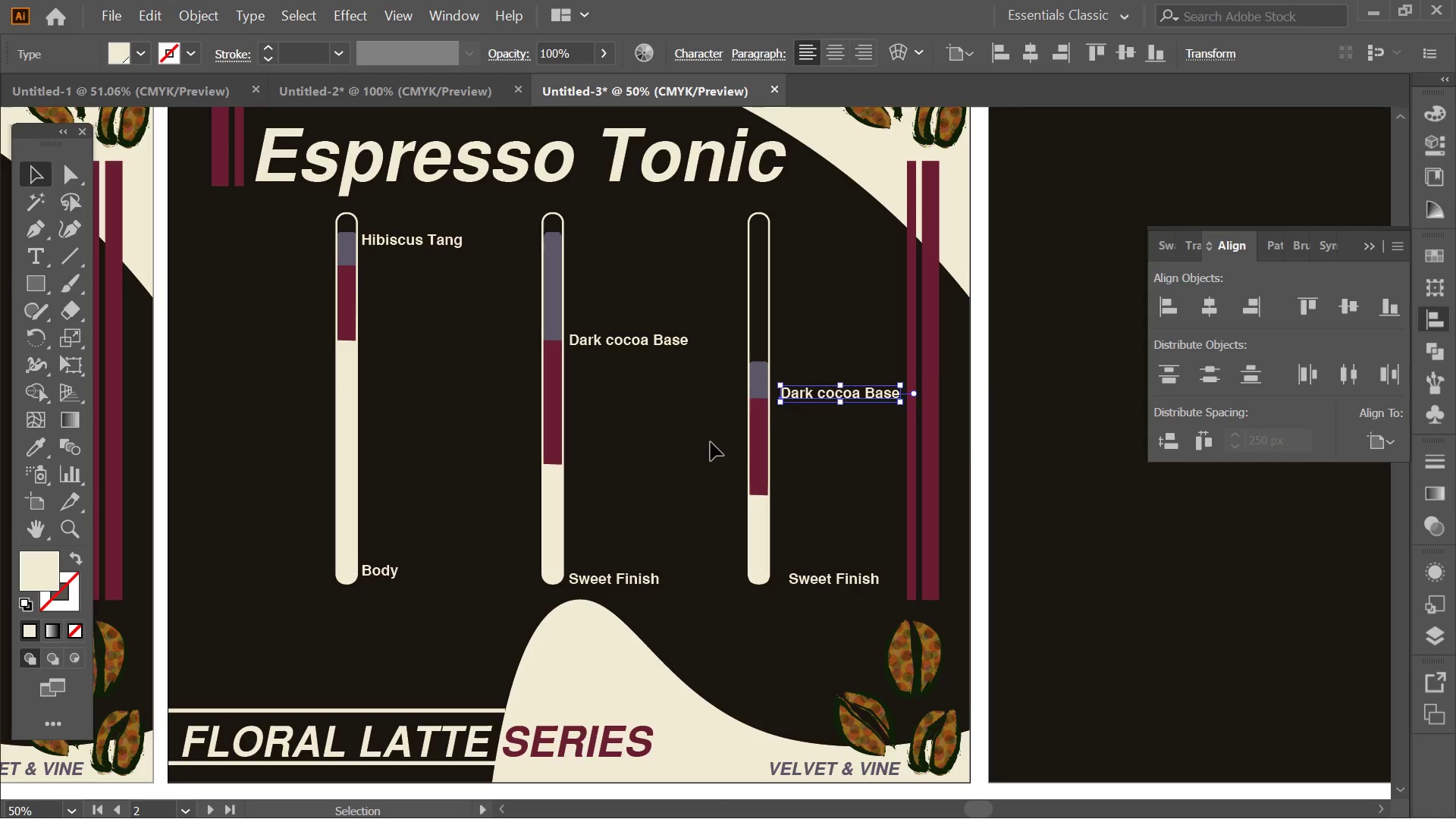 
left_click([711, 442])
 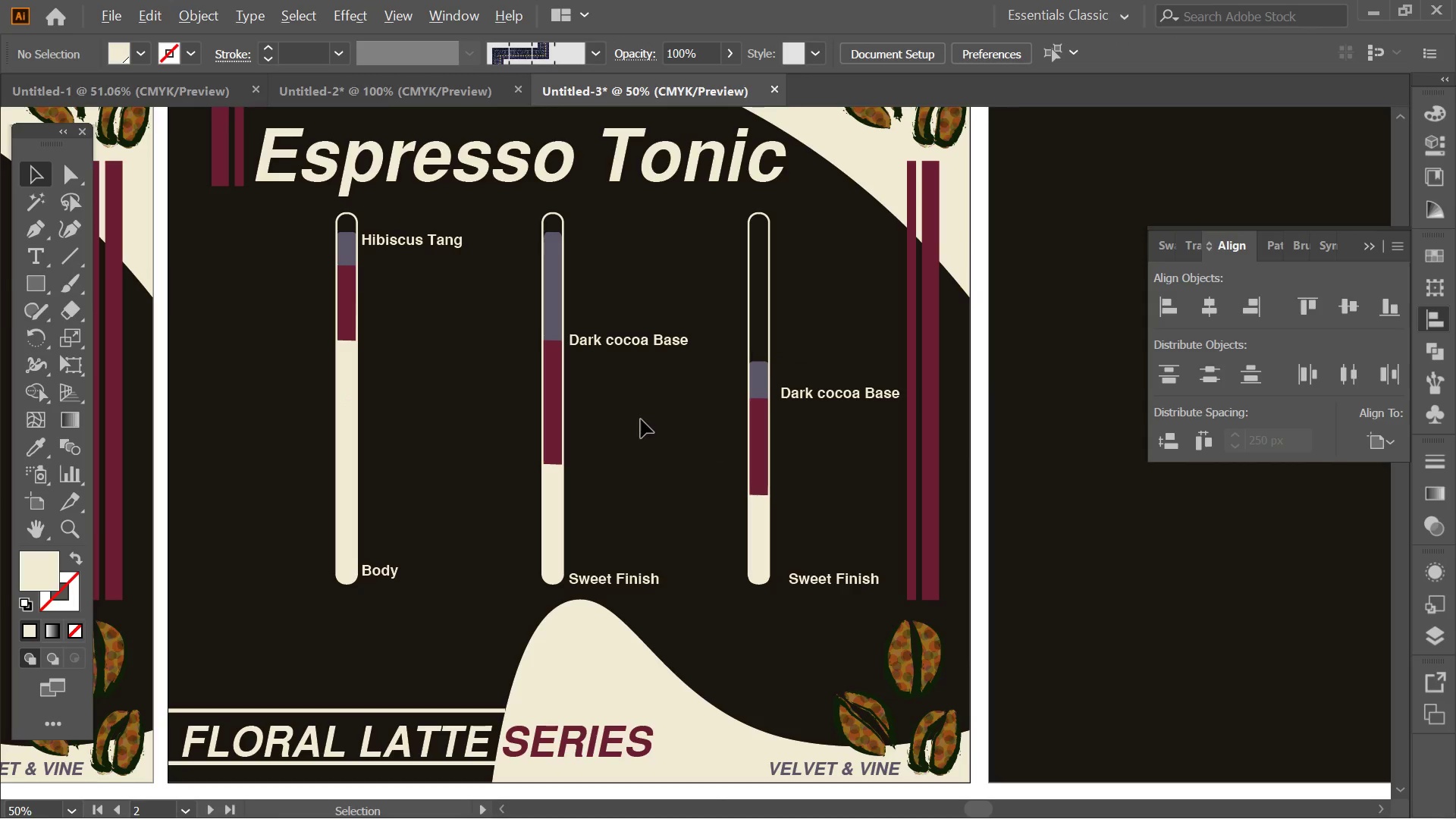 
key(Alt+AltLeft)
 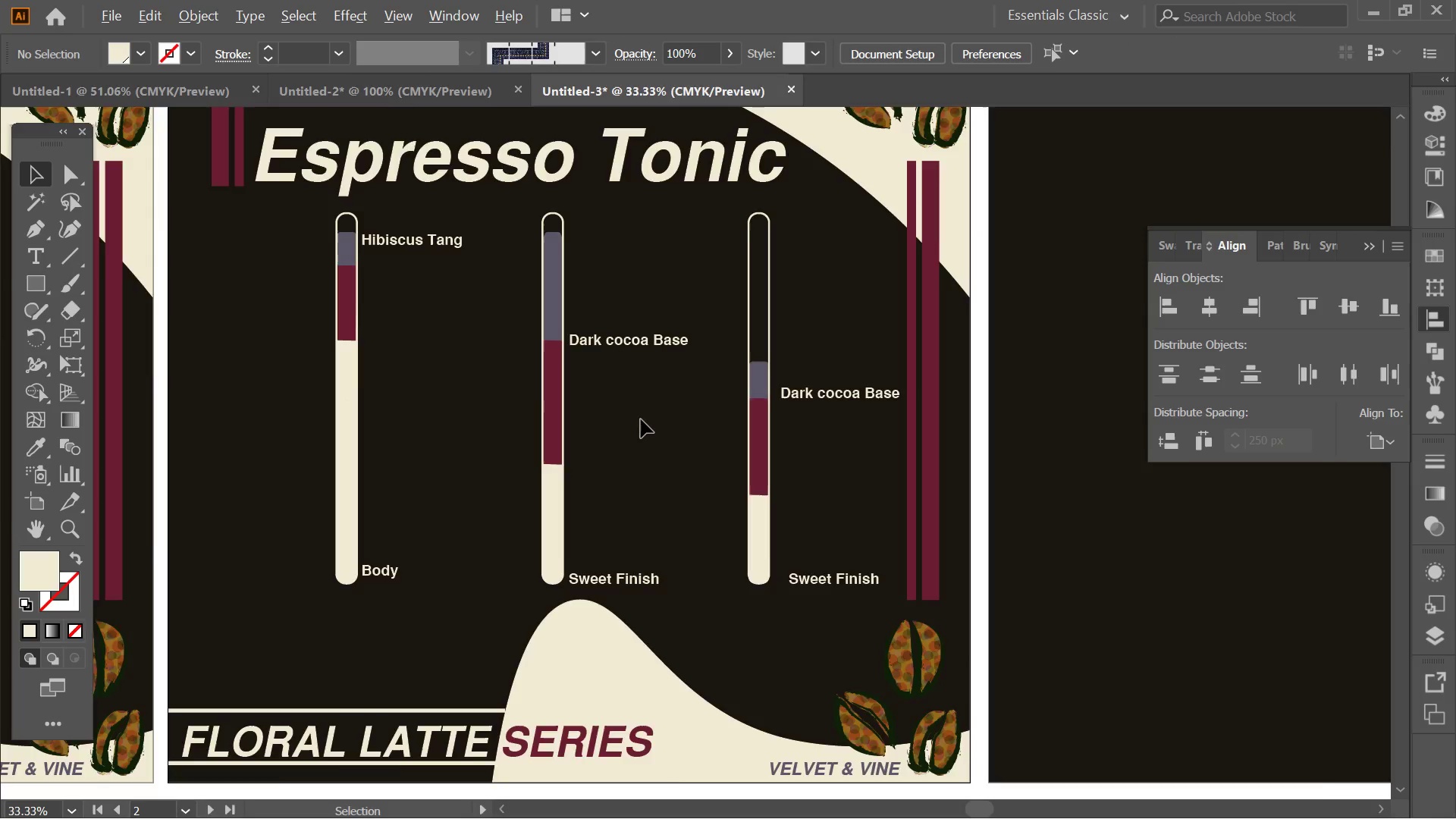 
hold_key(key=AltLeft, duration=0.52)
 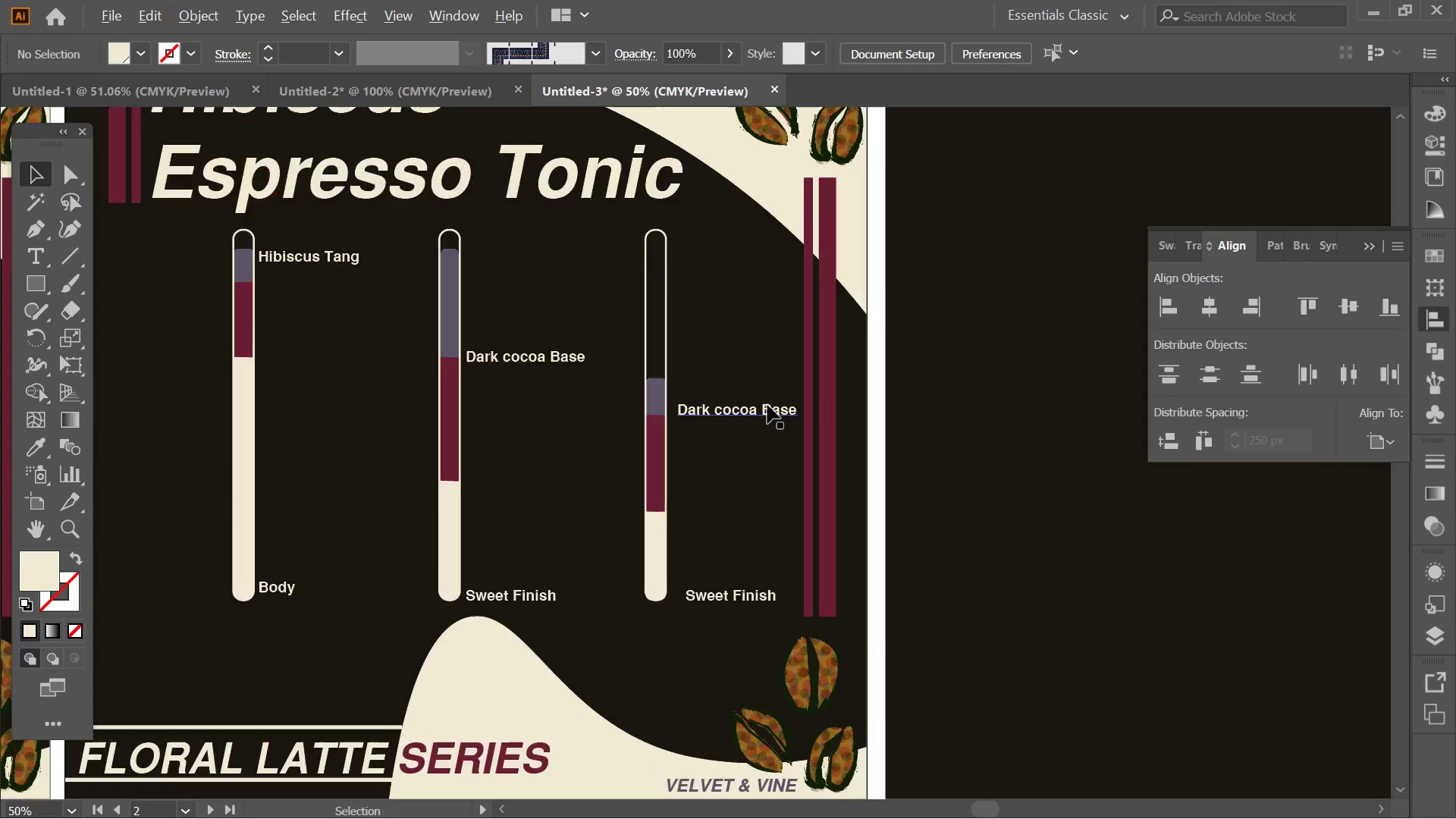 
scroll: coordinate [641, 419], scroll_direction: down, amount: 2.0
 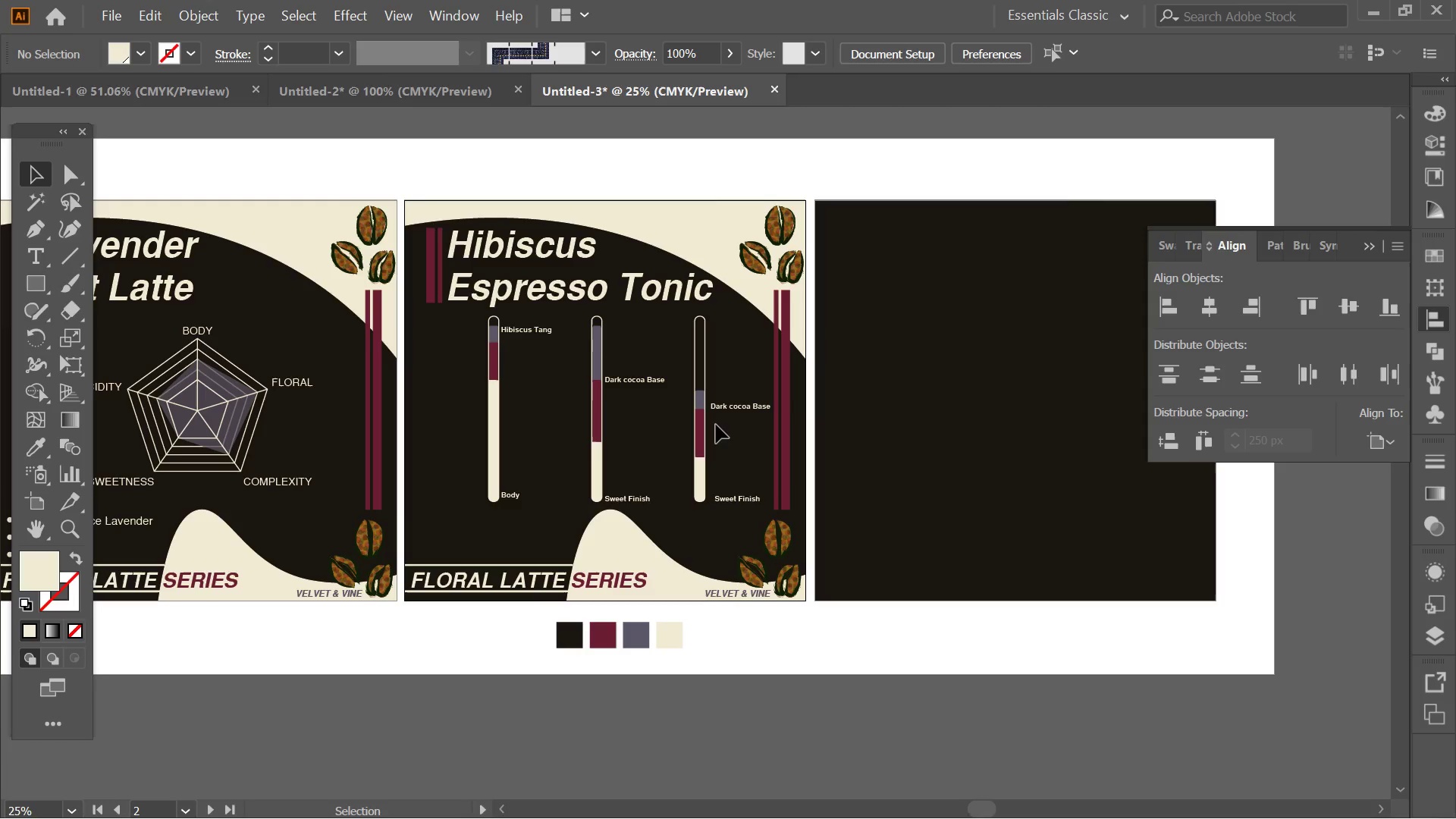 
scroll: coordinate [720, 400], scroll_direction: none, amount: 0.0
 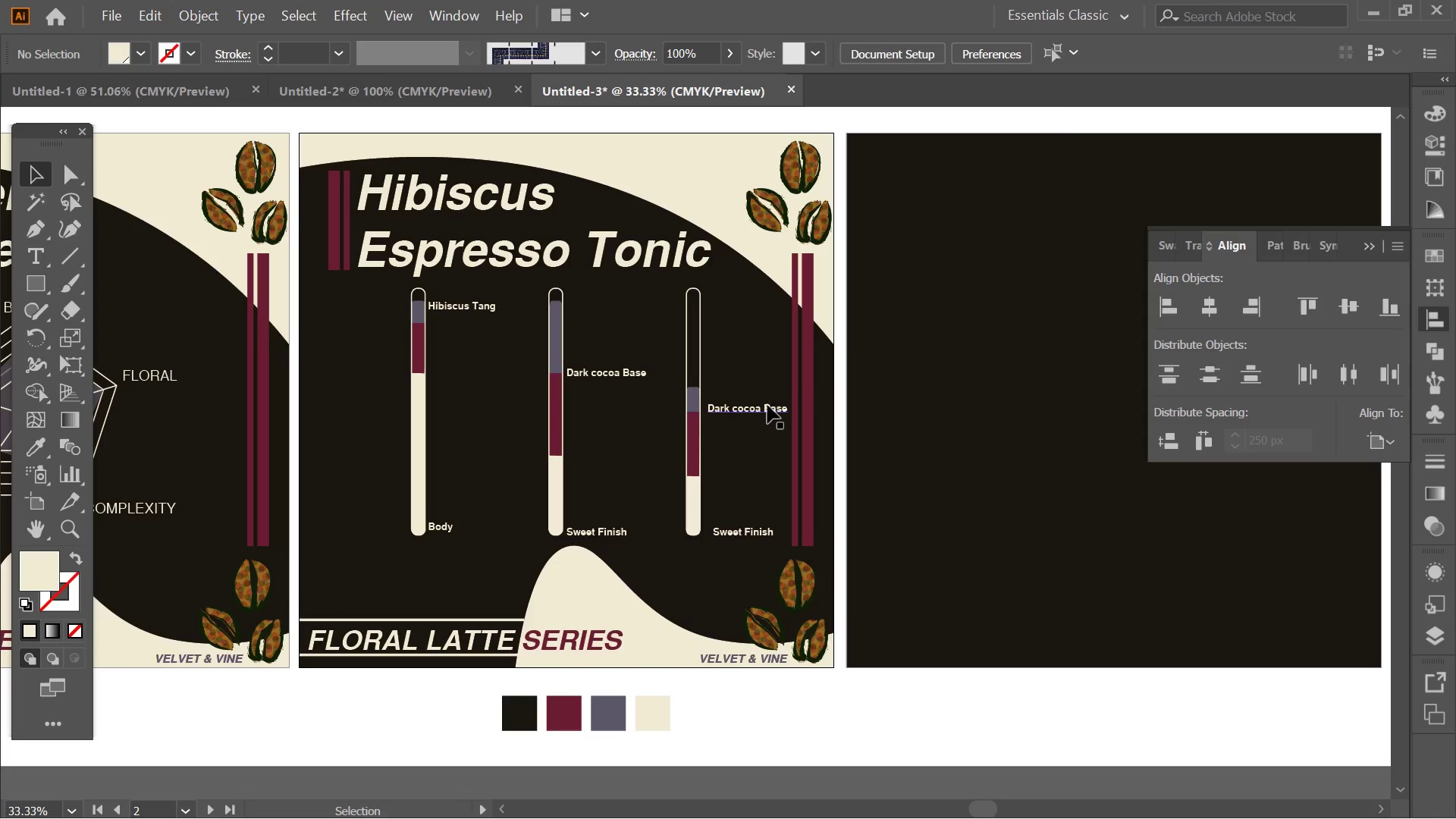 
hold_key(key=AltLeft, duration=0.34)
scroll: coordinate [767, 405], scroll_direction: up, amount: 2.0
 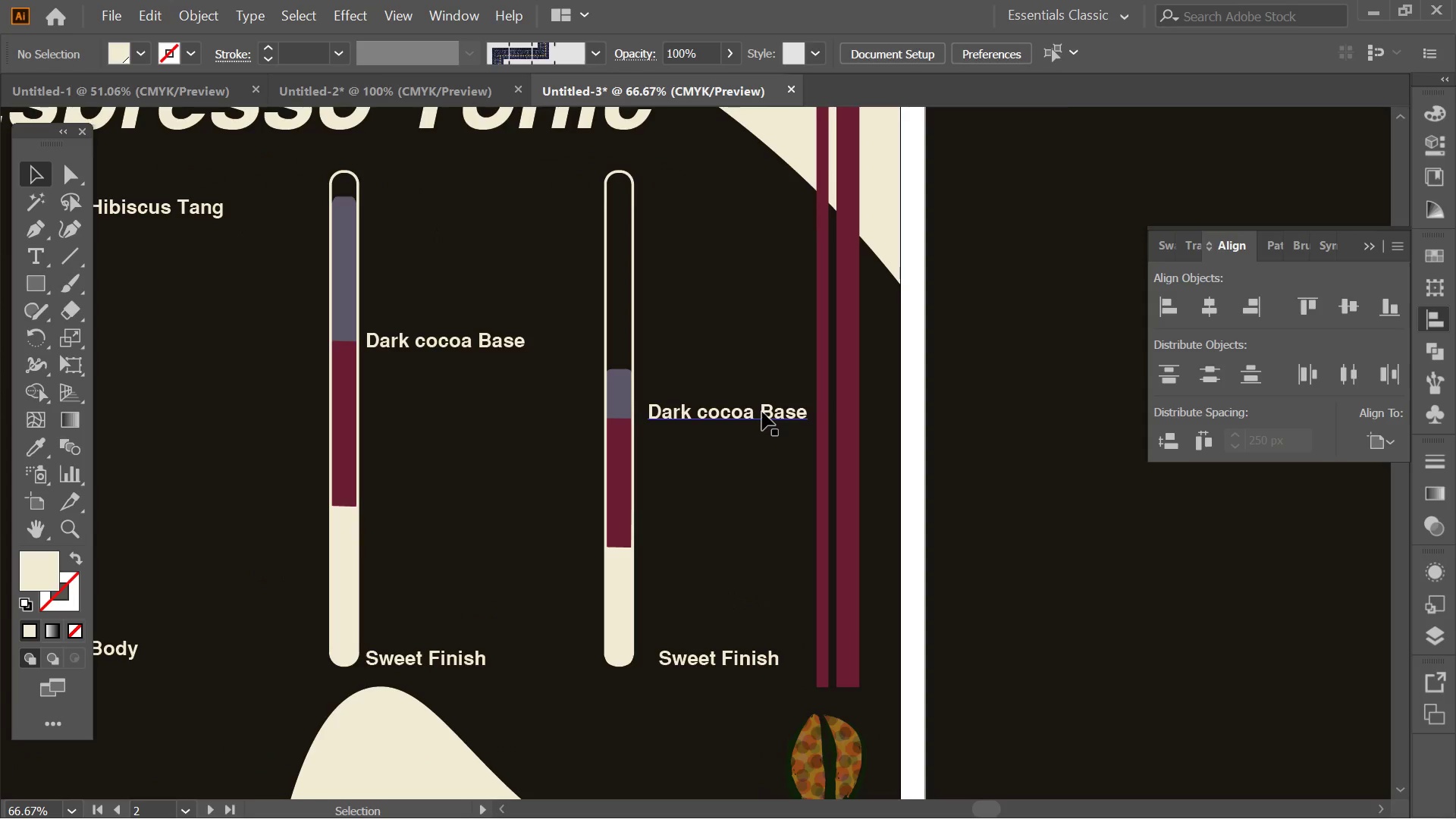 
double_click([762, 412])
 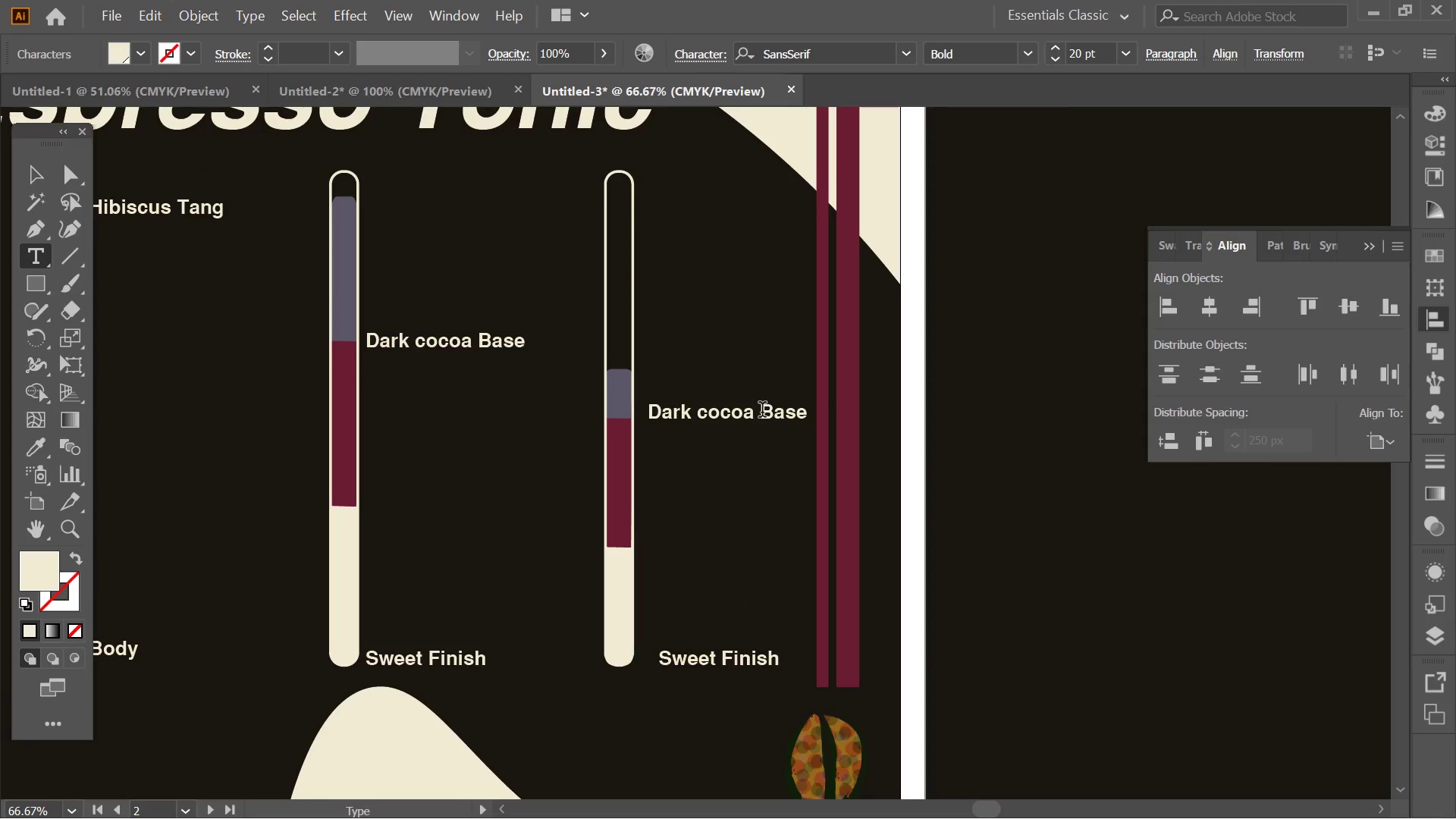 
key(Enter)
 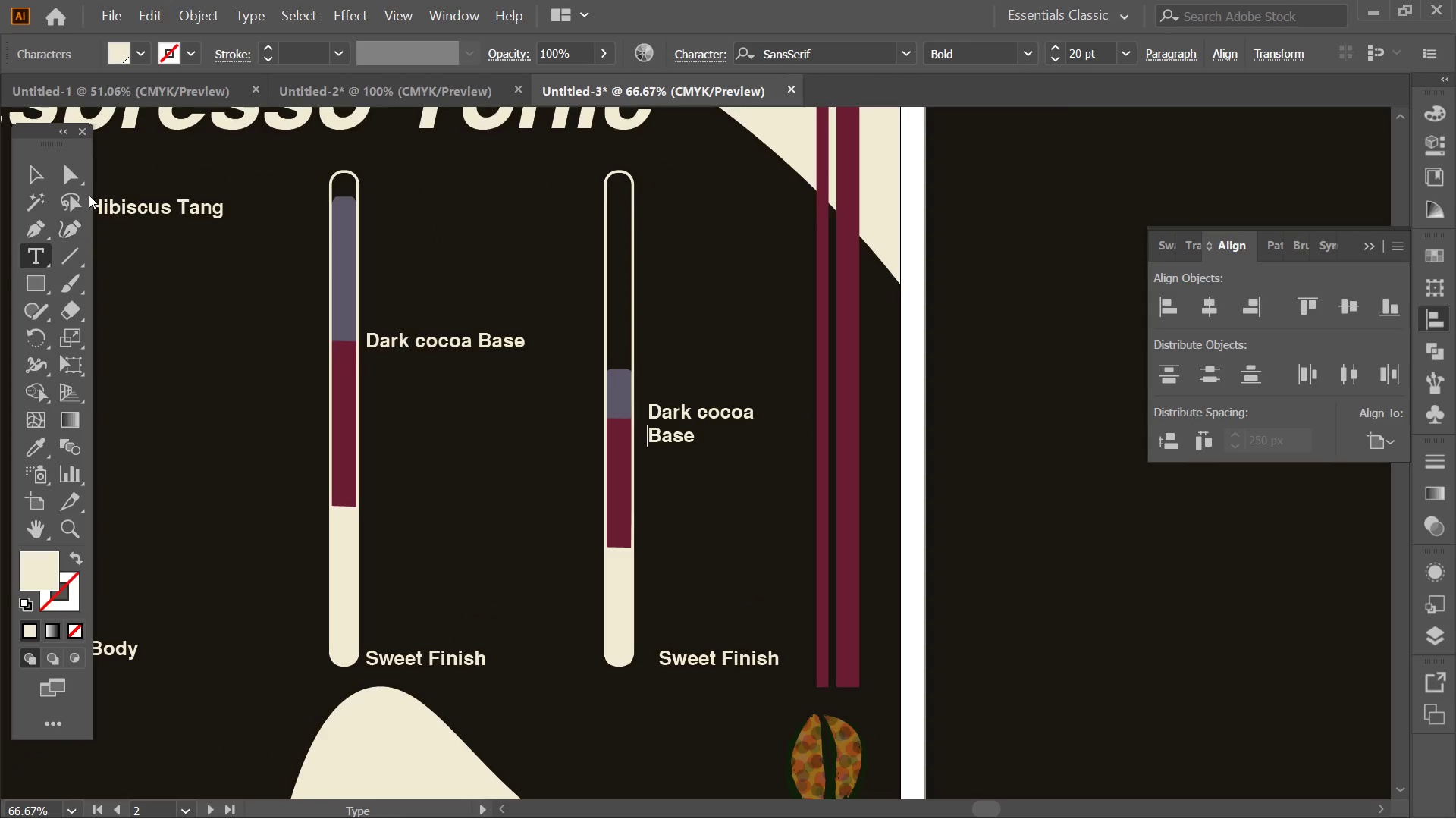 
left_click([32, 182])
 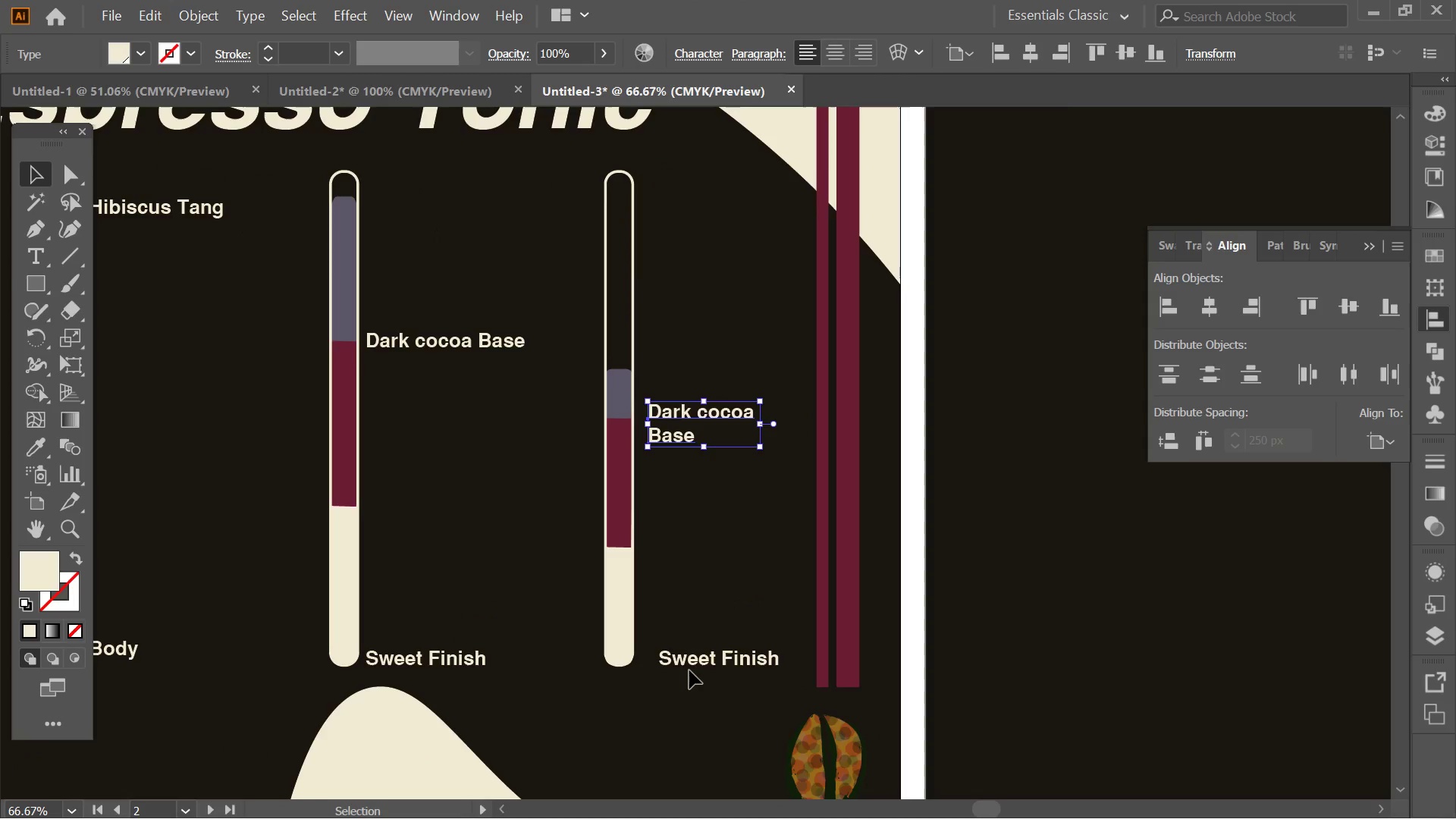 
left_click_drag(start_coordinate=[689, 670], to_coordinate=[686, 670])
 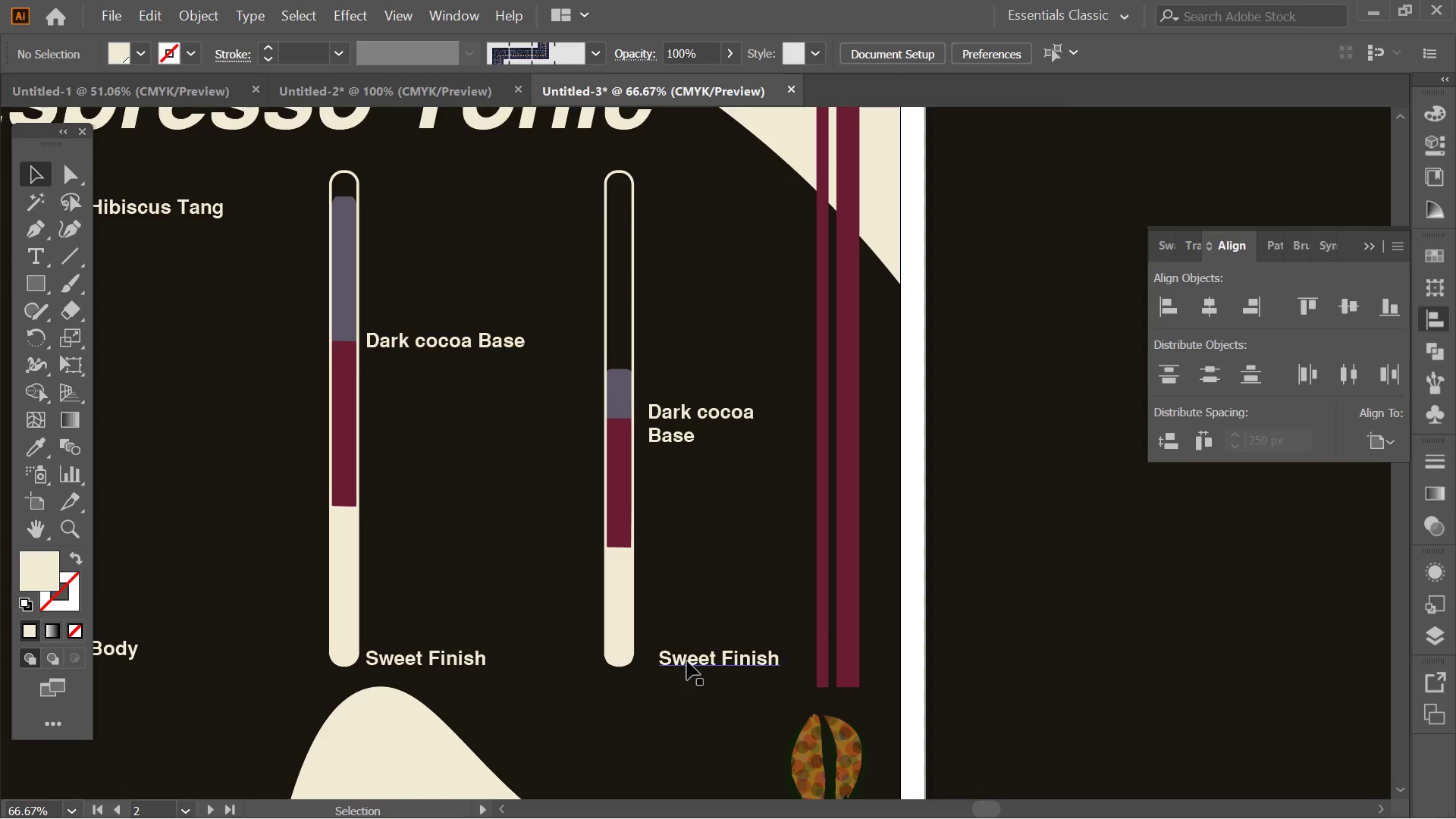 
left_click_drag(start_coordinate=[687, 661], to_coordinate=[676, 659])
 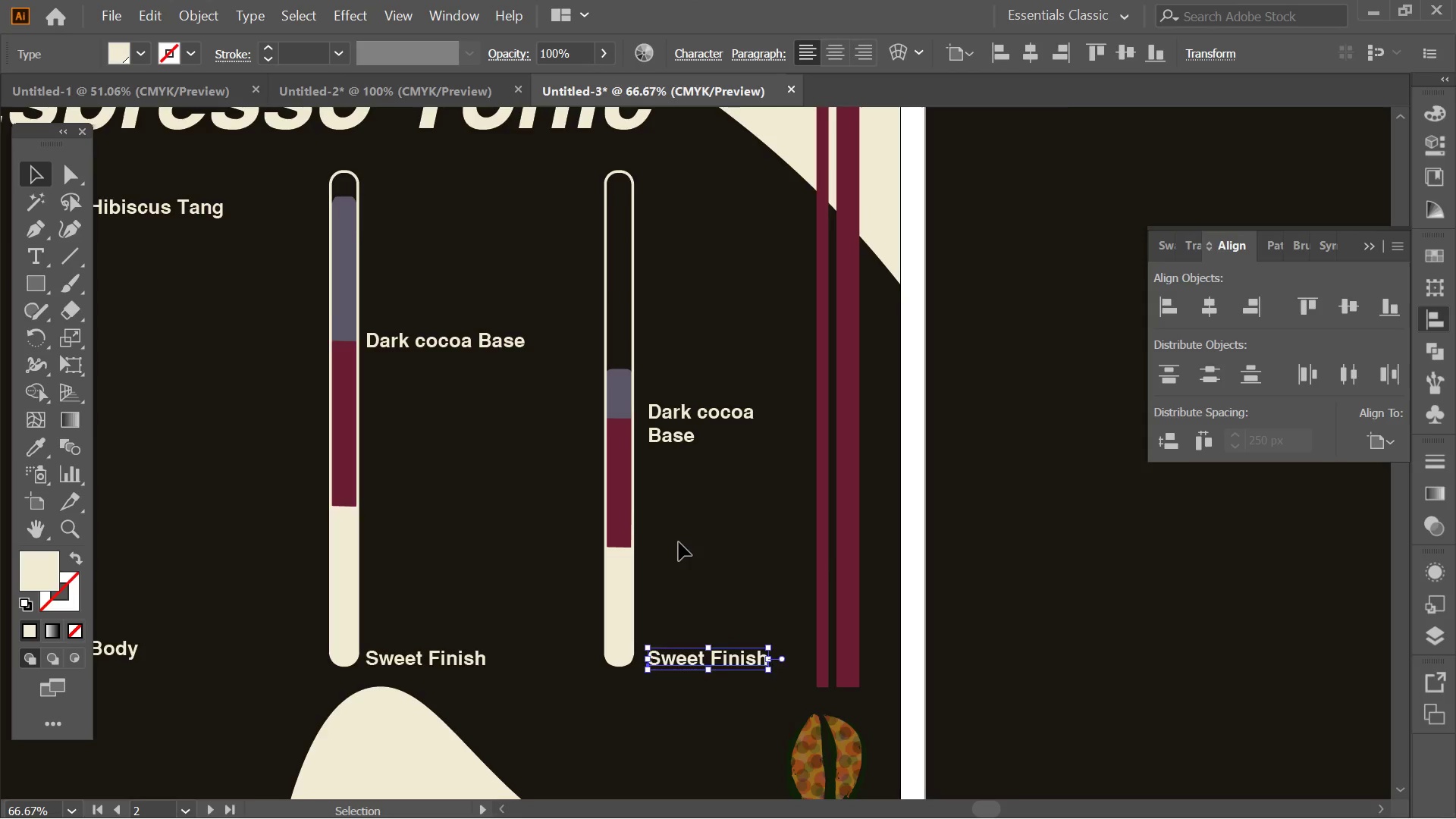 
key(Alt+AltLeft)
 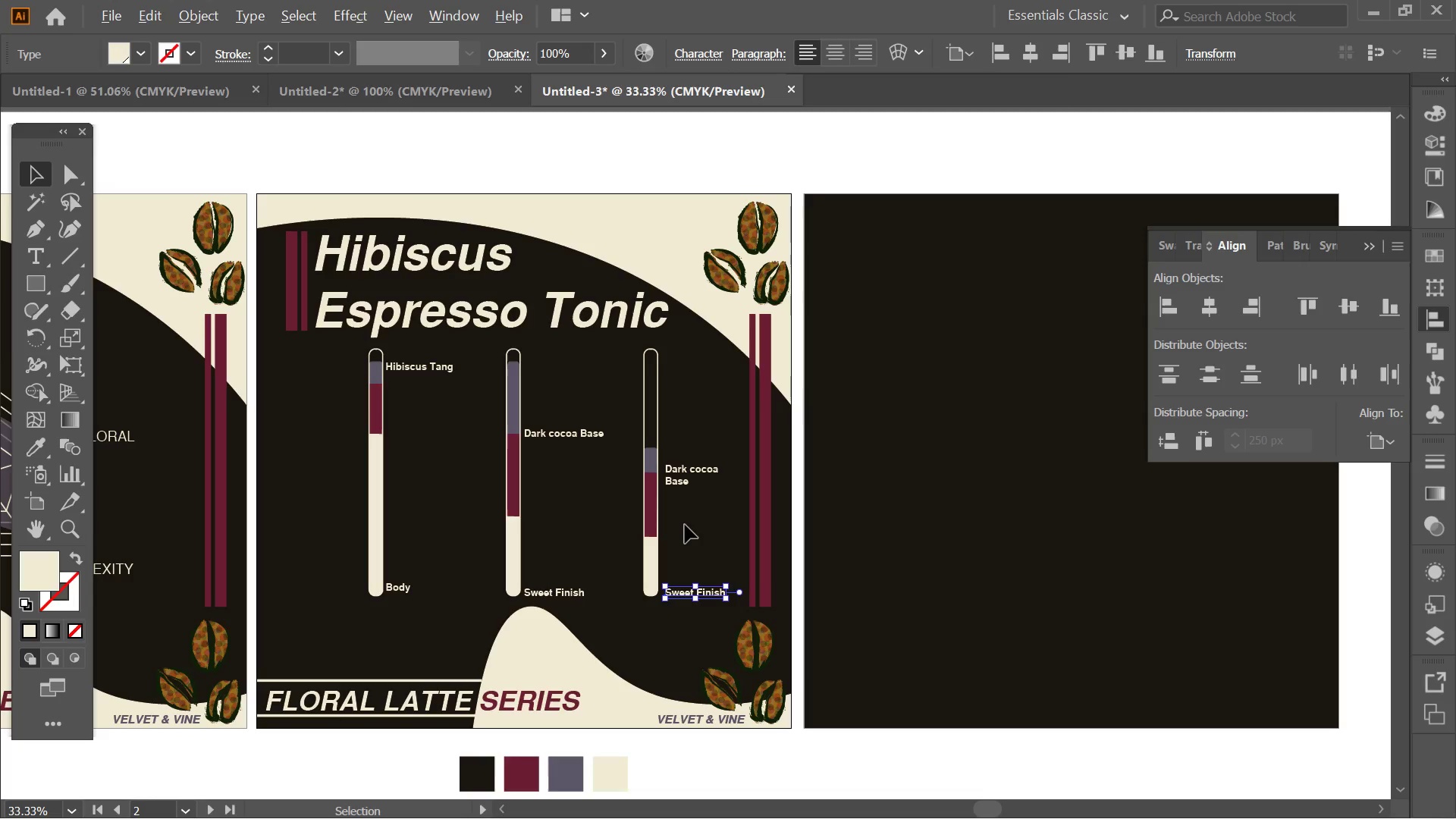 
key(Alt+AltLeft)
 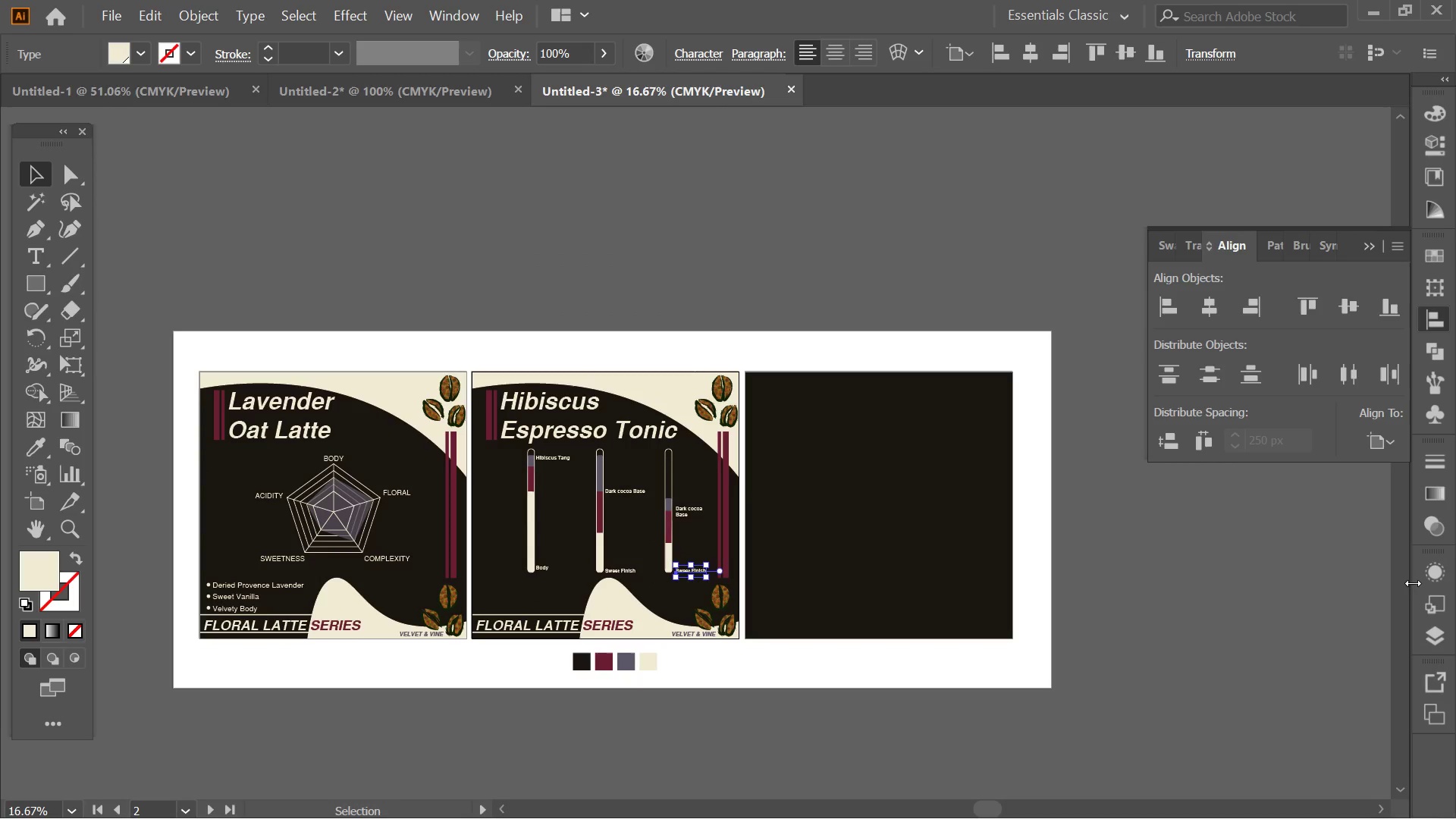 
scroll: coordinate [687, 548], scroll_direction: down, amount: 3.0
 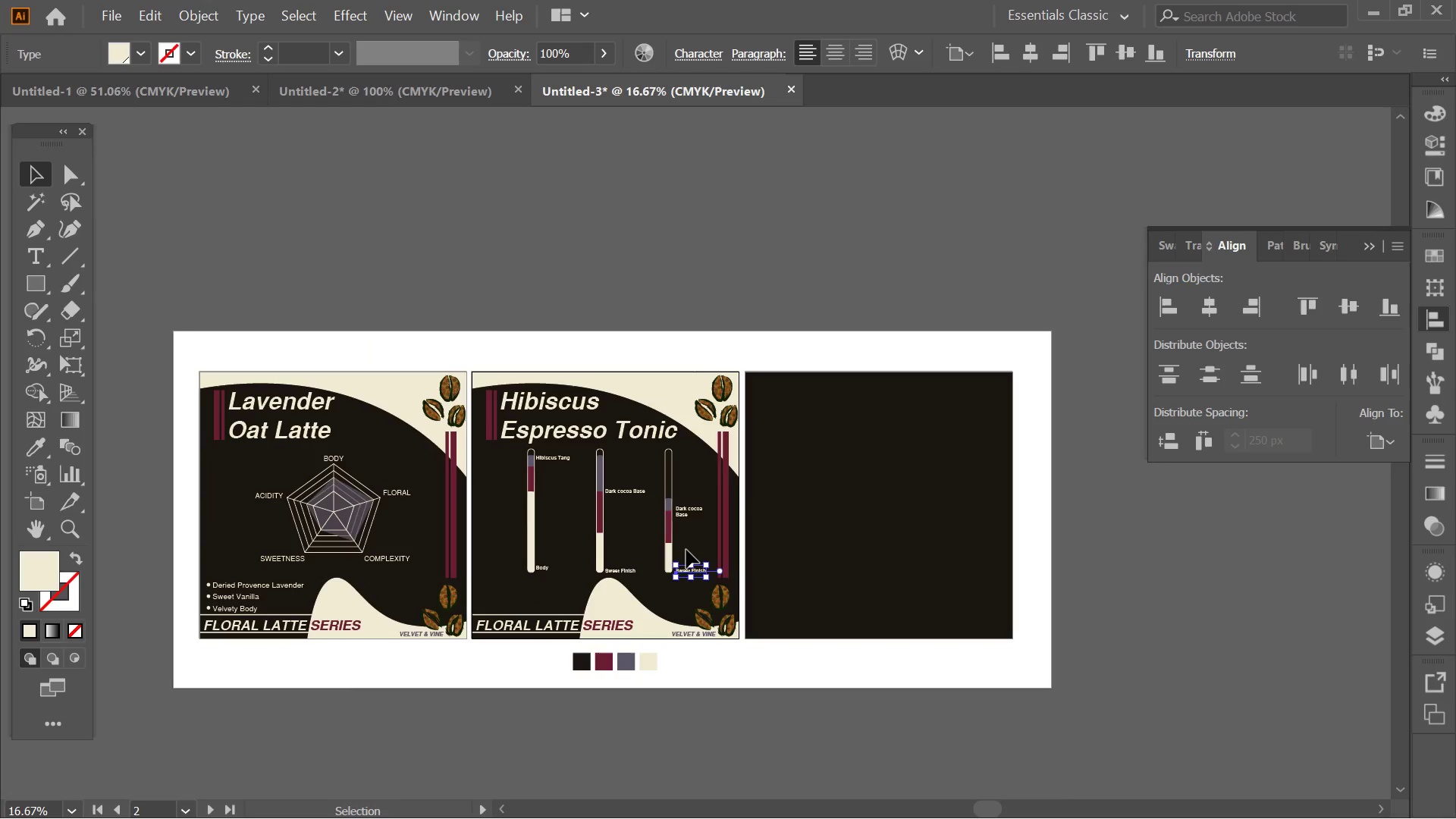 
left_click([1442, 641])
 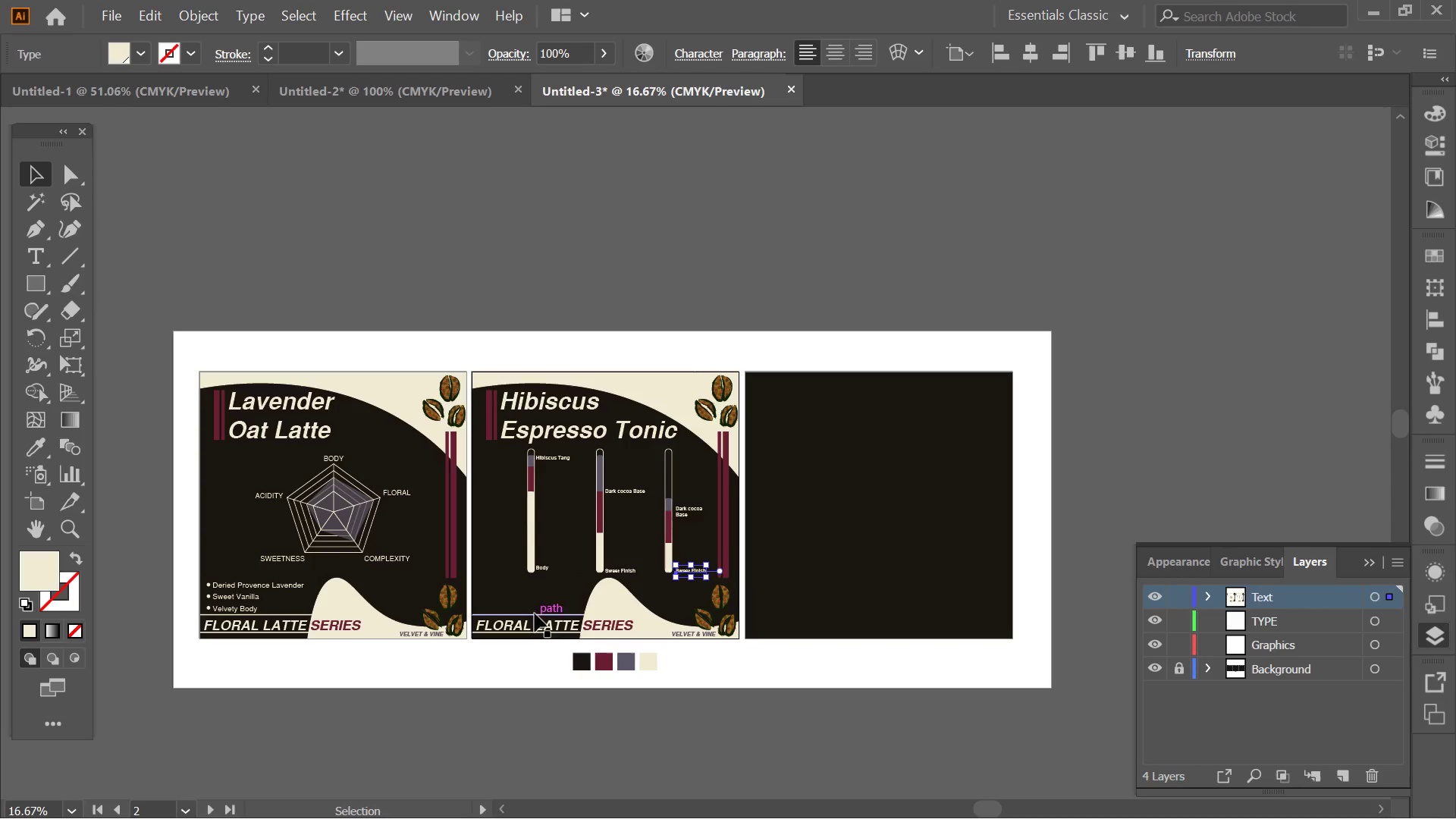 
left_click([535, 554])
 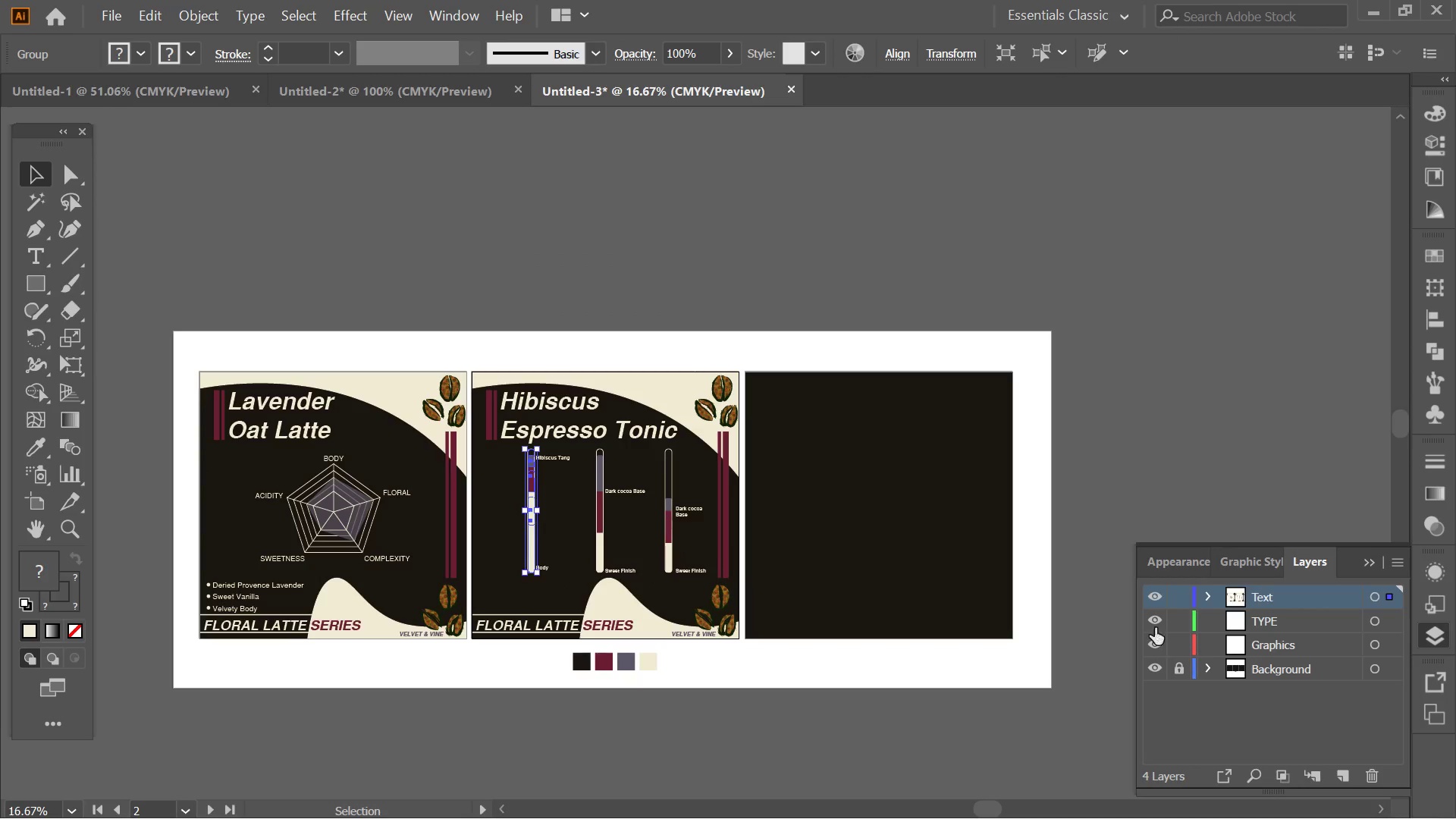 
hold_key(key=ControlLeft, duration=0.92)
left_click([597, 488])
 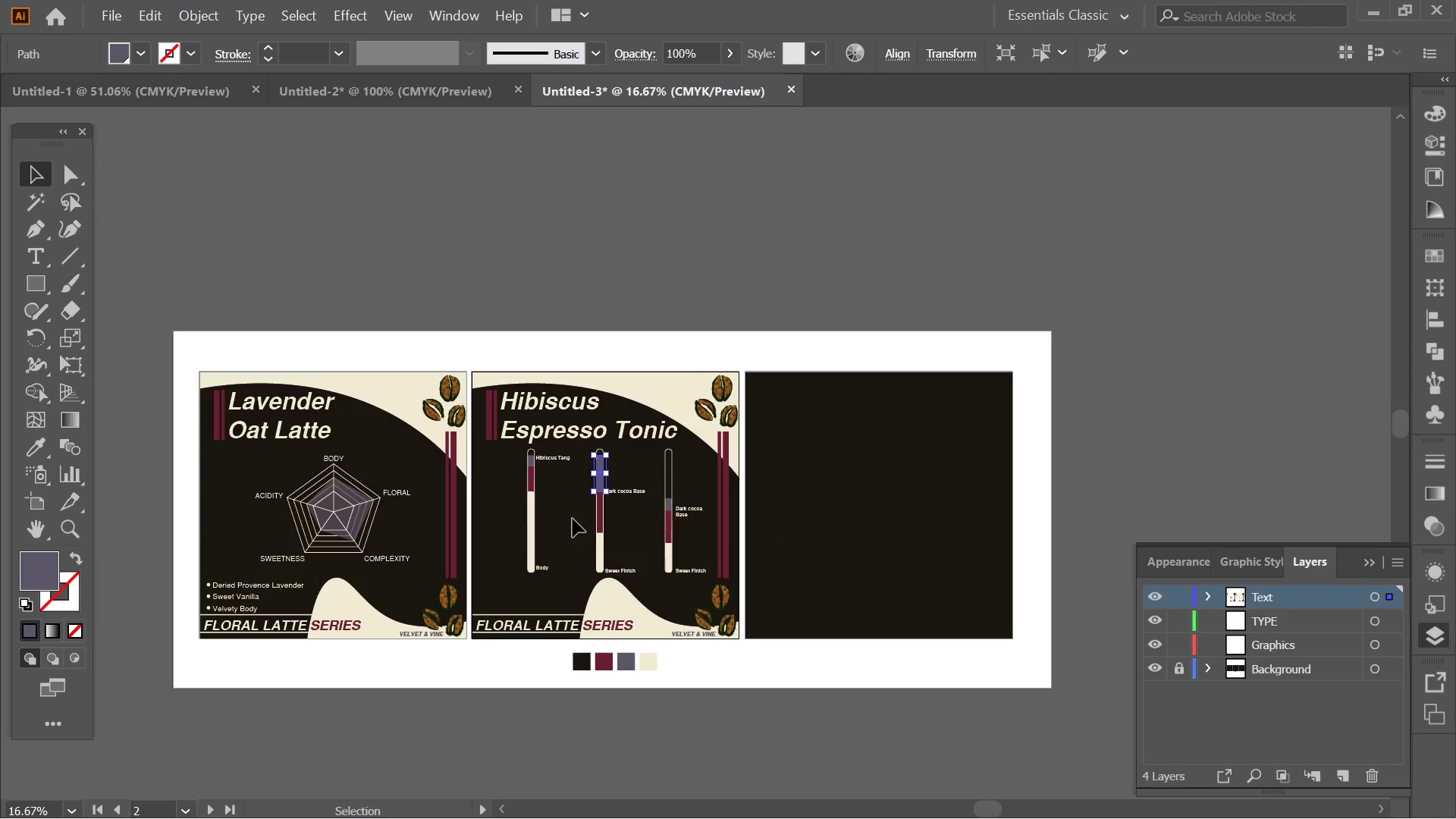 
hold_key(key=AltLeft, duration=0.41)
scroll: coordinate [604, 528], scroll_direction: up, amount: 3.0
 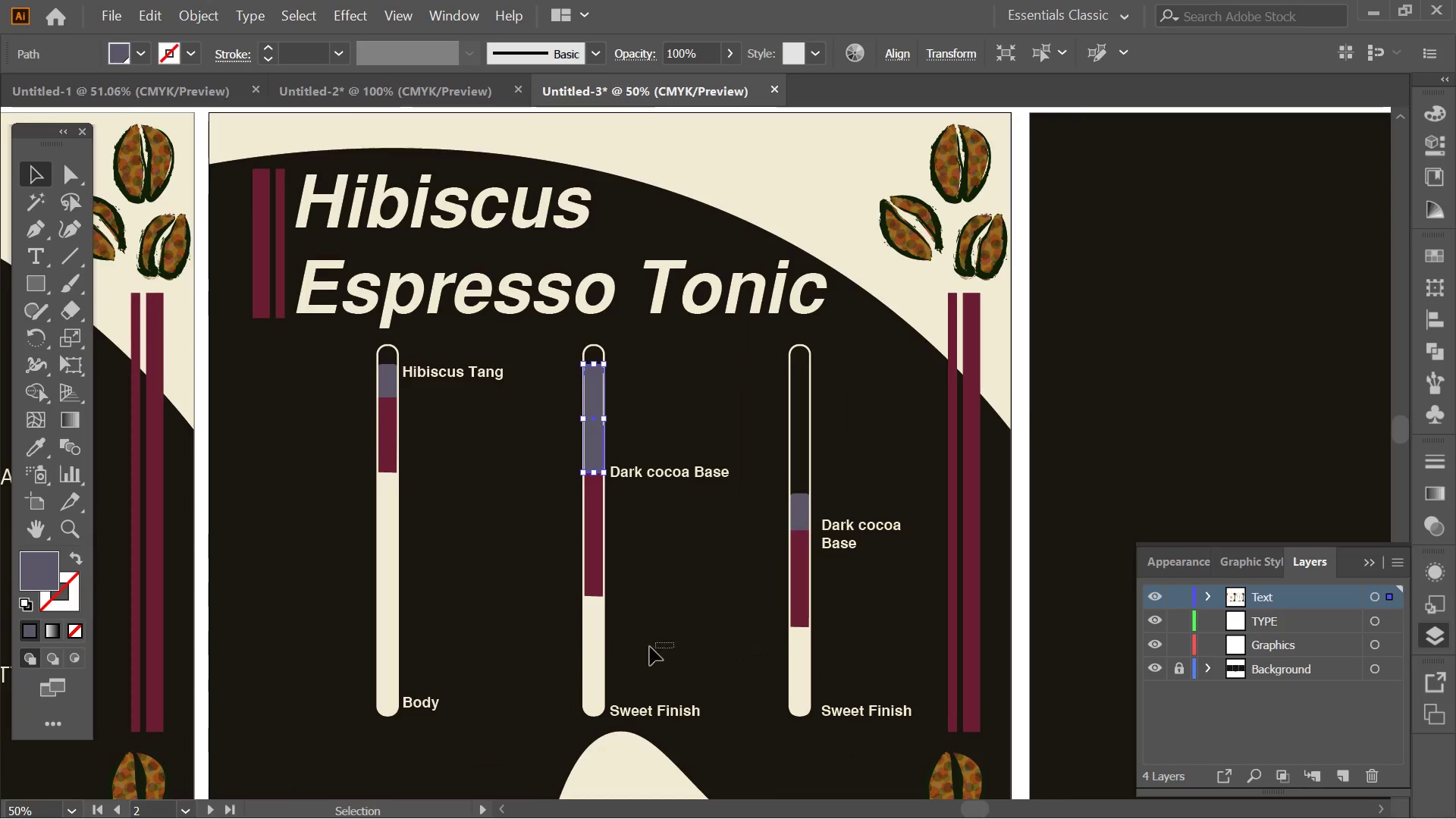 
left_click_drag(start_coordinate=[673, 642], to_coordinate=[555, 444])
 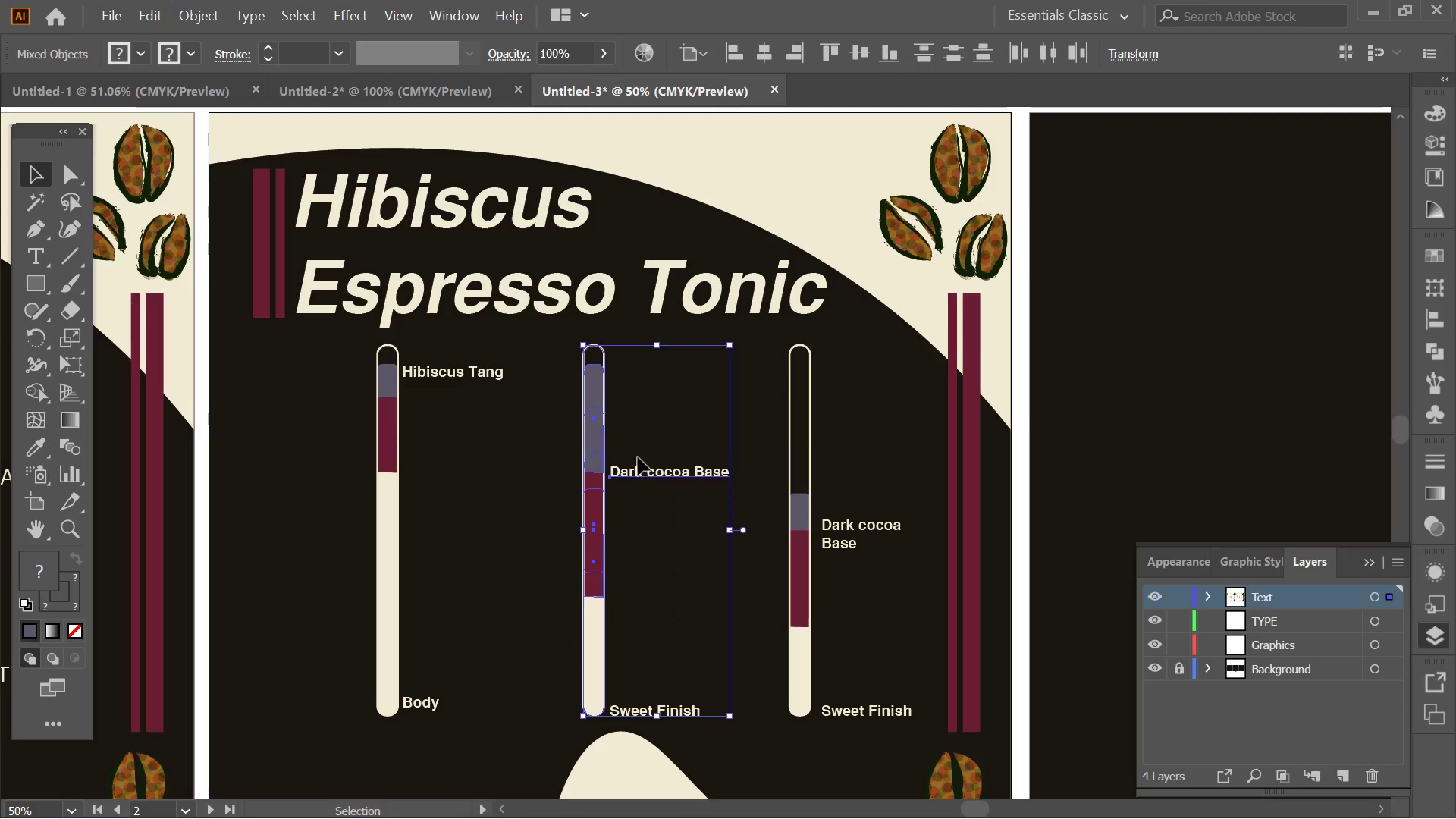 
hold_key(key=ShiftLeft, duration=0.69)
left_click([683, 470])
 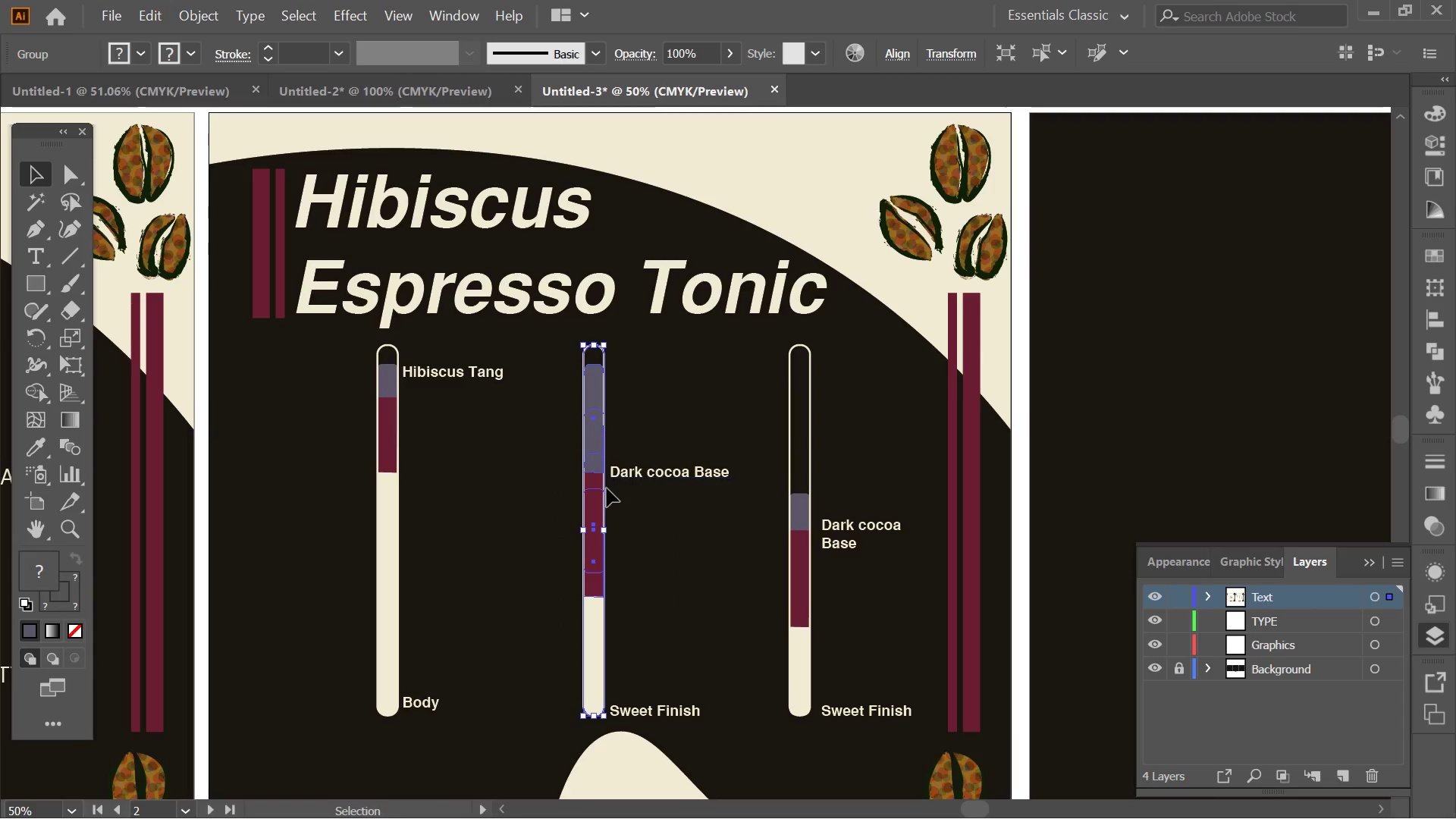 
key(Shift+ShiftLeft)
 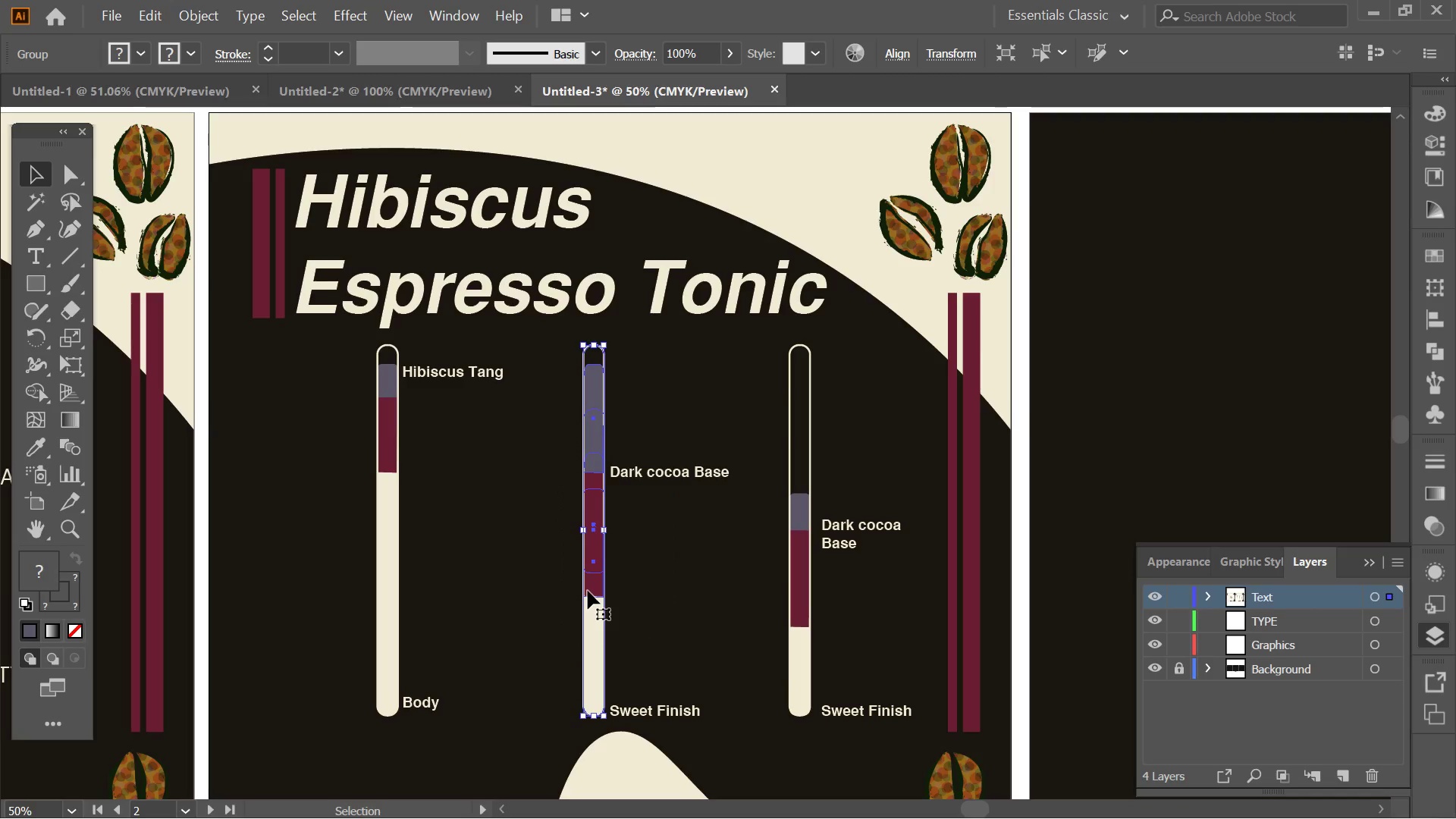 
right_click([588, 591])
 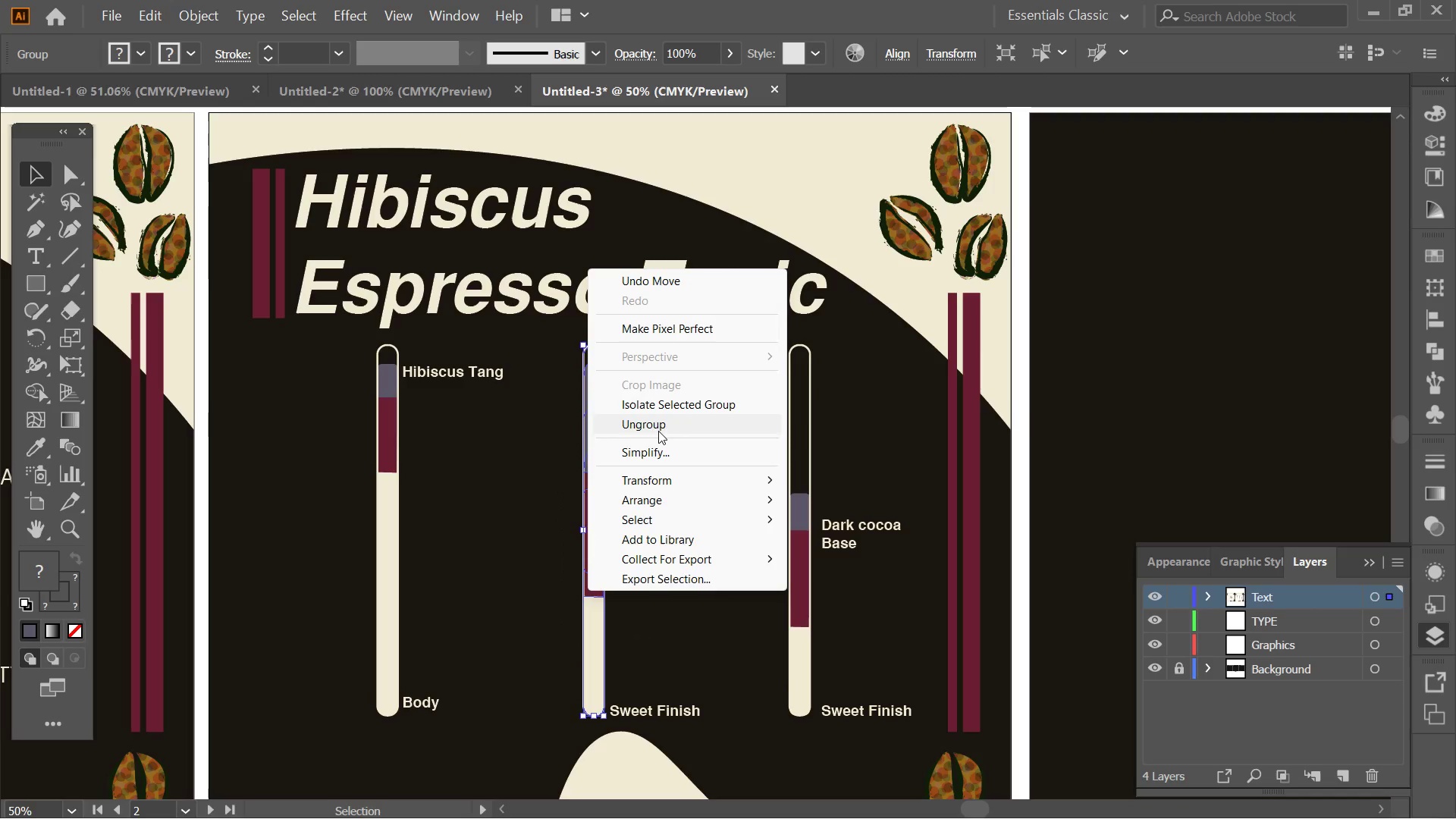 
left_click([522, 591])
 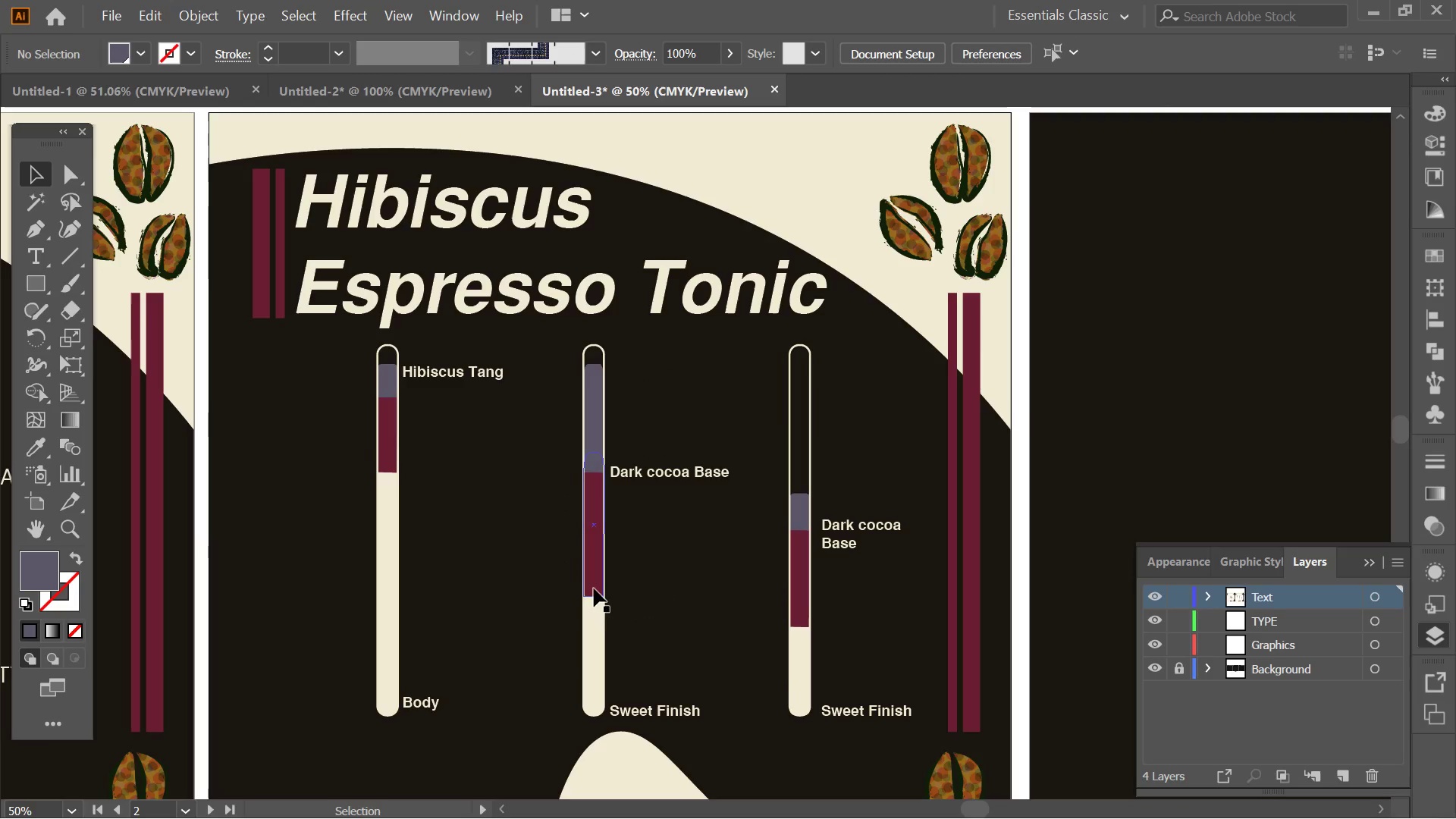 
left_click([594, 588])
 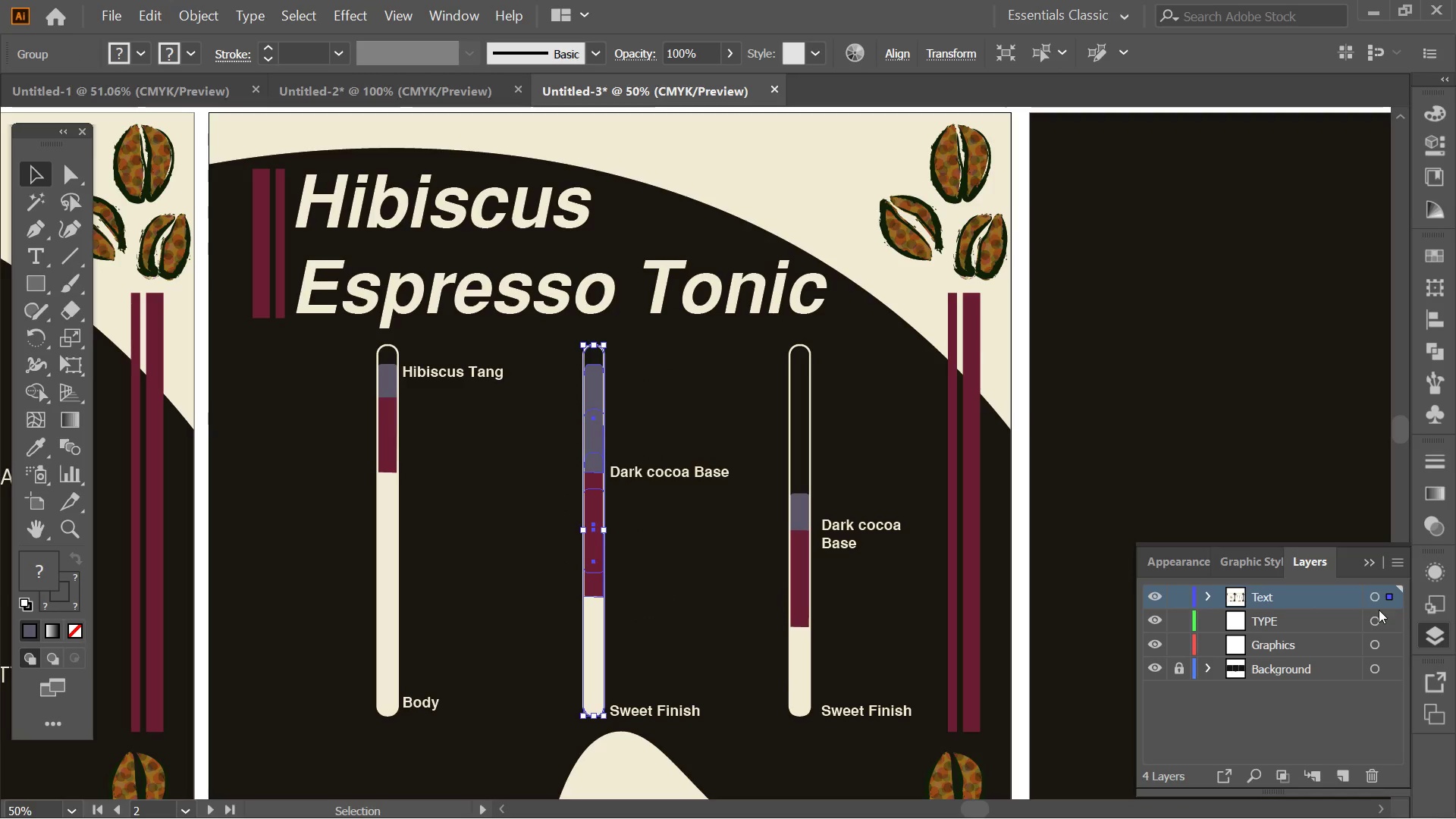 
left_click_drag(start_coordinate=[1392, 593], to_coordinate=[1395, 652])
 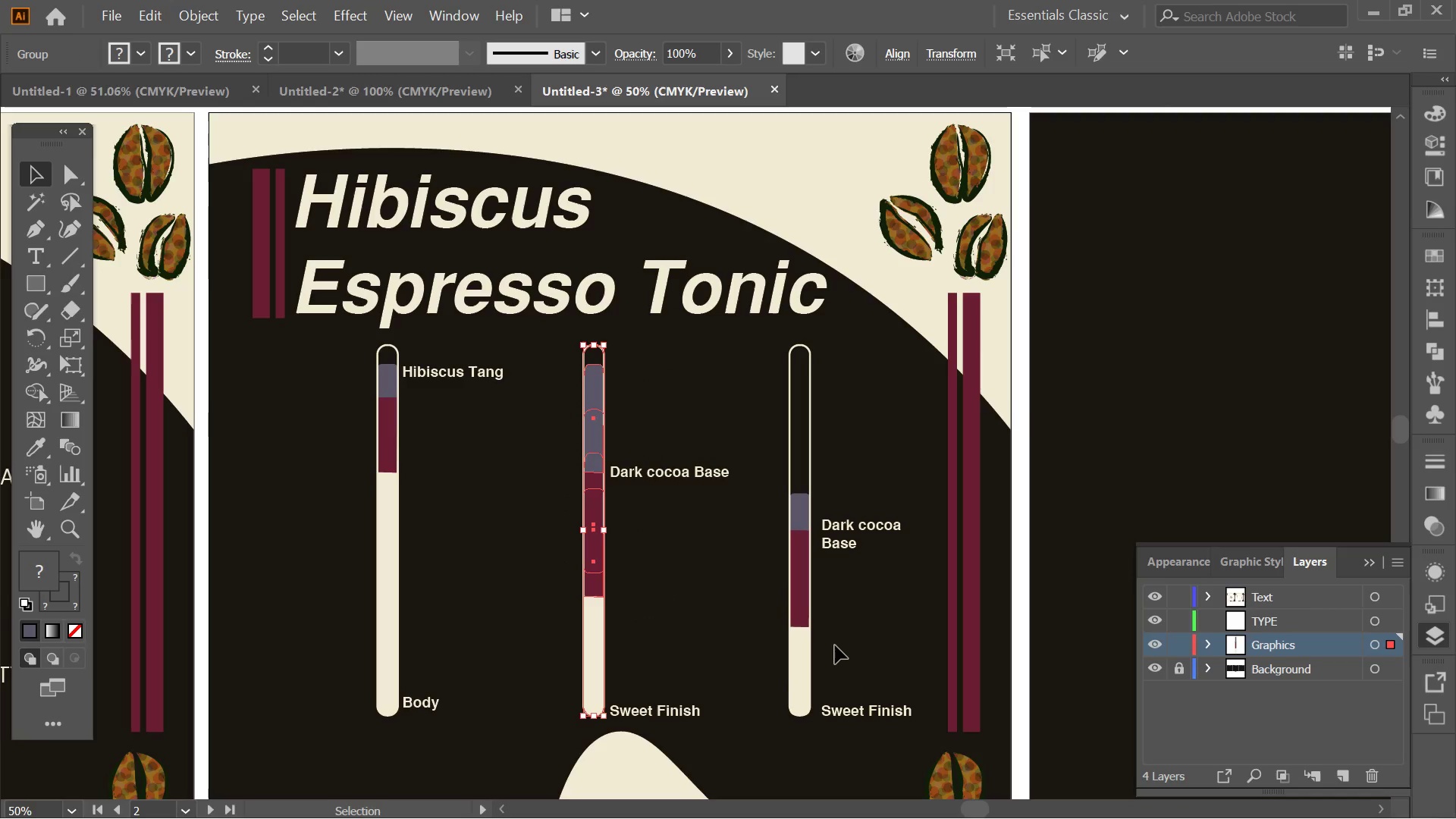 
left_click_drag(start_coordinate=[814, 645], to_coordinate=[799, 635])
 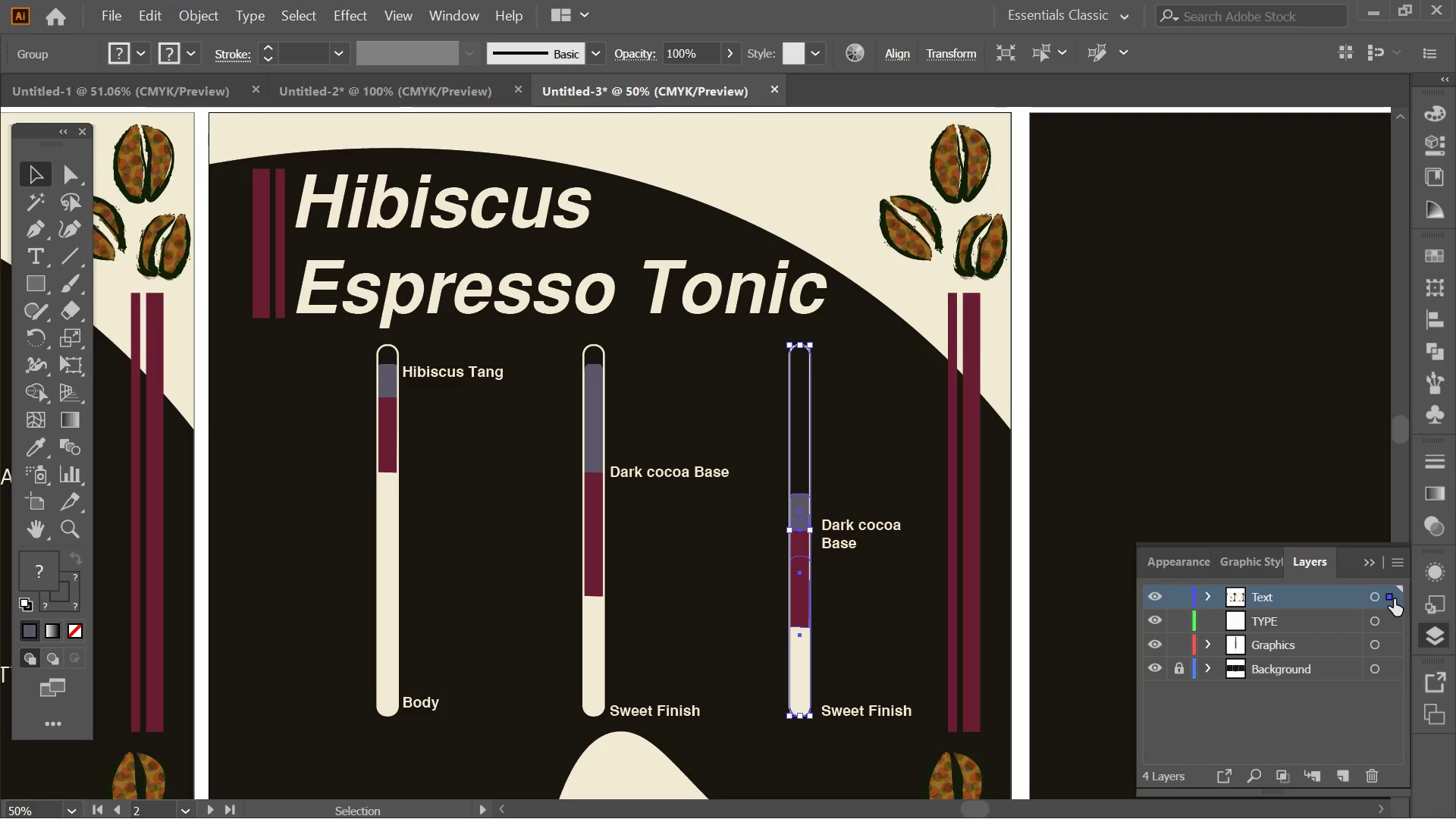 
left_click_drag(start_coordinate=[1397, 595], to_coordinate=[1395, 648])
 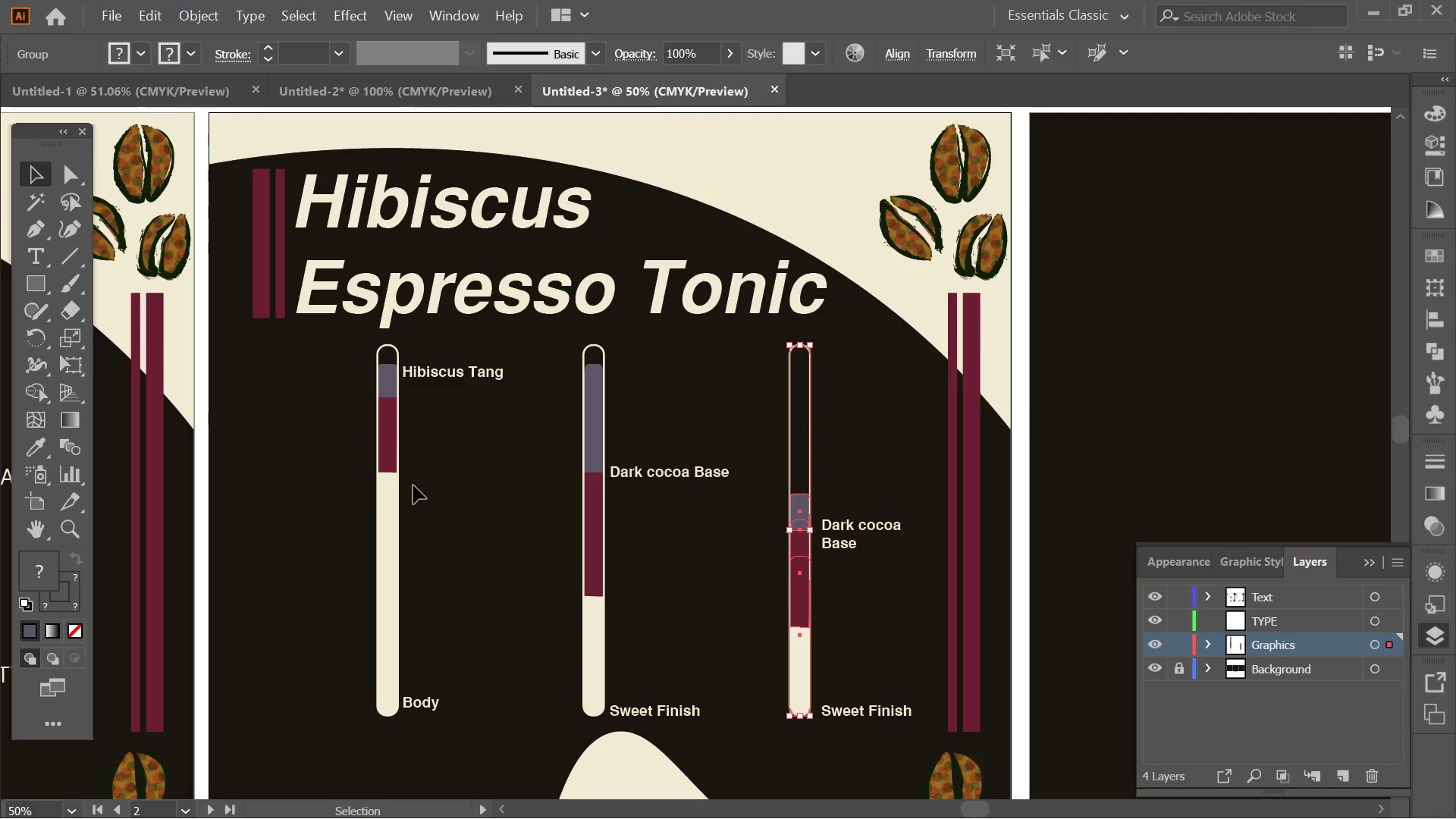 
left_click([392, 471])
 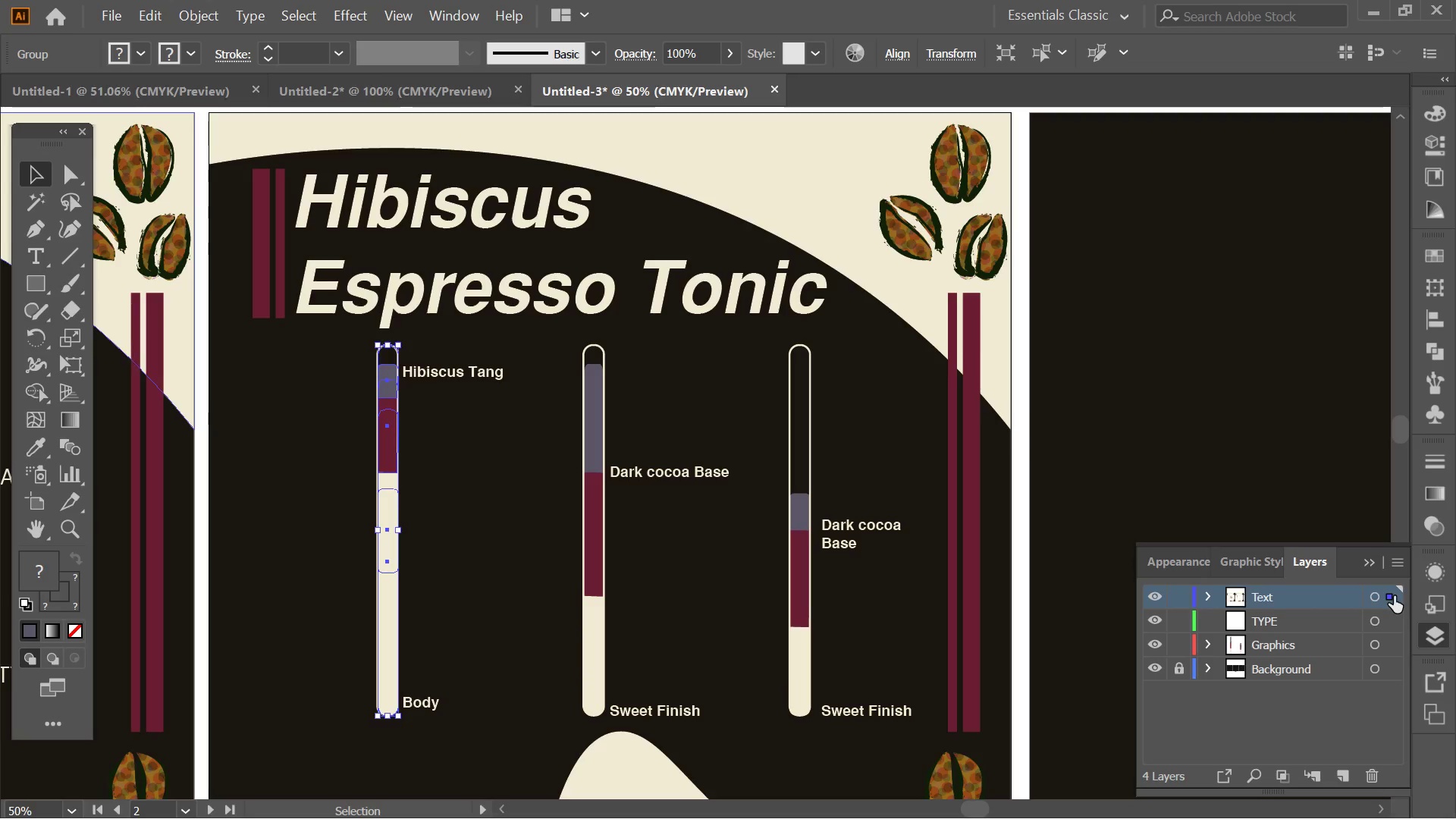 
left_click_drag(start_coordinate=[1395, 597], to_coordinate=[1385, 651])
 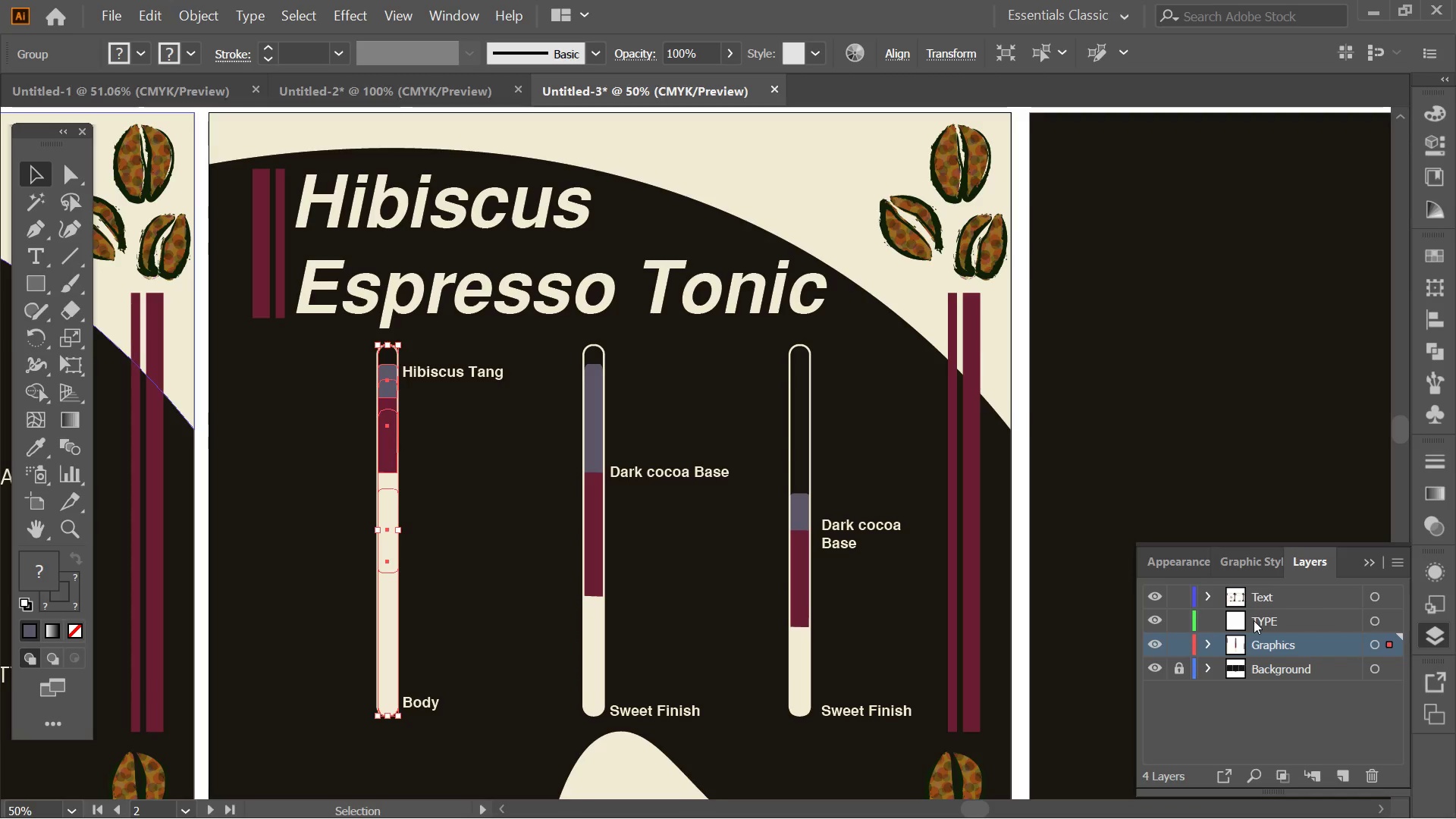 
left_click([1266, 616])
 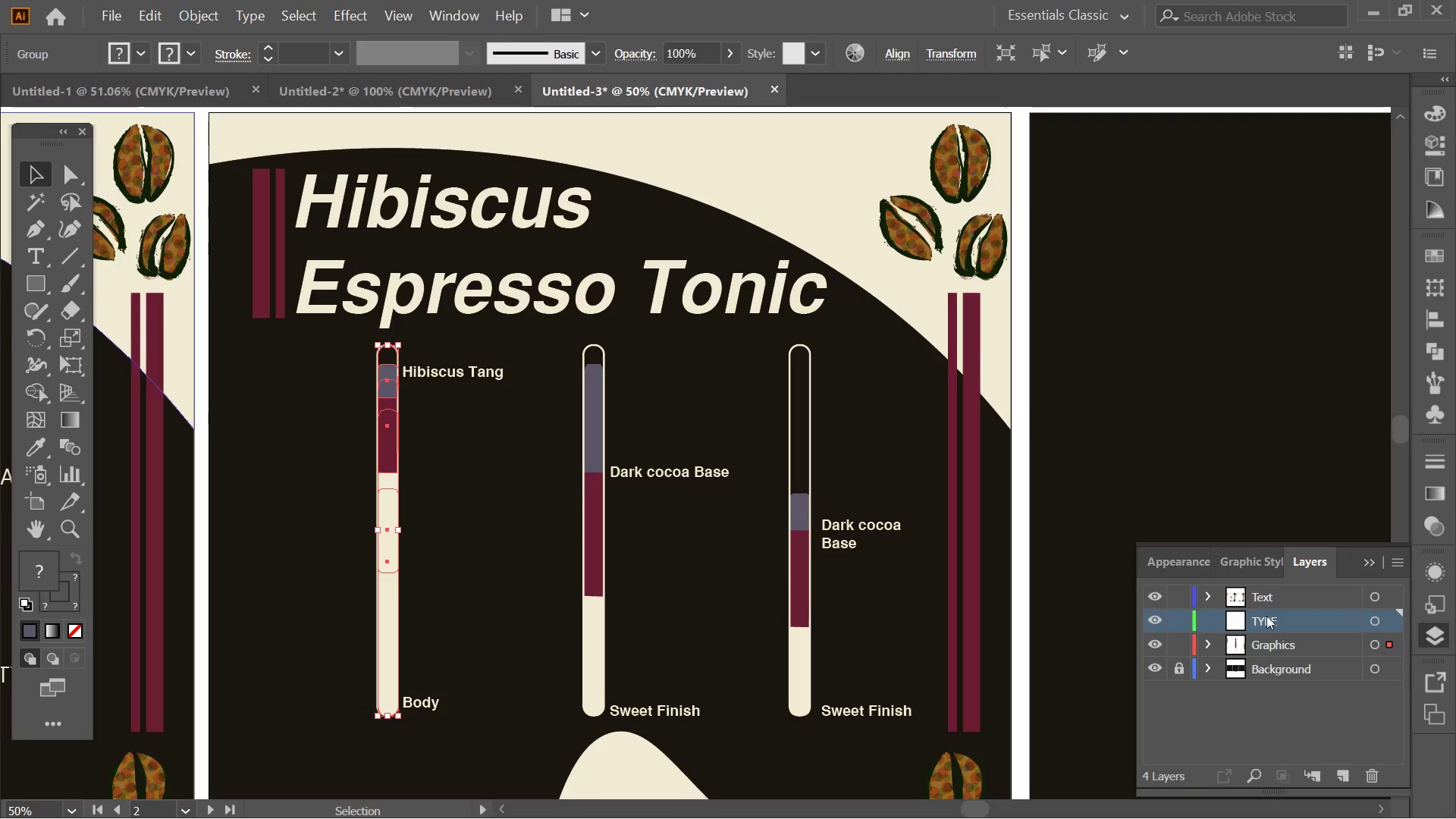 
key(Delete)
 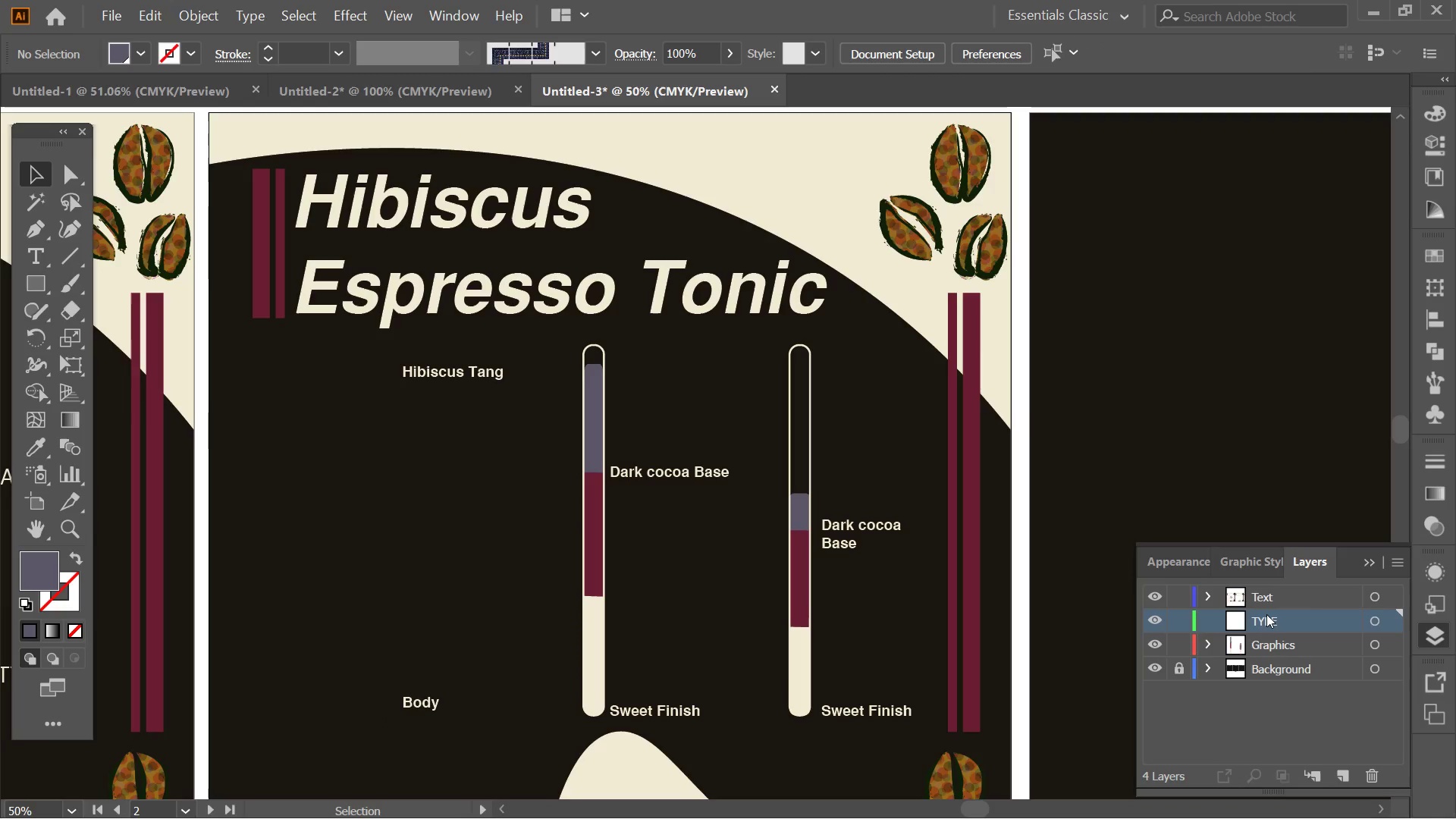 
left_click([1266, 614])
 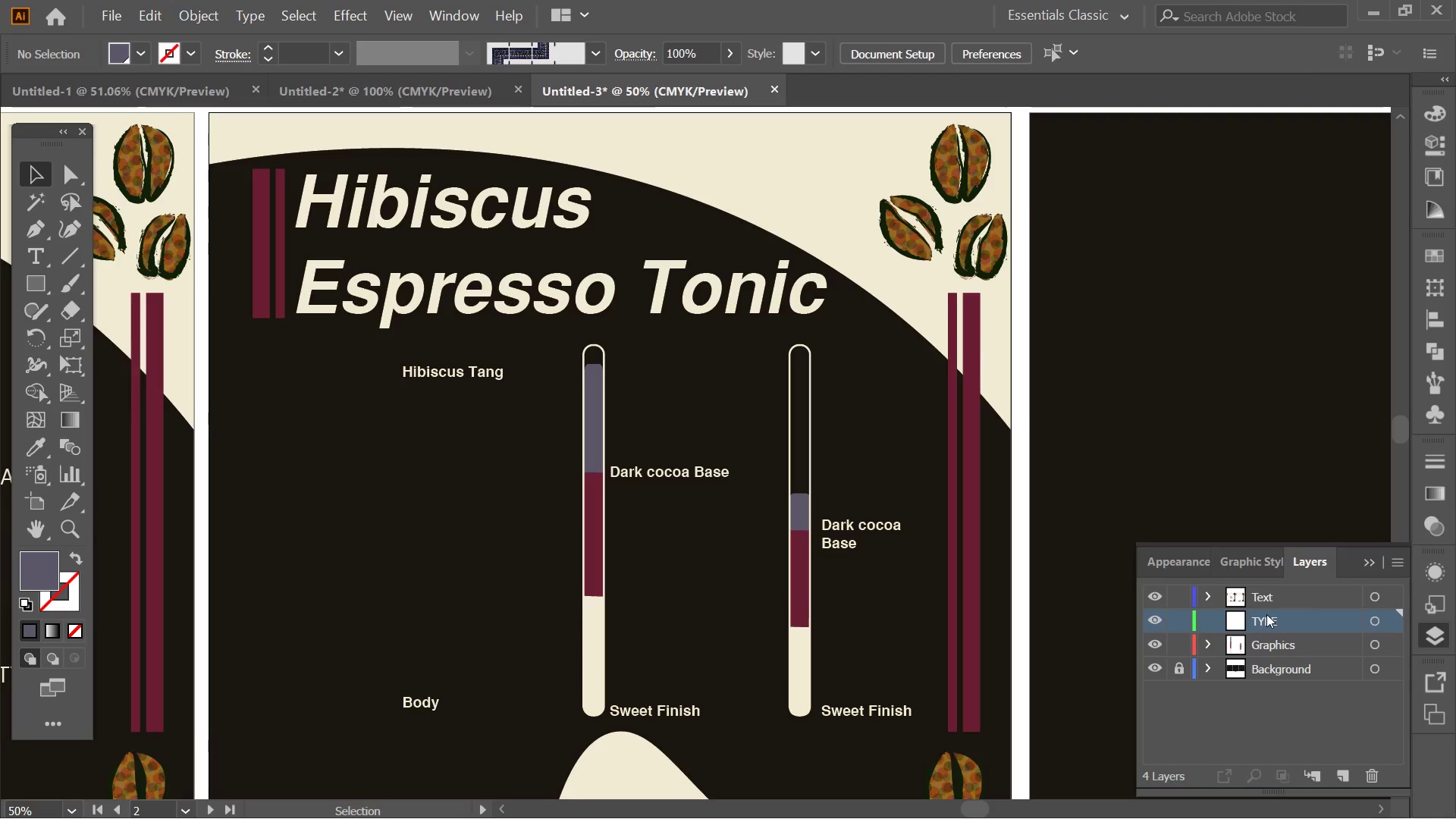 
key(Control+ControlLeft)
 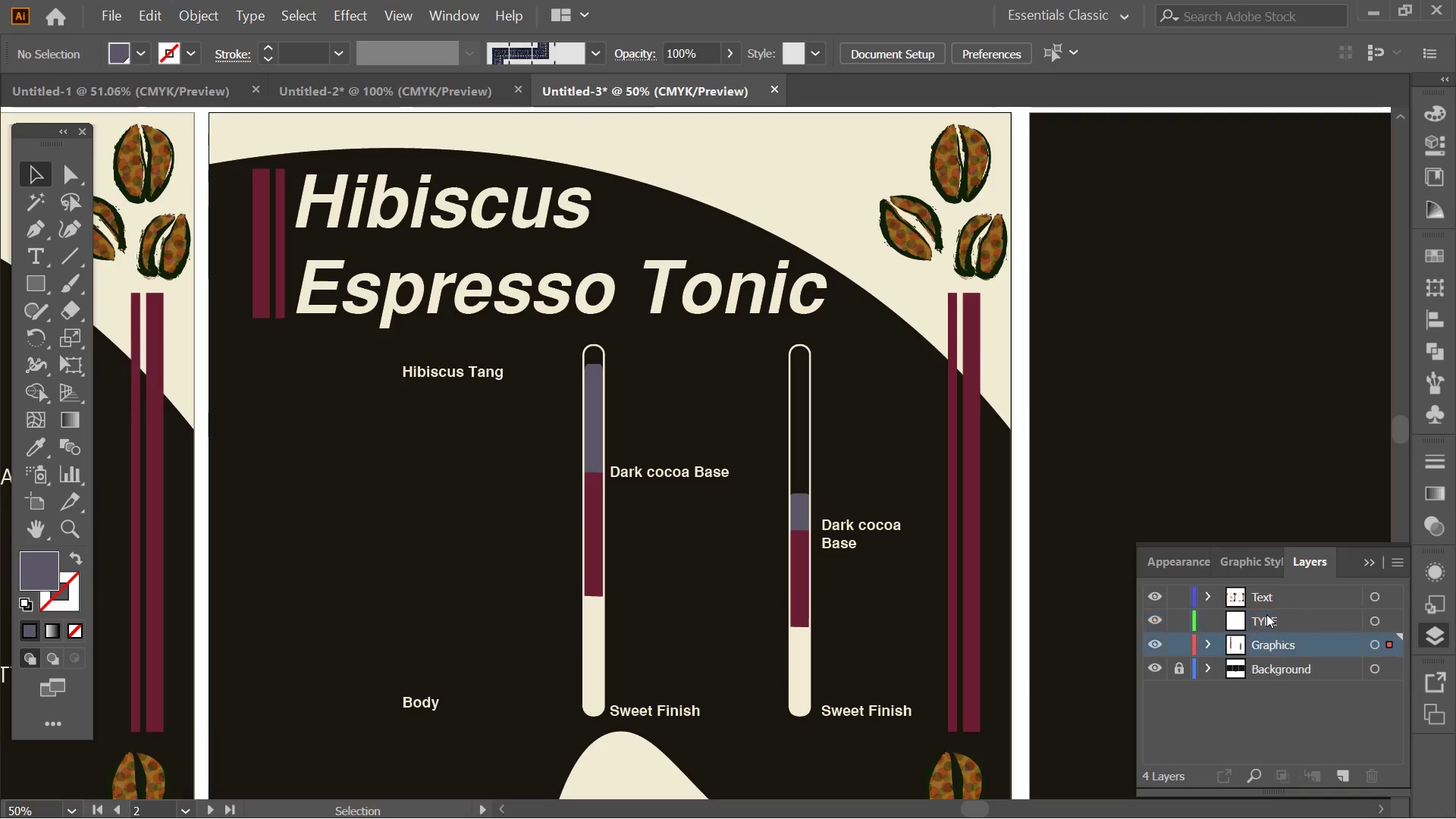 
key(Control+Z)
 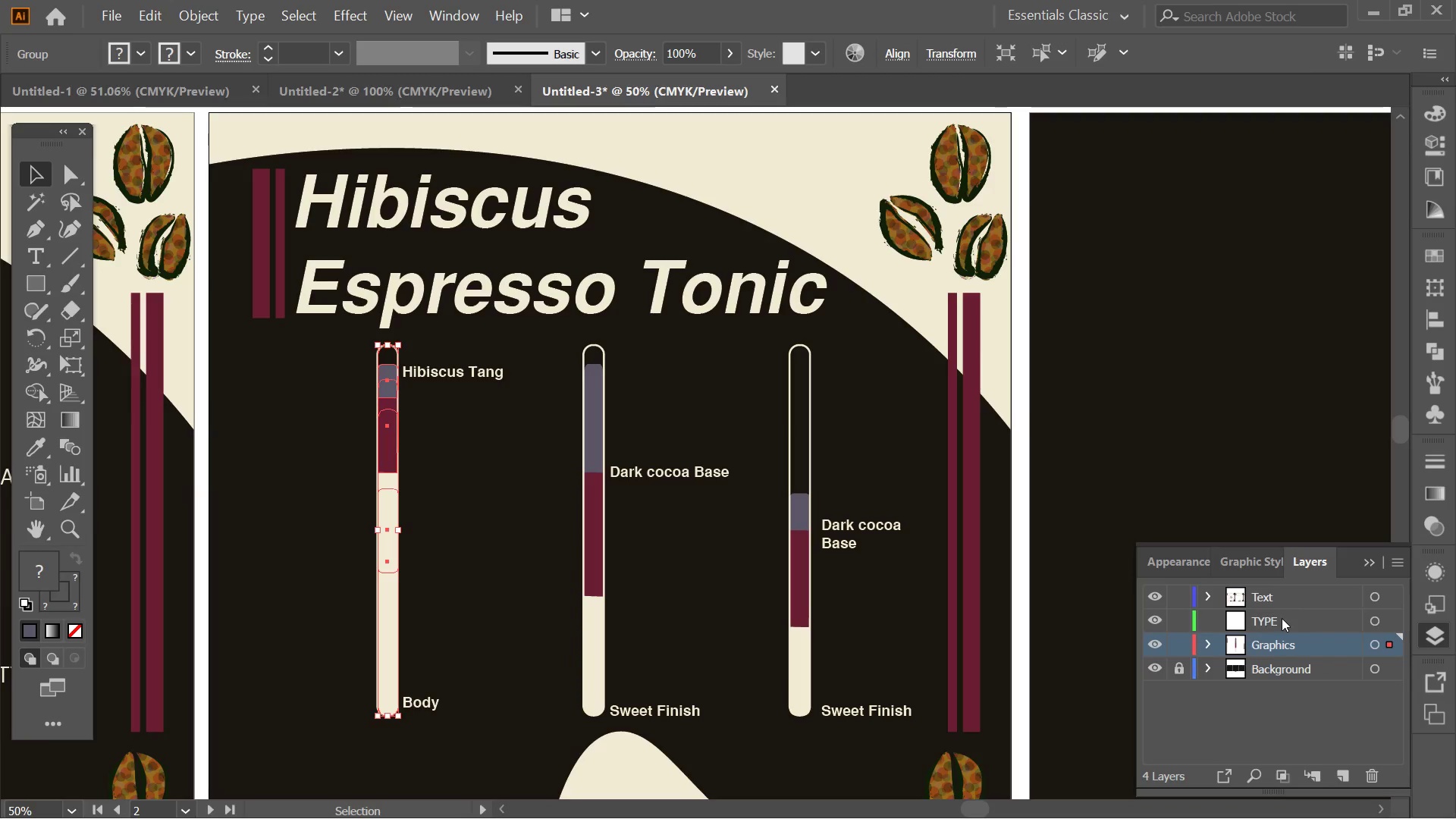 
left_click([1282, 618])
 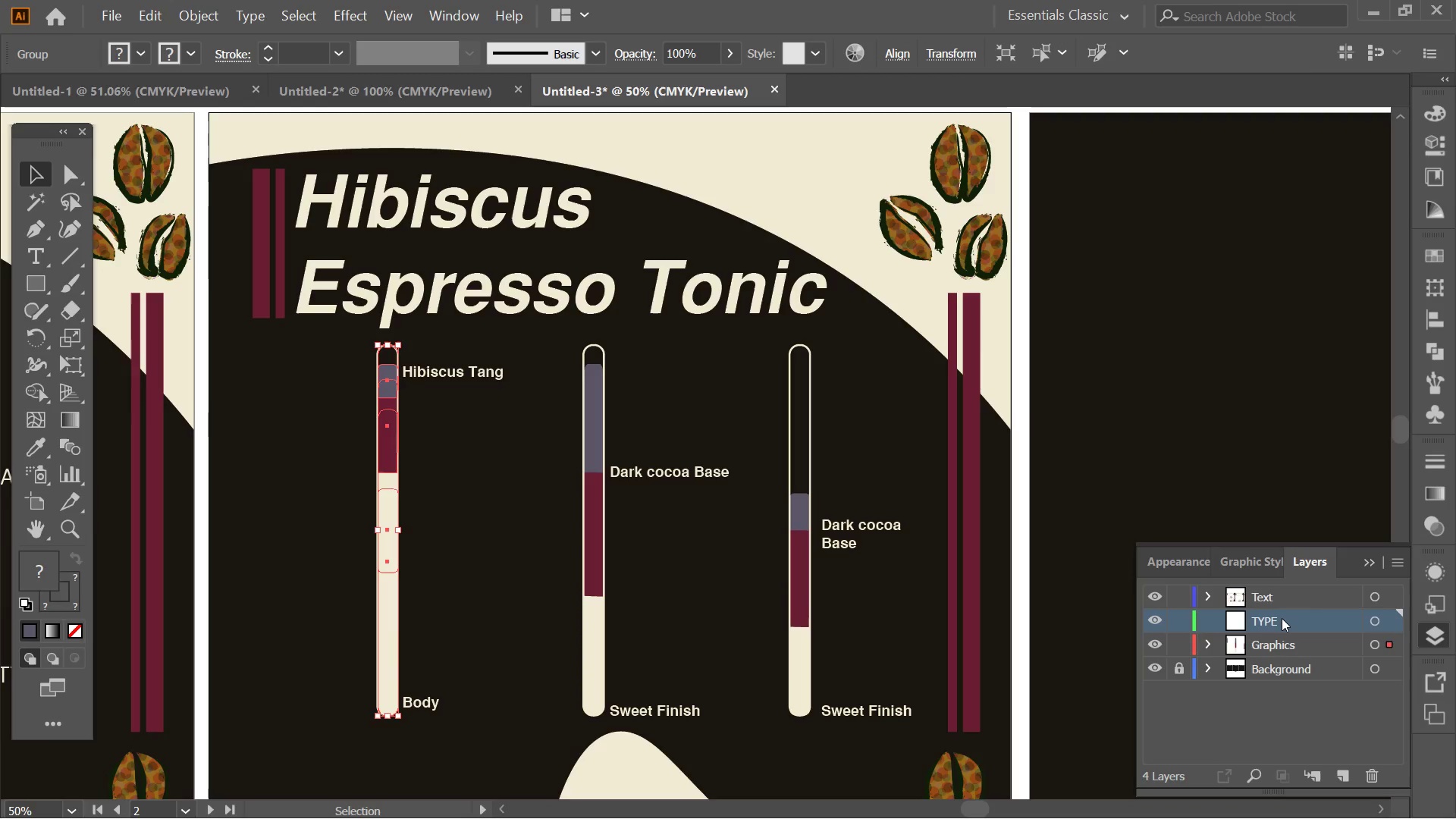 
key(Delete)
 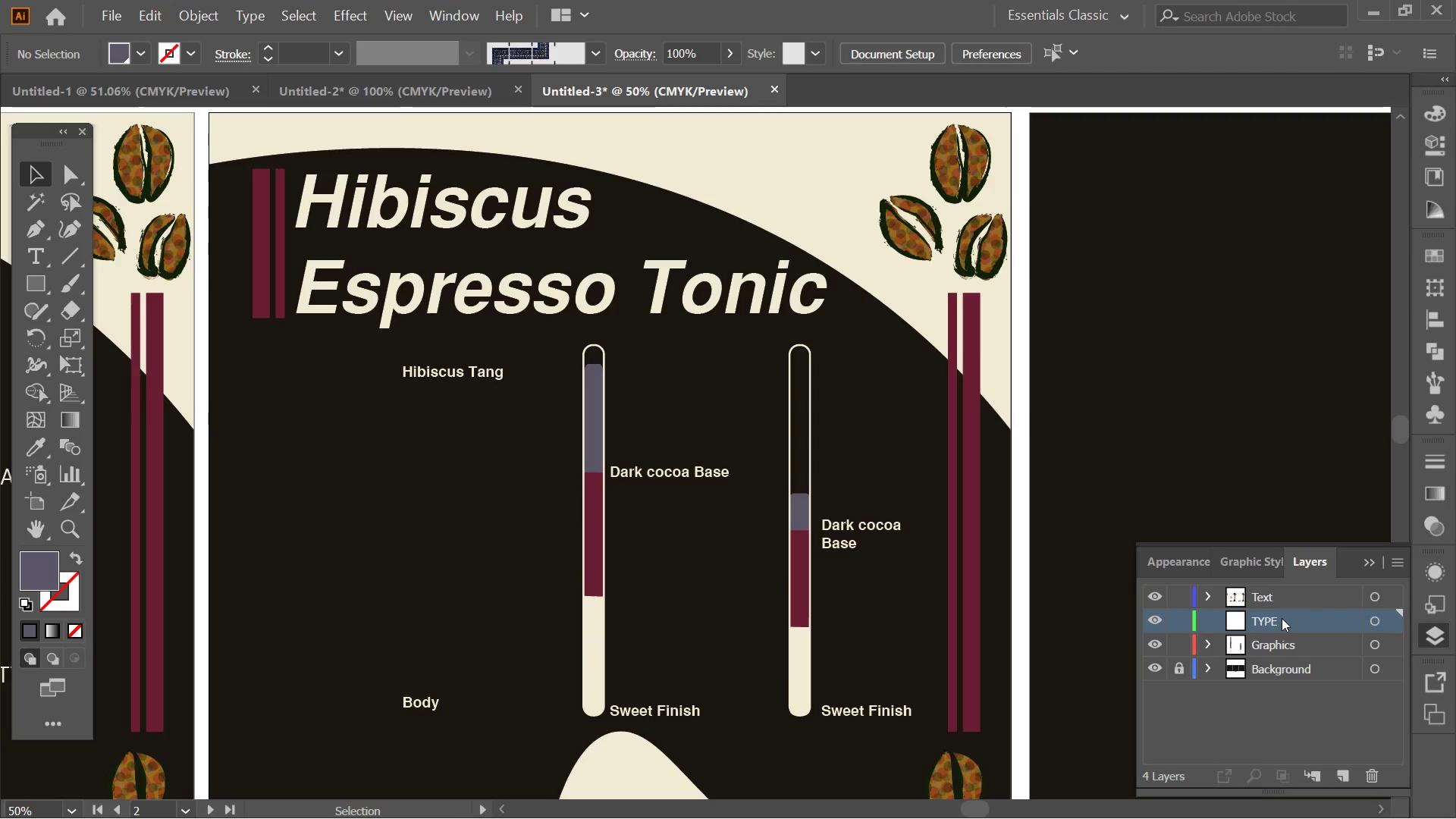 
hold_key(key=AltLeft, duration=0.34)
scroll: coordinate [1282, 618], scroll_direction: down, amount: 1.0
 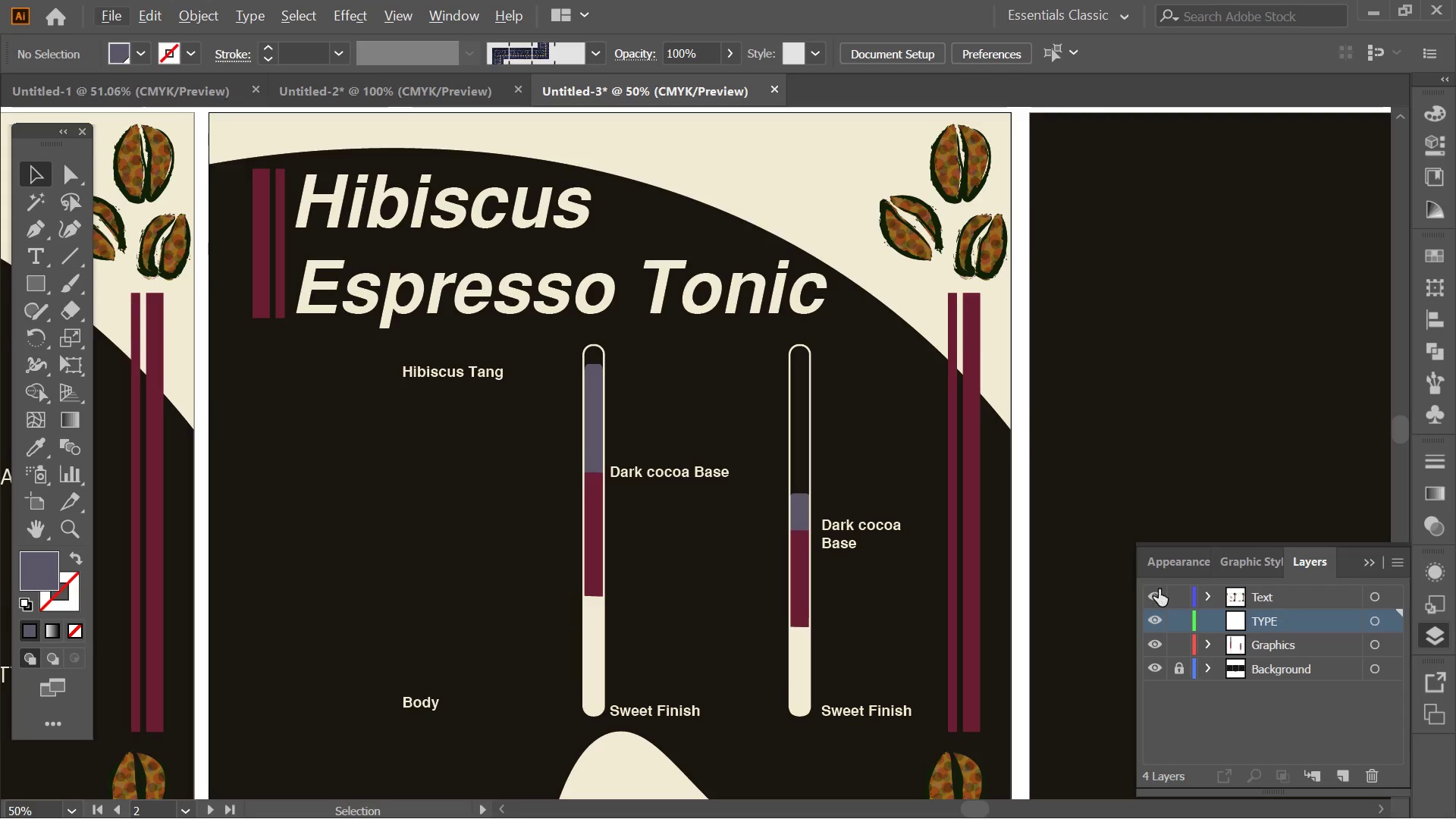 
hold_key(key=AltLeft, duration=0.36)
 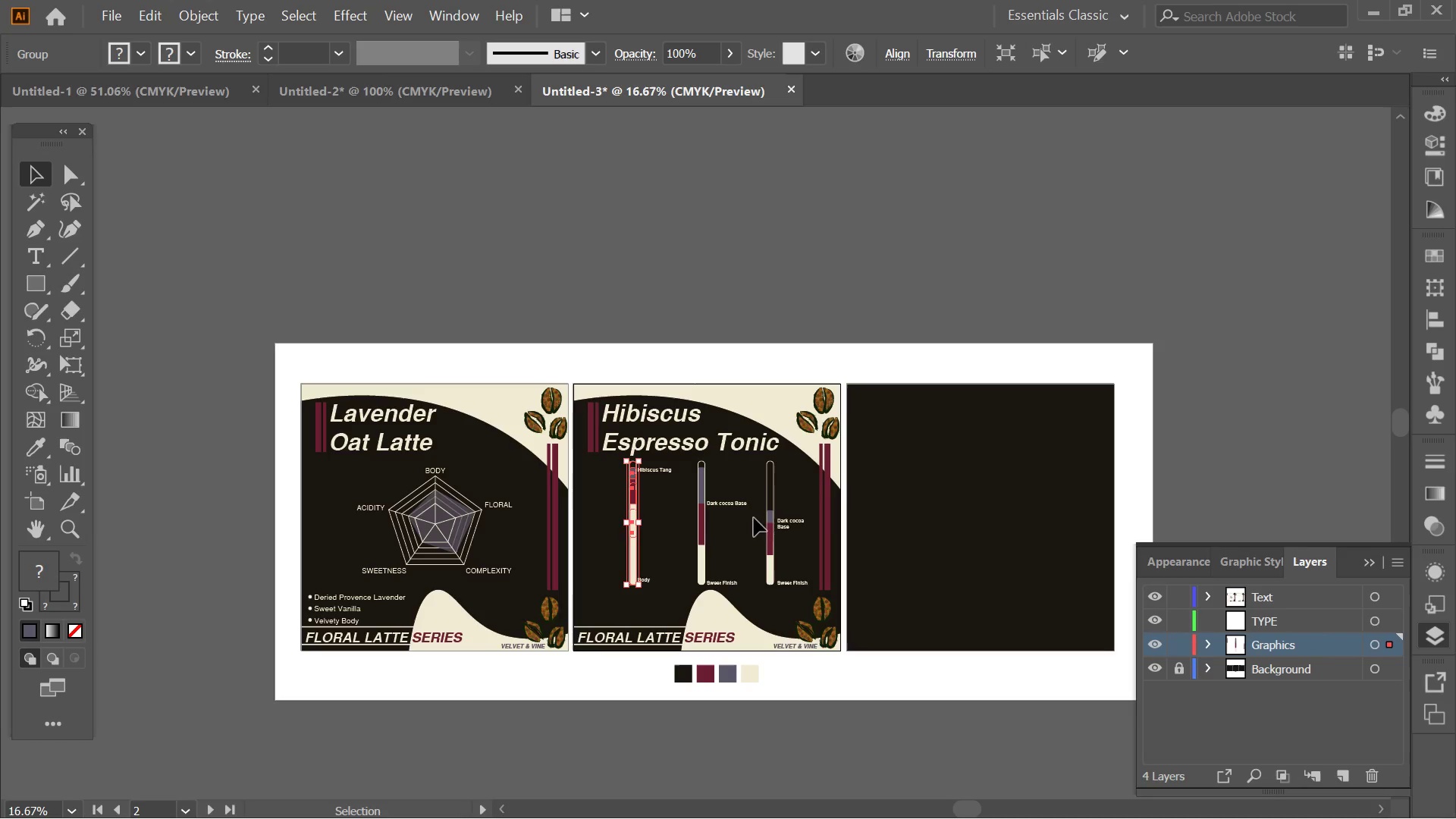 
key(Control+ControlLeft)
 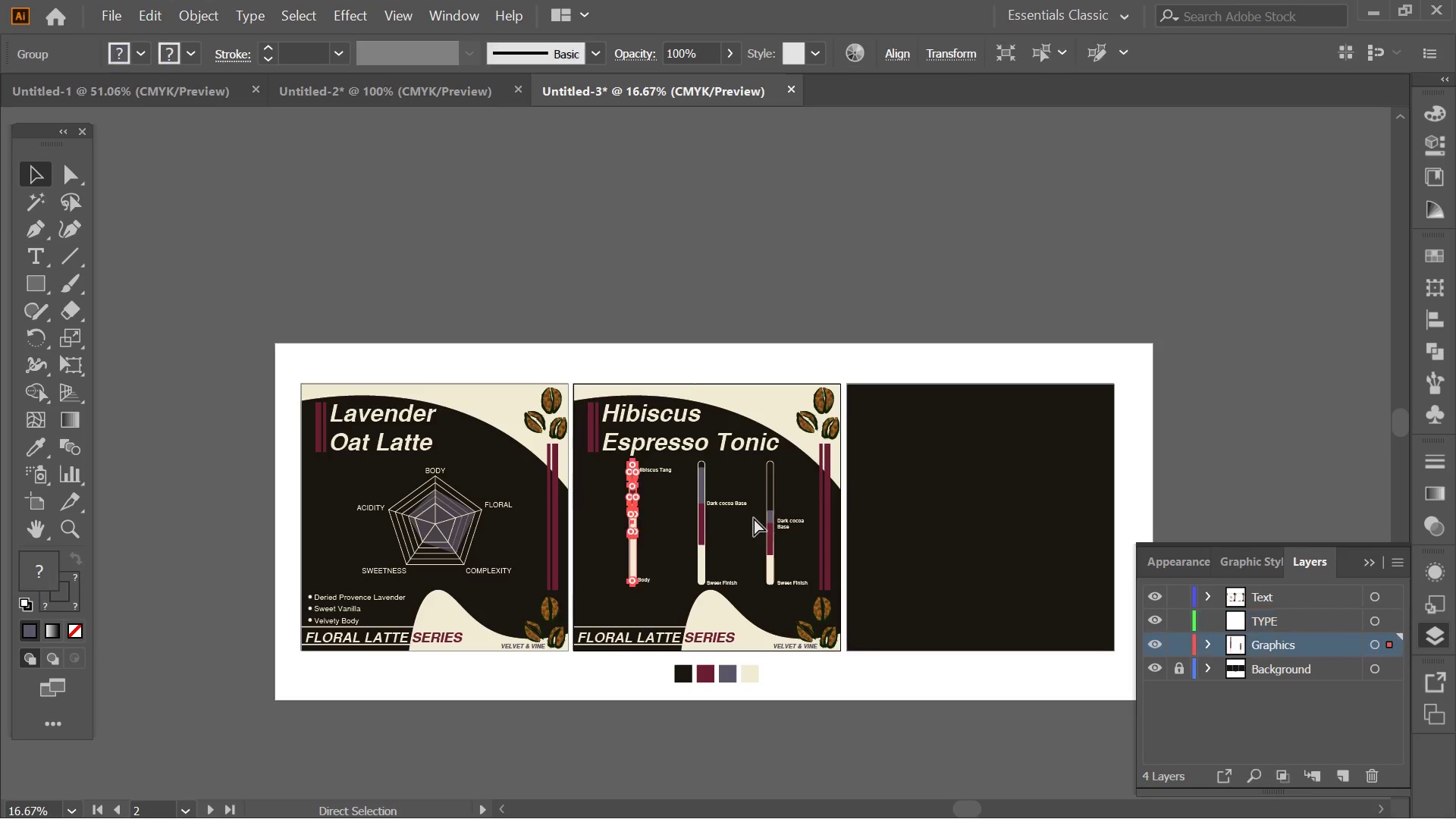 
scroll: coordinate [755, 519], scroll_direction: down, amount: 3.0
 